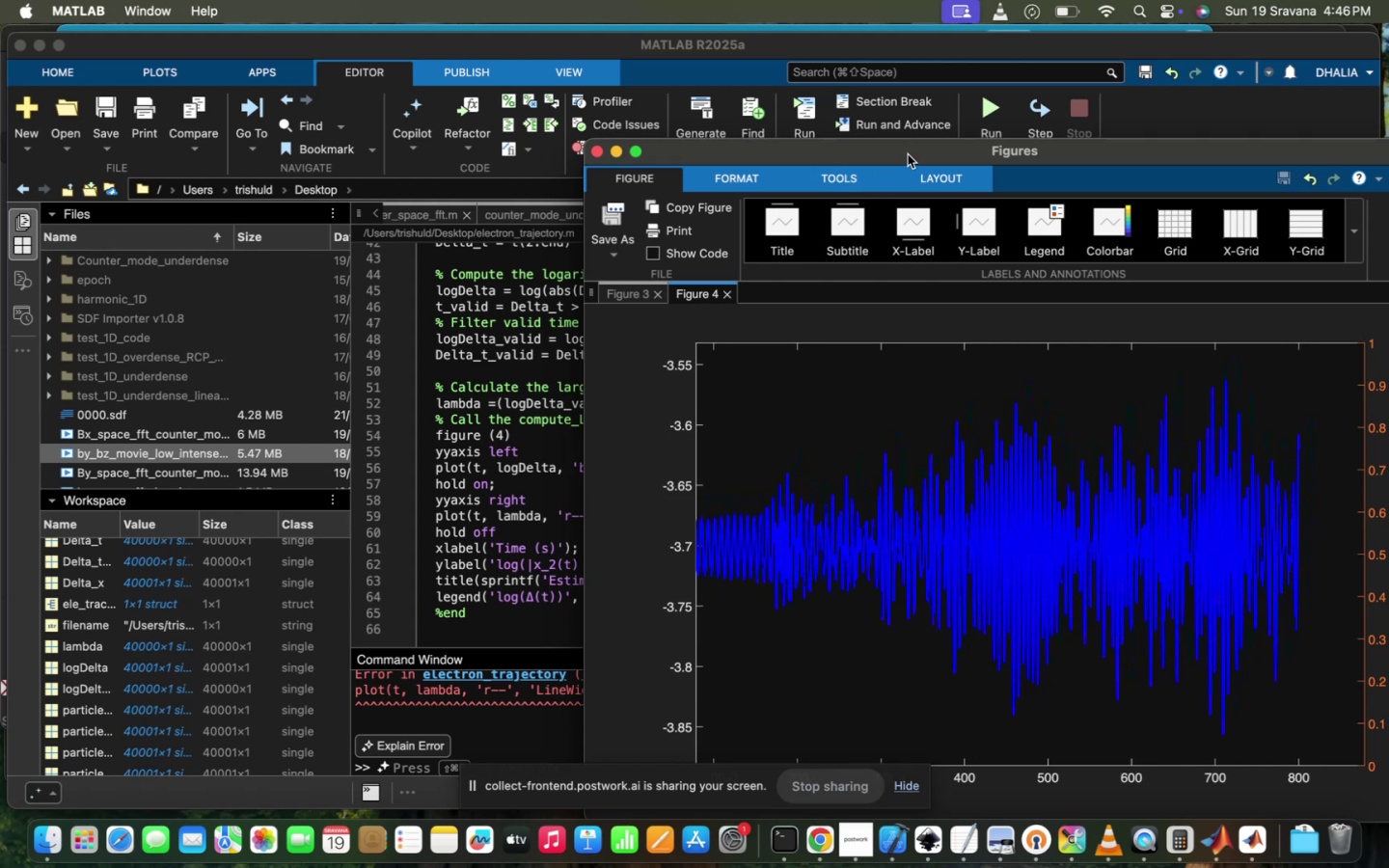 
left_click_drag(start_coordinate=[908, 156], to_coordinate=[671, 105])
 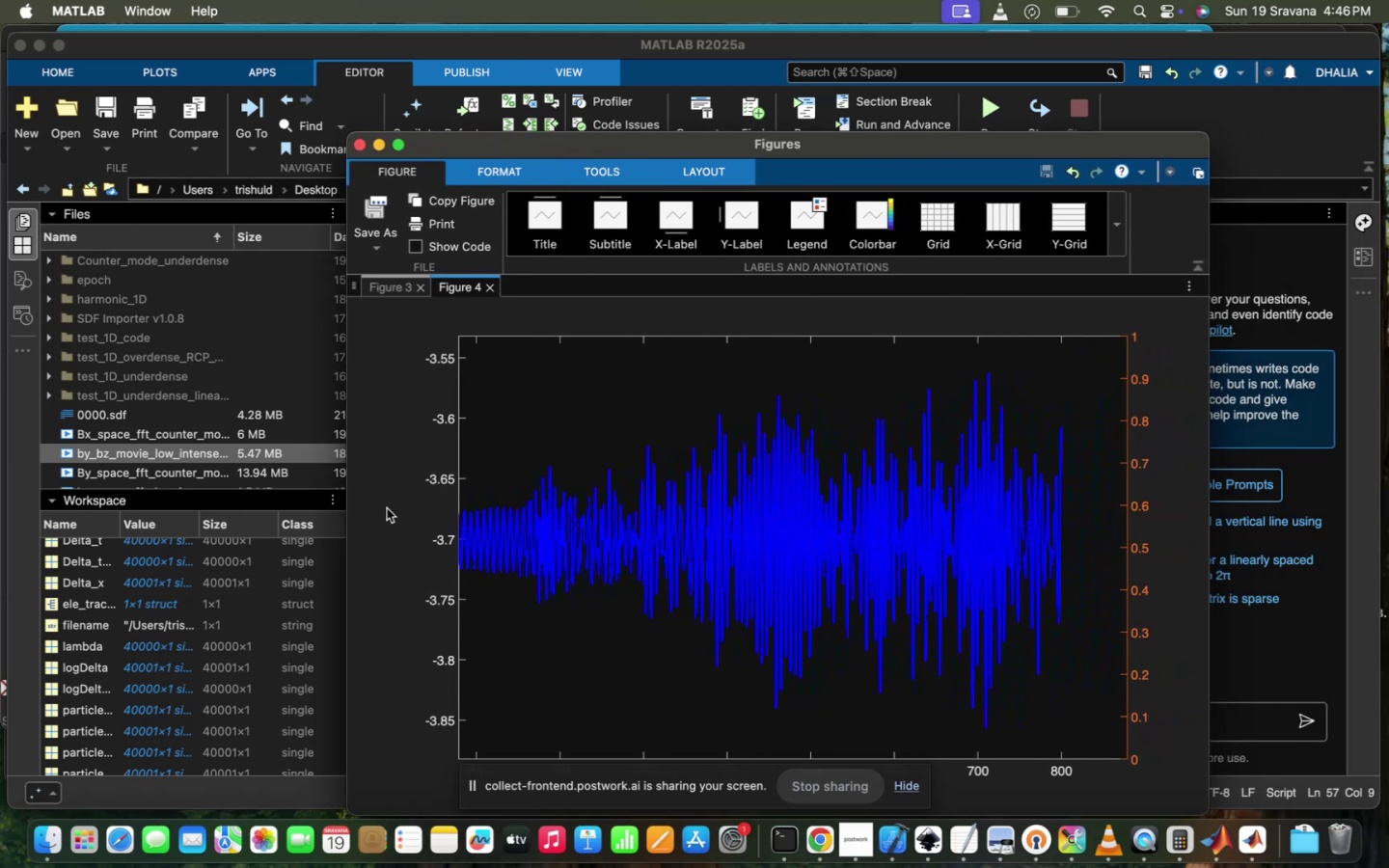 
left_click([318, 519])
 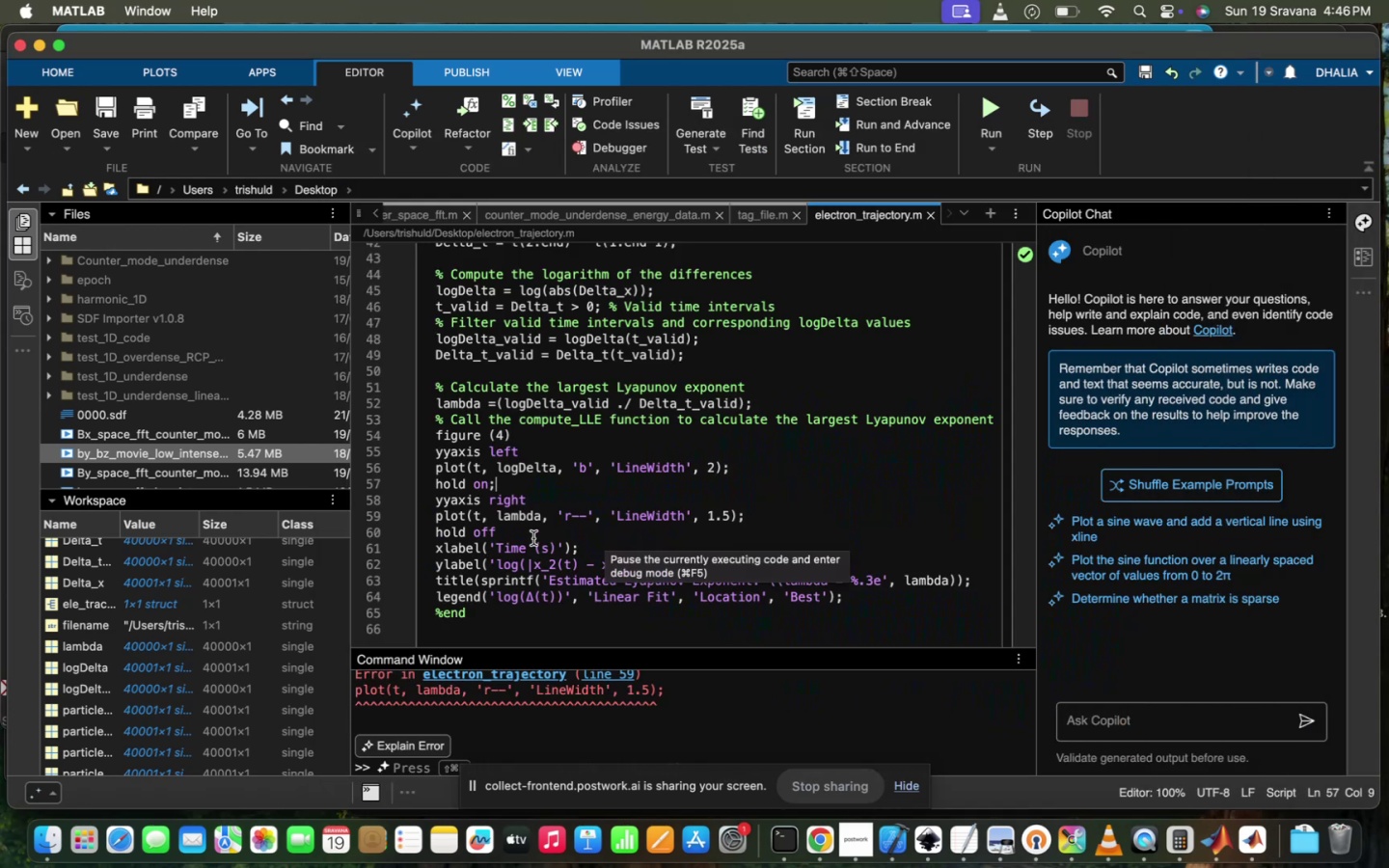 
left_click([528, 512])
 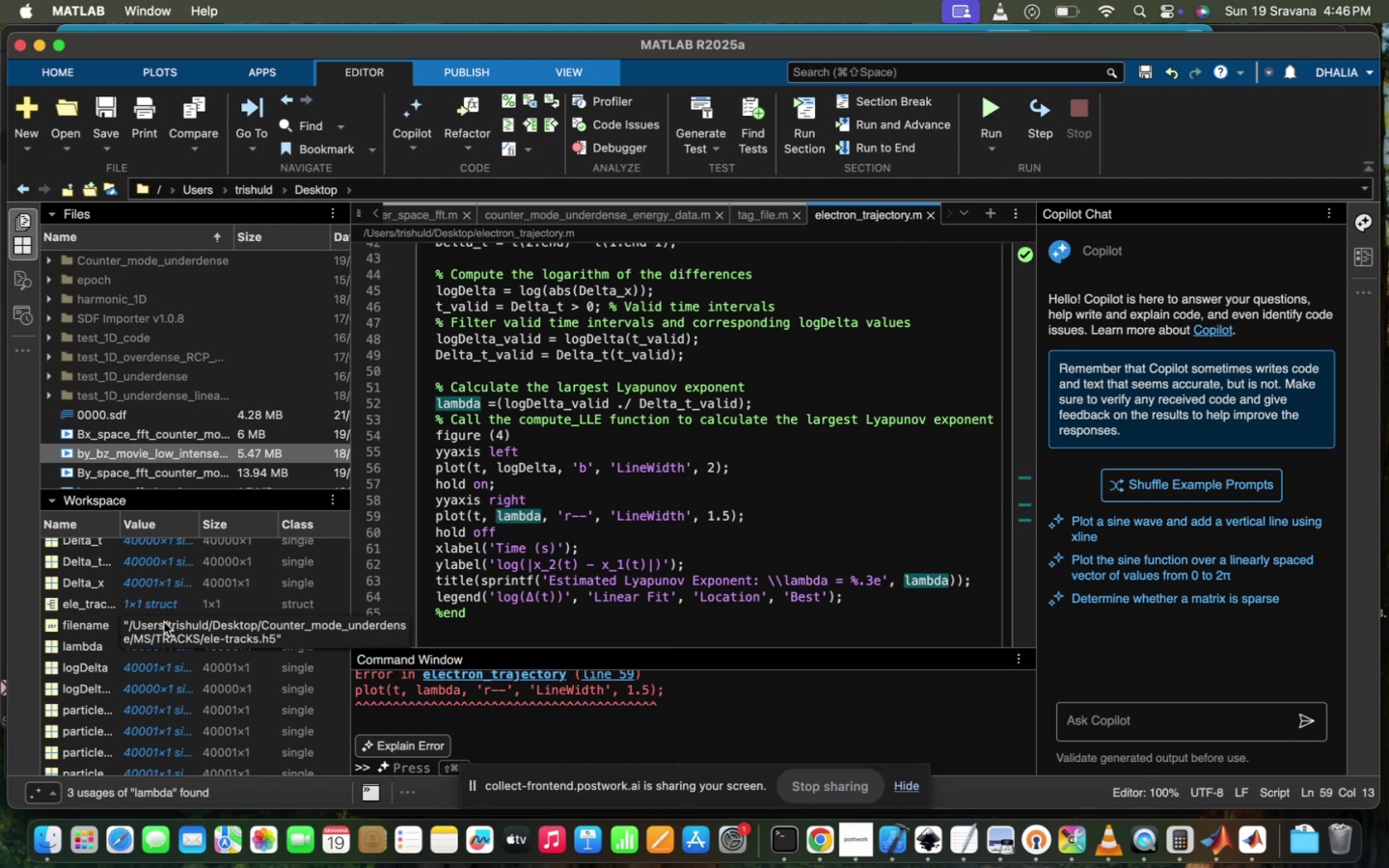 
double_click([152, 649])
 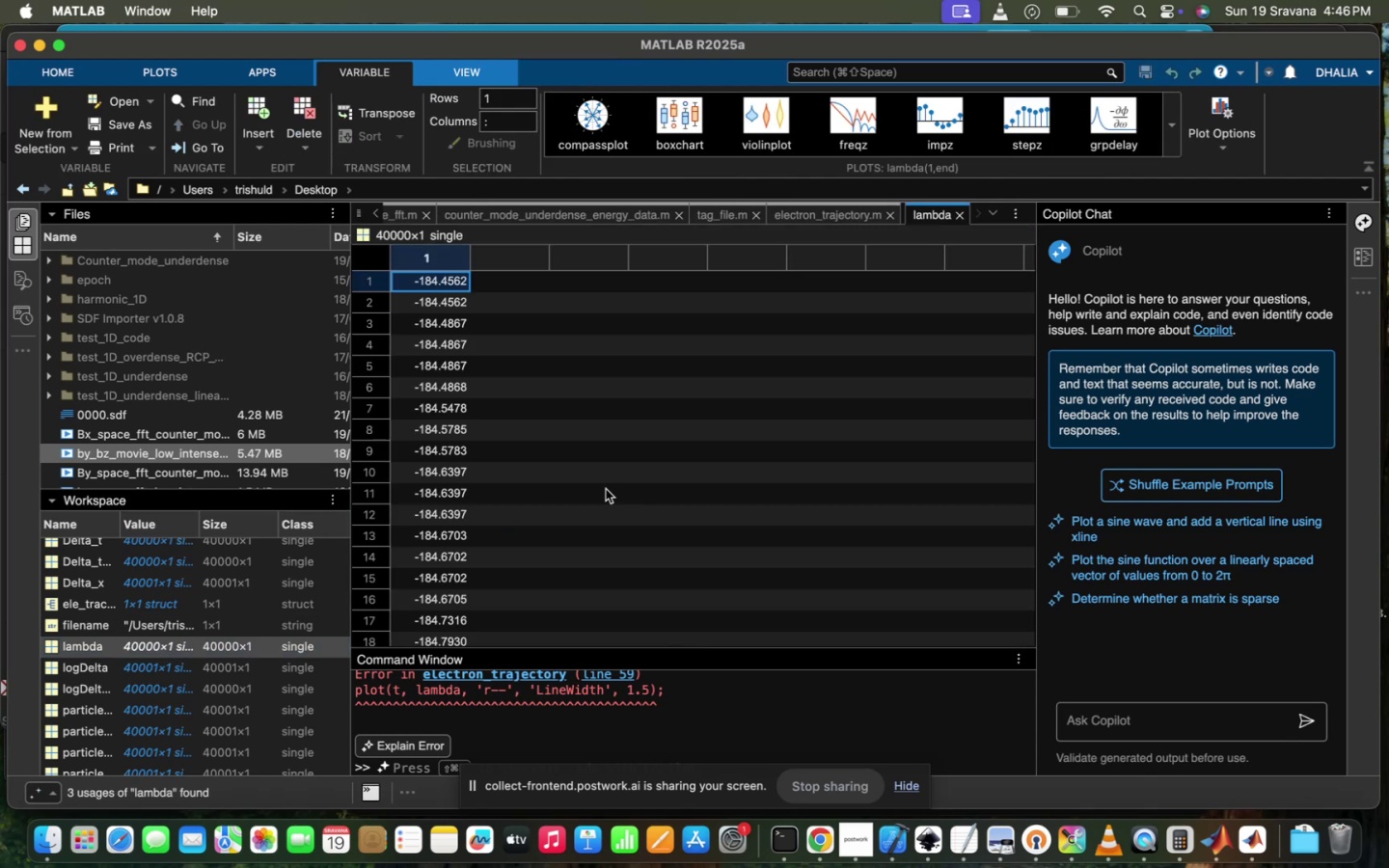 
scroll: coordinate [479, 474], scroll_direction: down, amount: 150.0
 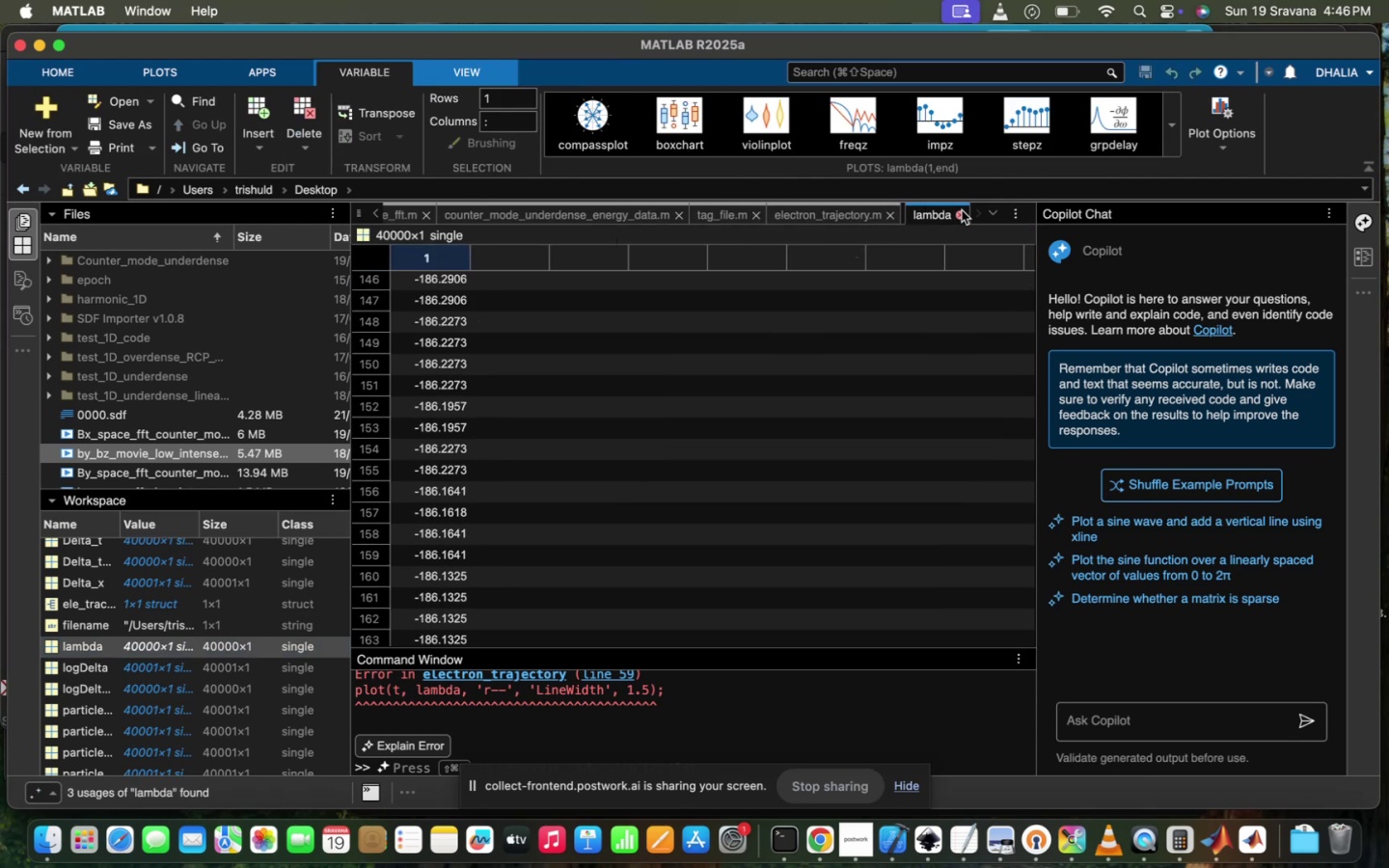 
left_click([961, 210])
 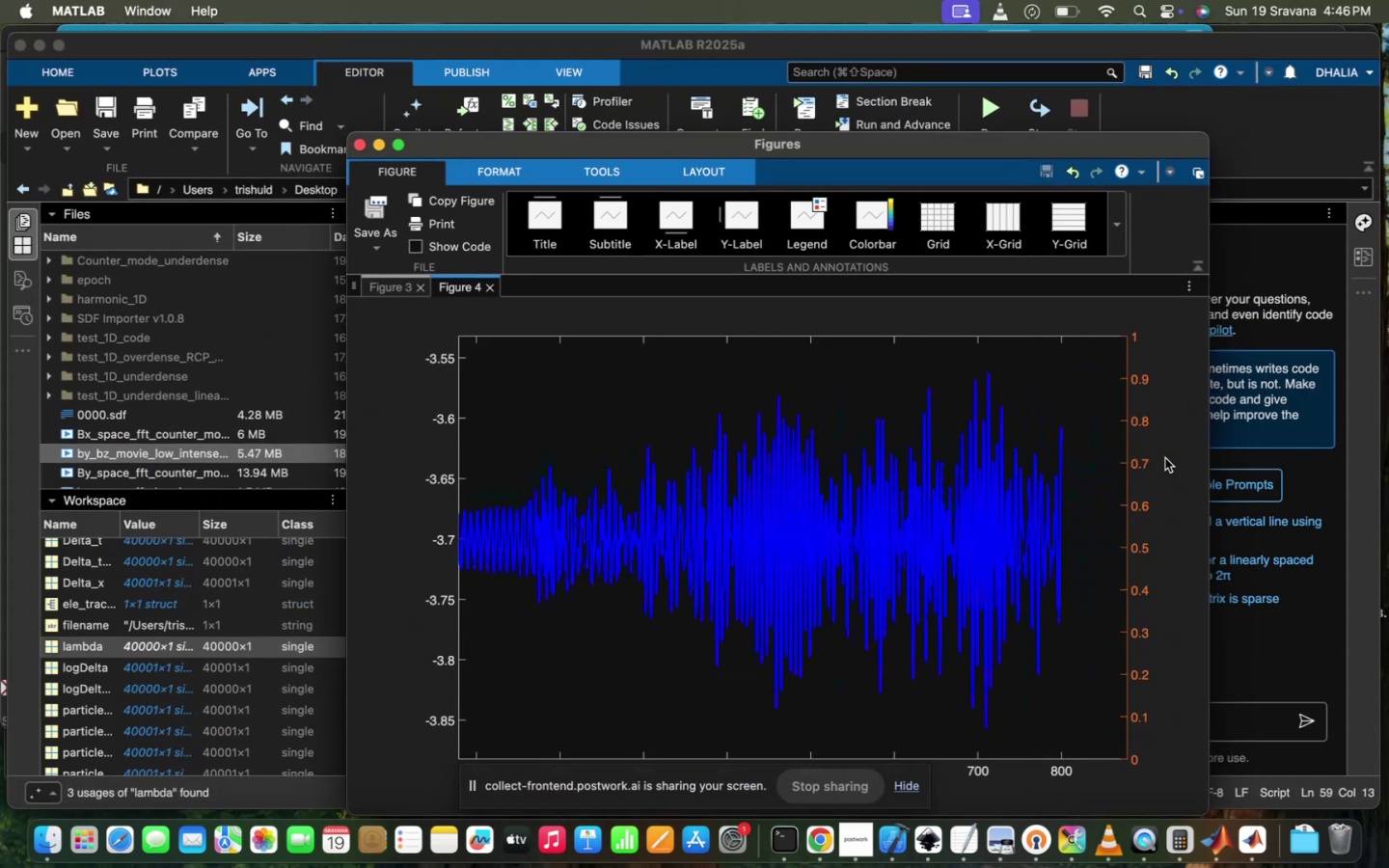 
left_click_drag(start_coordinate=[1030, 422], to_coordinate=[1013, 478])
 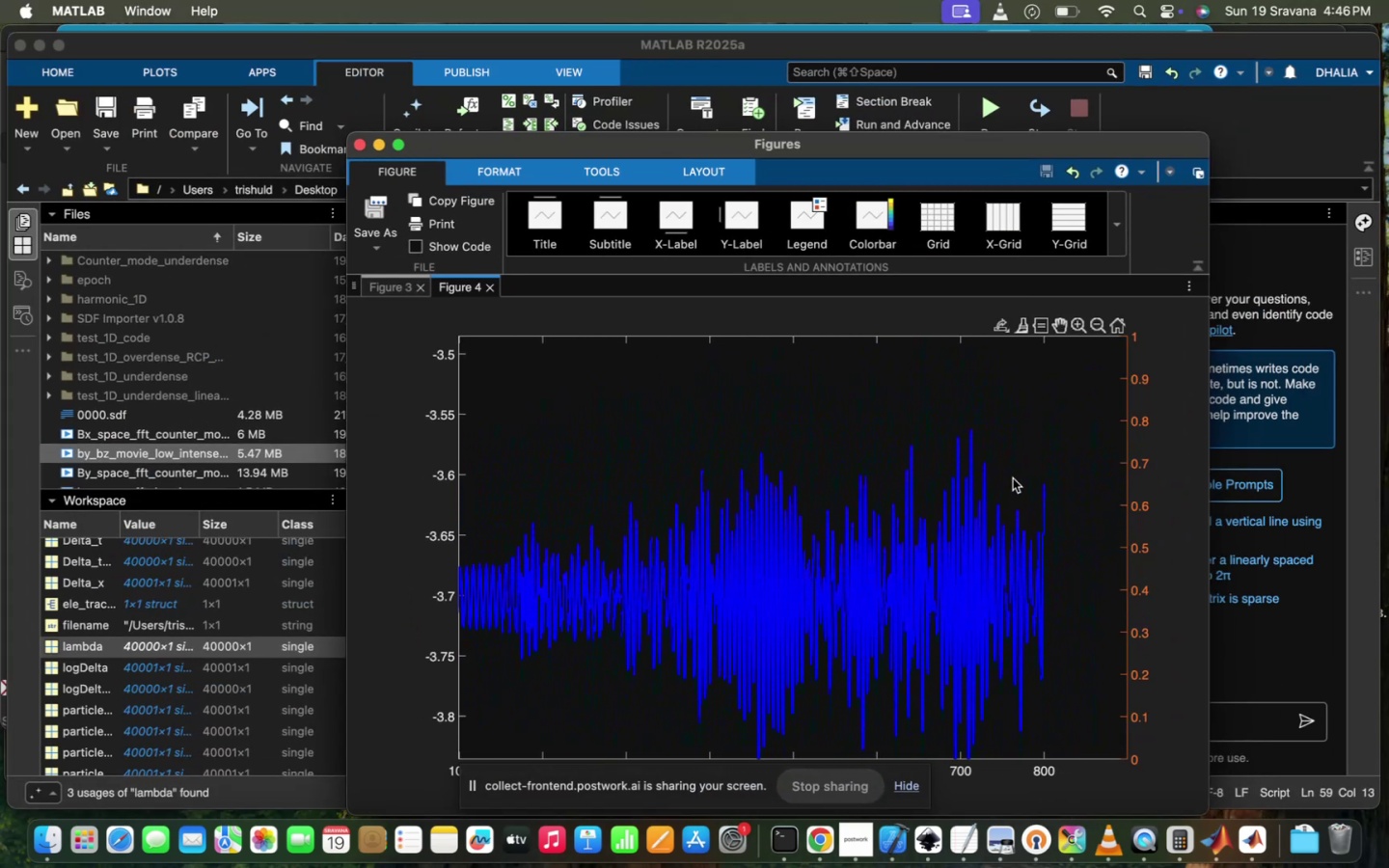 
scroll: coordinate [1013, 478], scroll_direction: down, amount: 95.0
 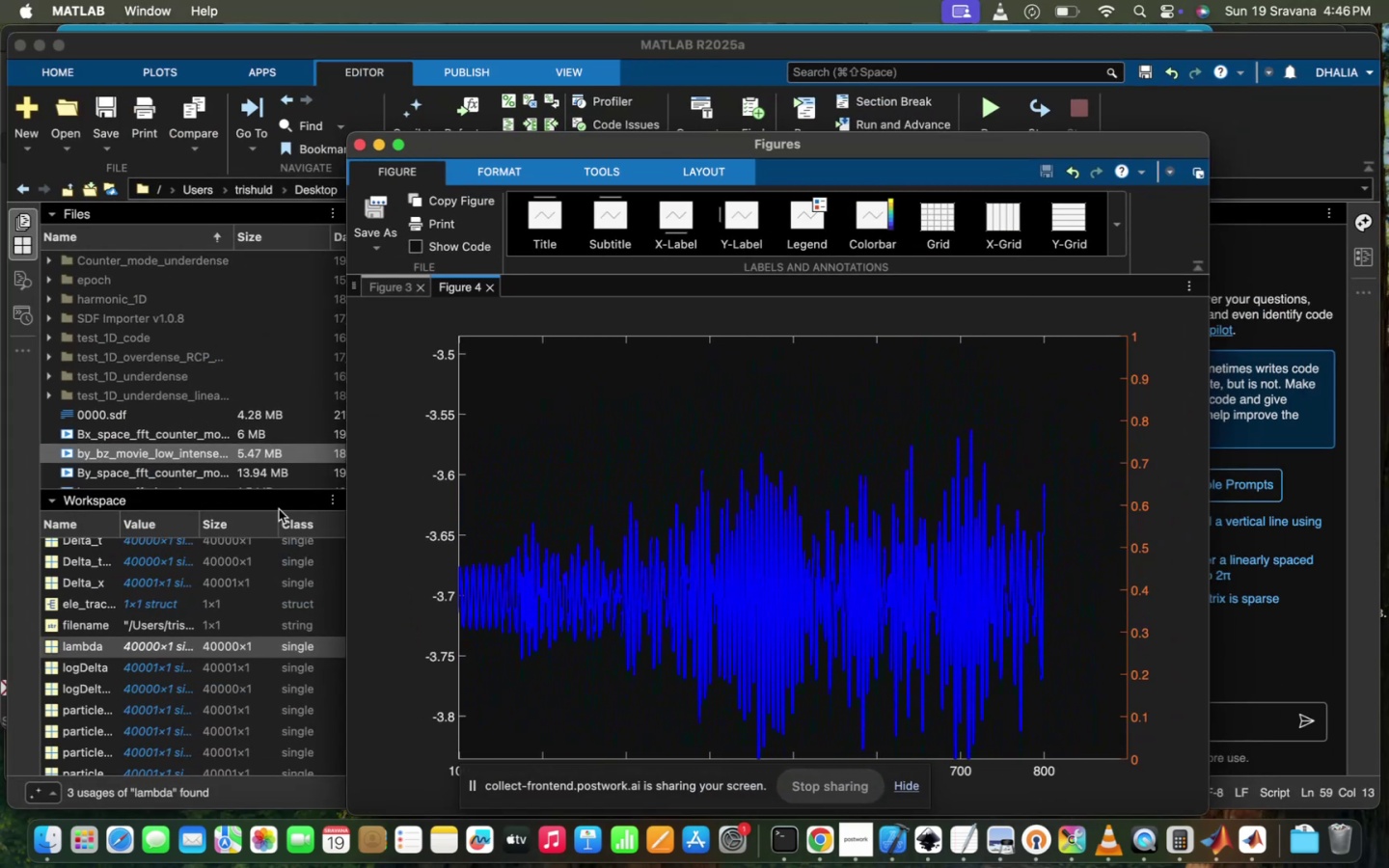 
left_click([283, 502])
 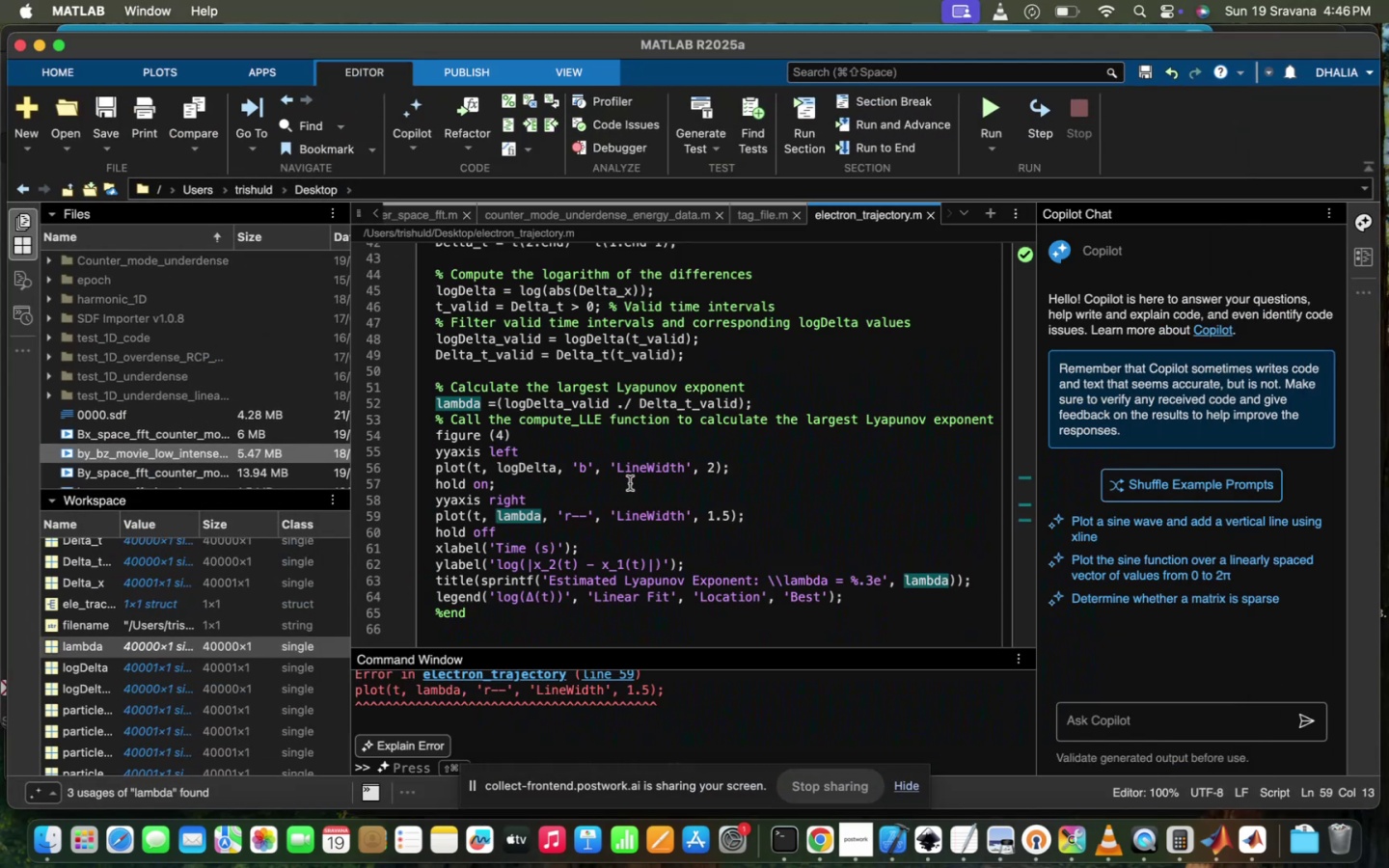 
scroll: coordinate [630, 483], scroll_direction: up, amount: 2.0
 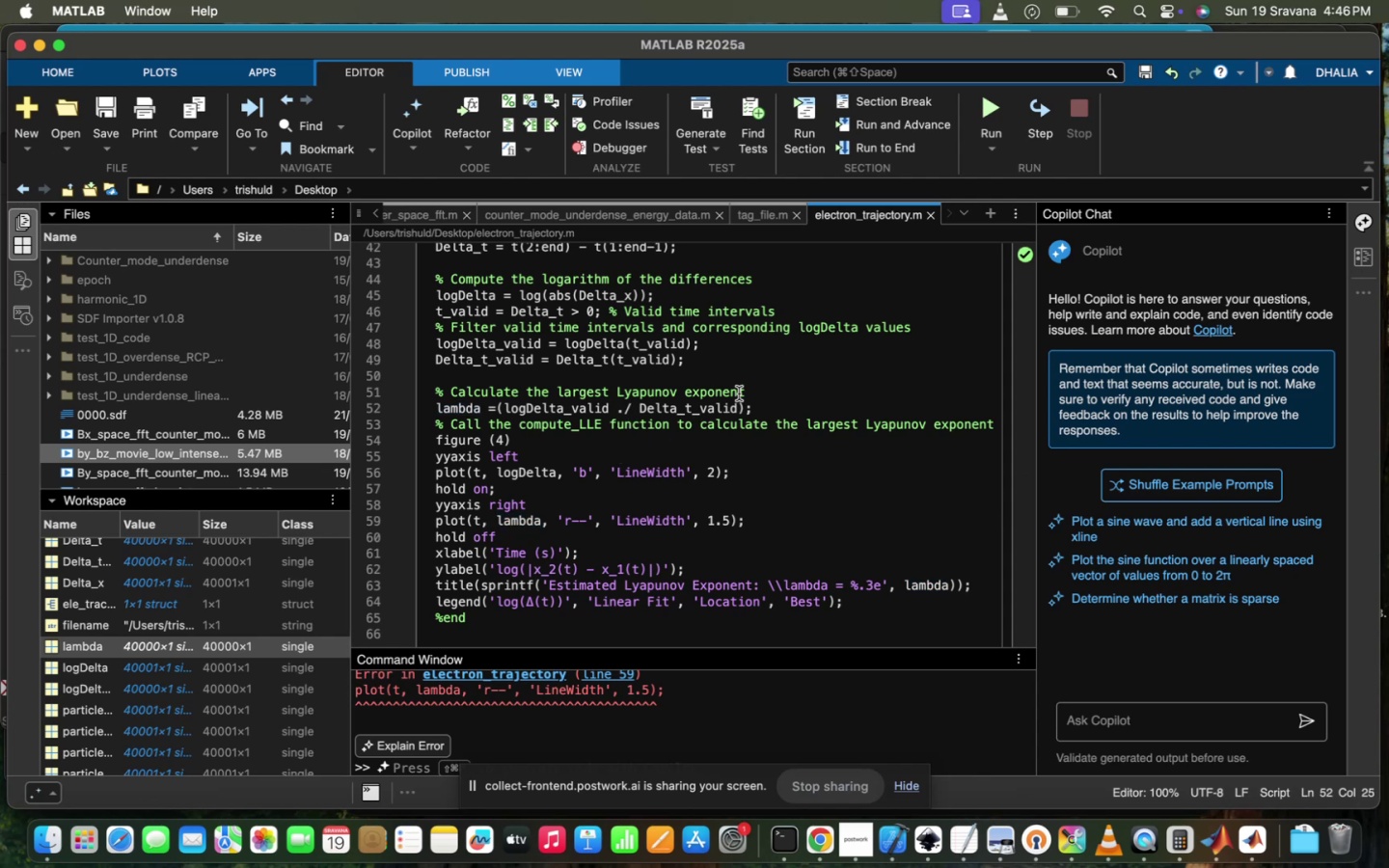 
key(Backspace)
 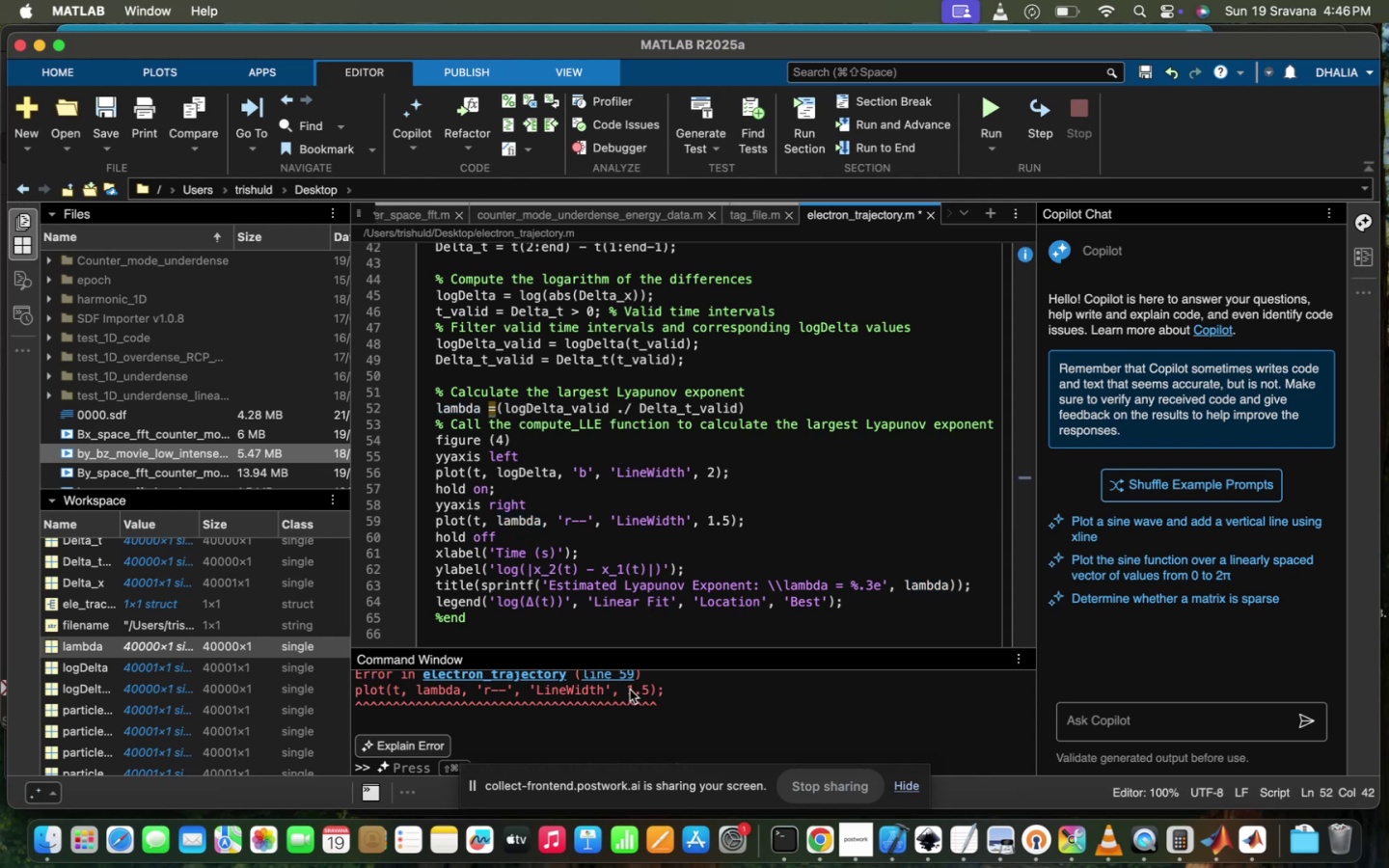 
scroll: coordinate [588, 731], scroll_direction: up, amount: 15.0
 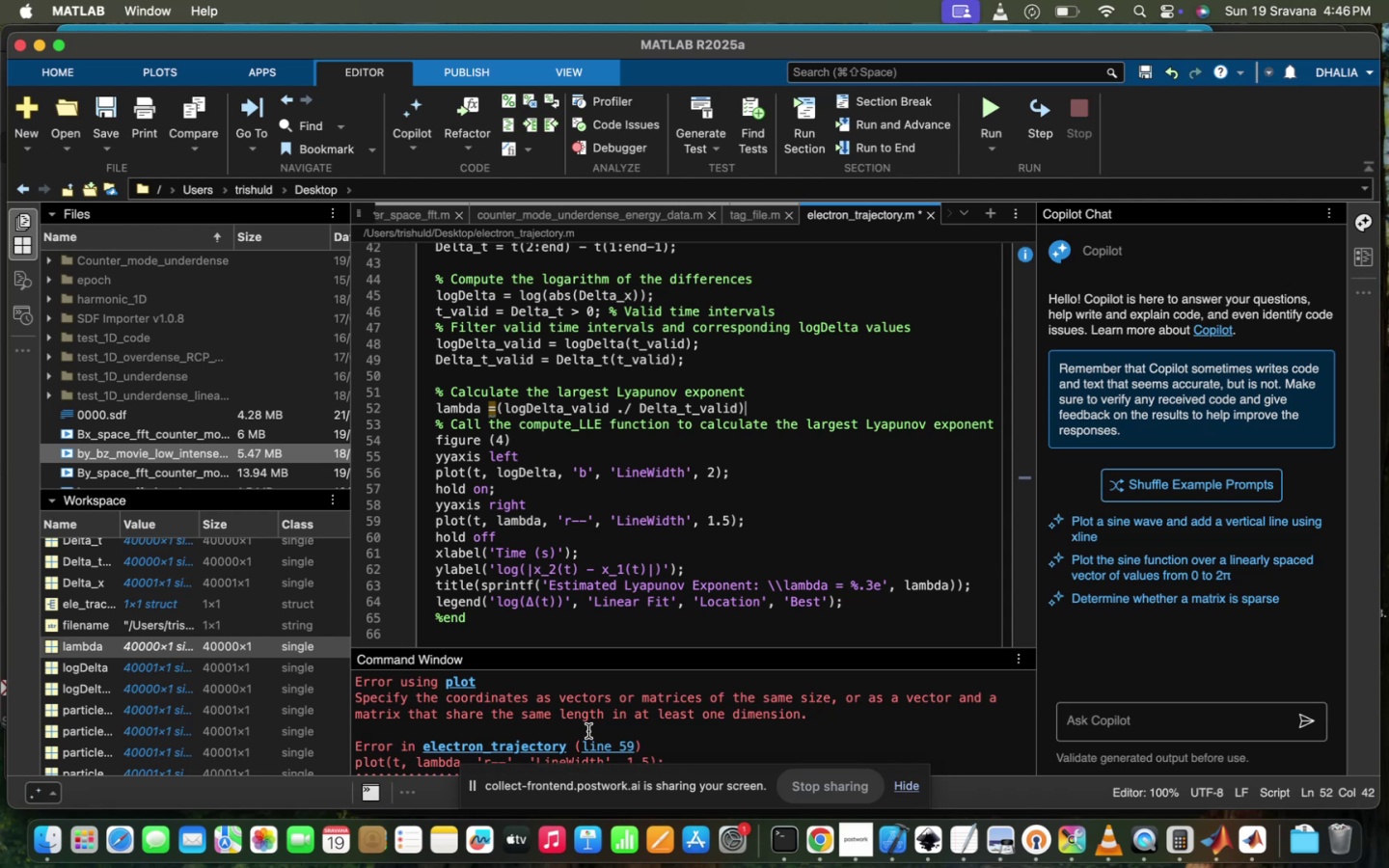 
wait(7.32)
 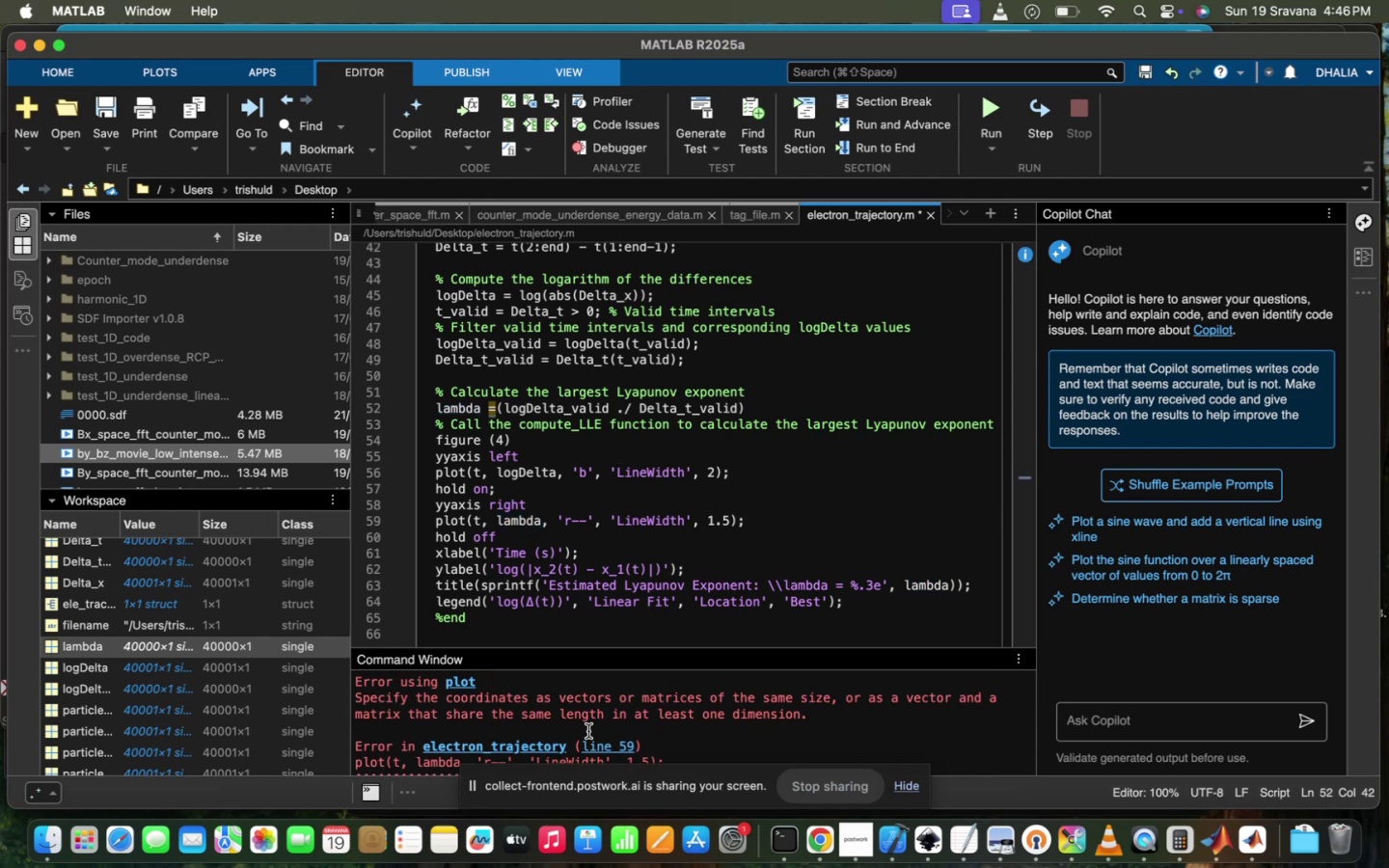 
scroll: coordinate [588, 731], scroll_direction: down, amount: 4.0
 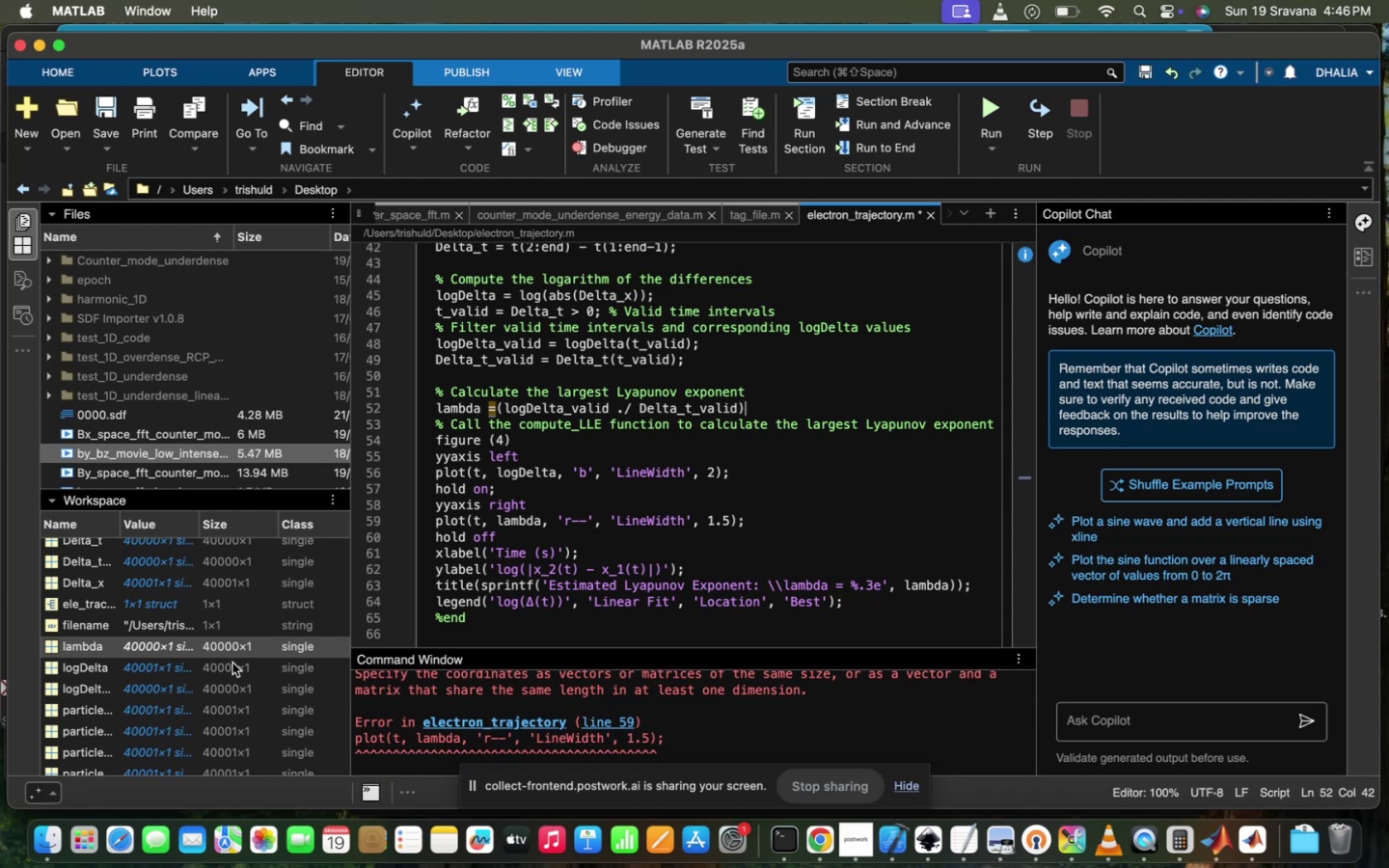 
left_click([206, 646])
 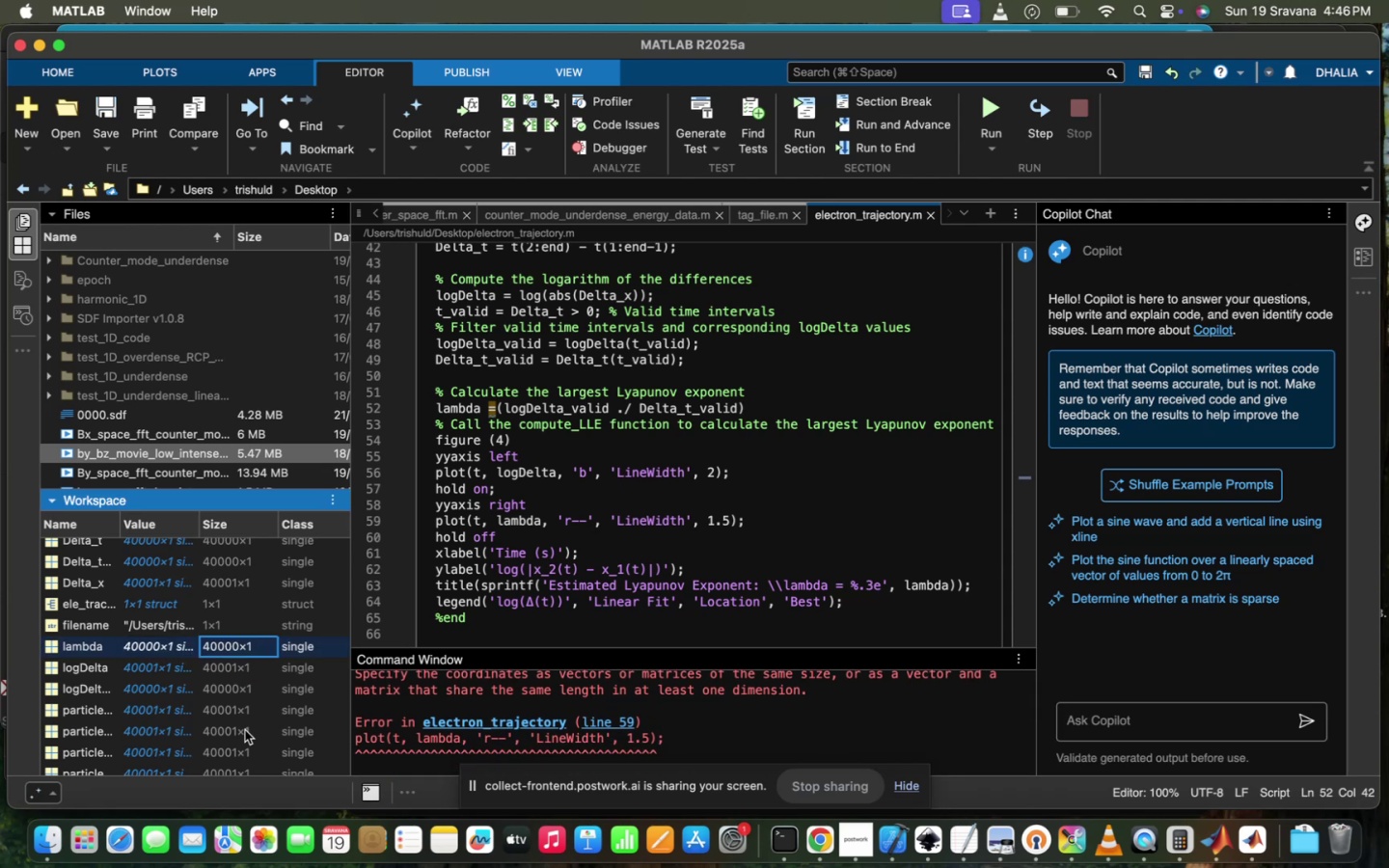 
scroll: coordinate [245, 730], scroll_direction: down, amount: 9.0
 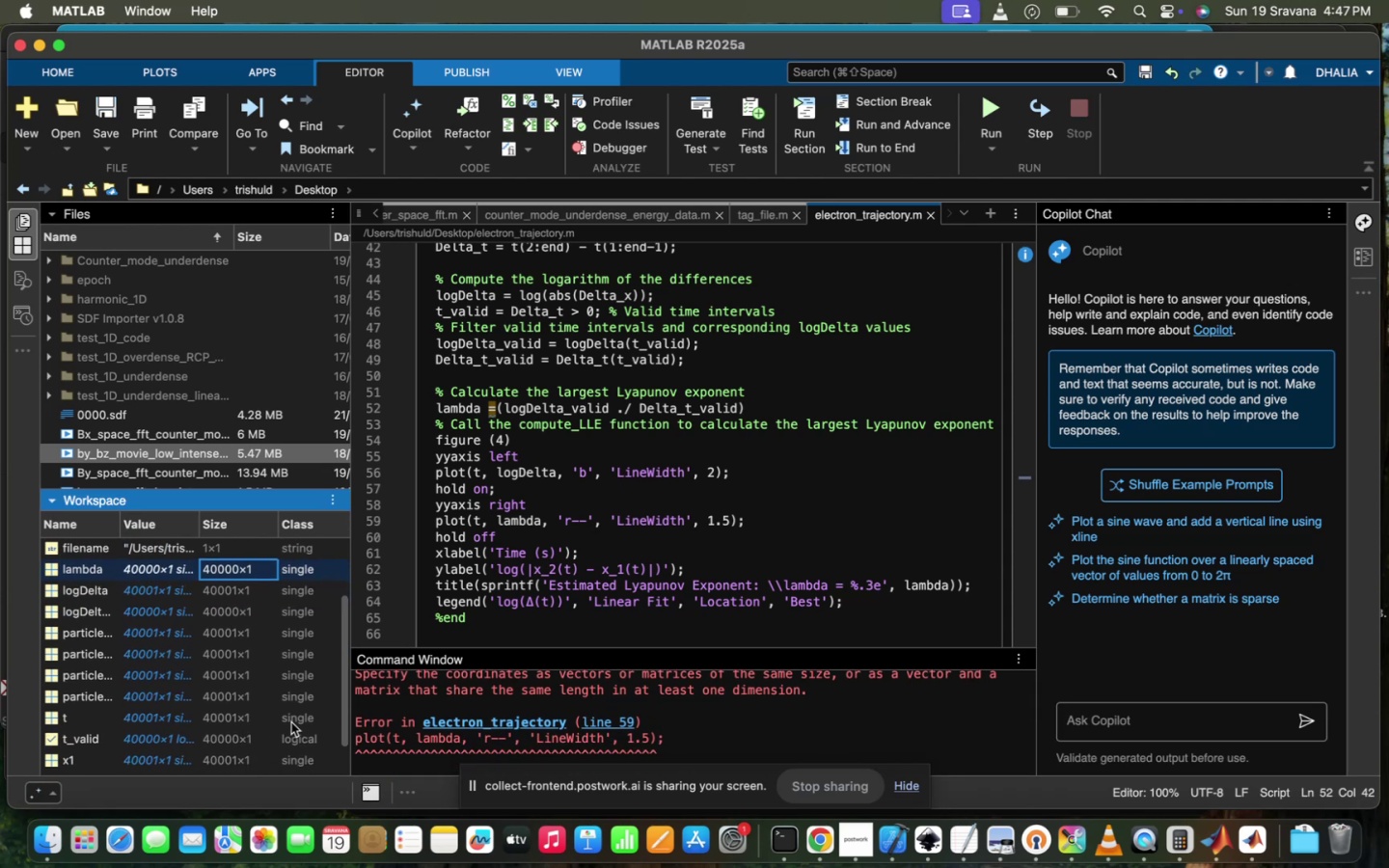 
left_click([291, 722])
 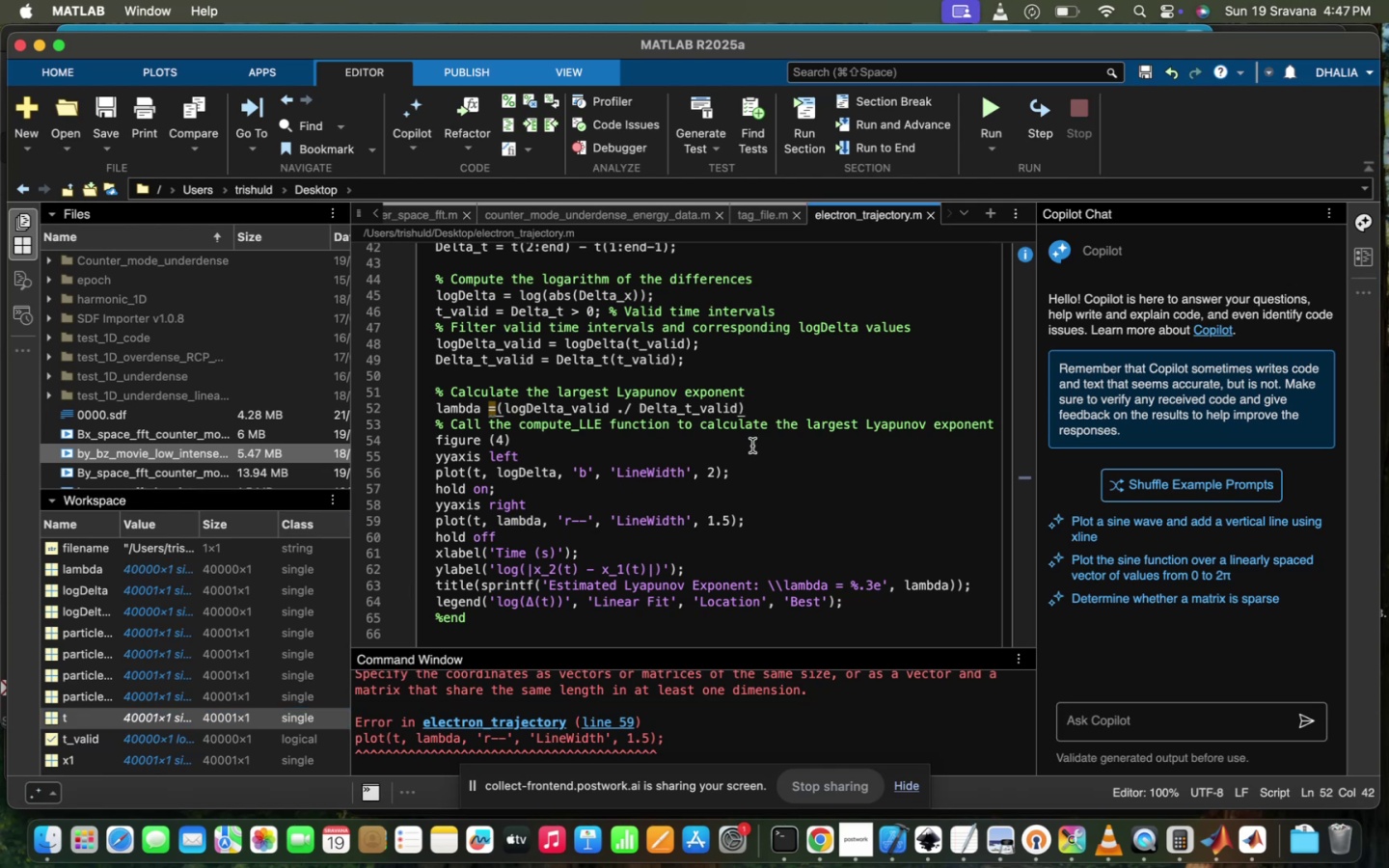 
wait(5.63)
 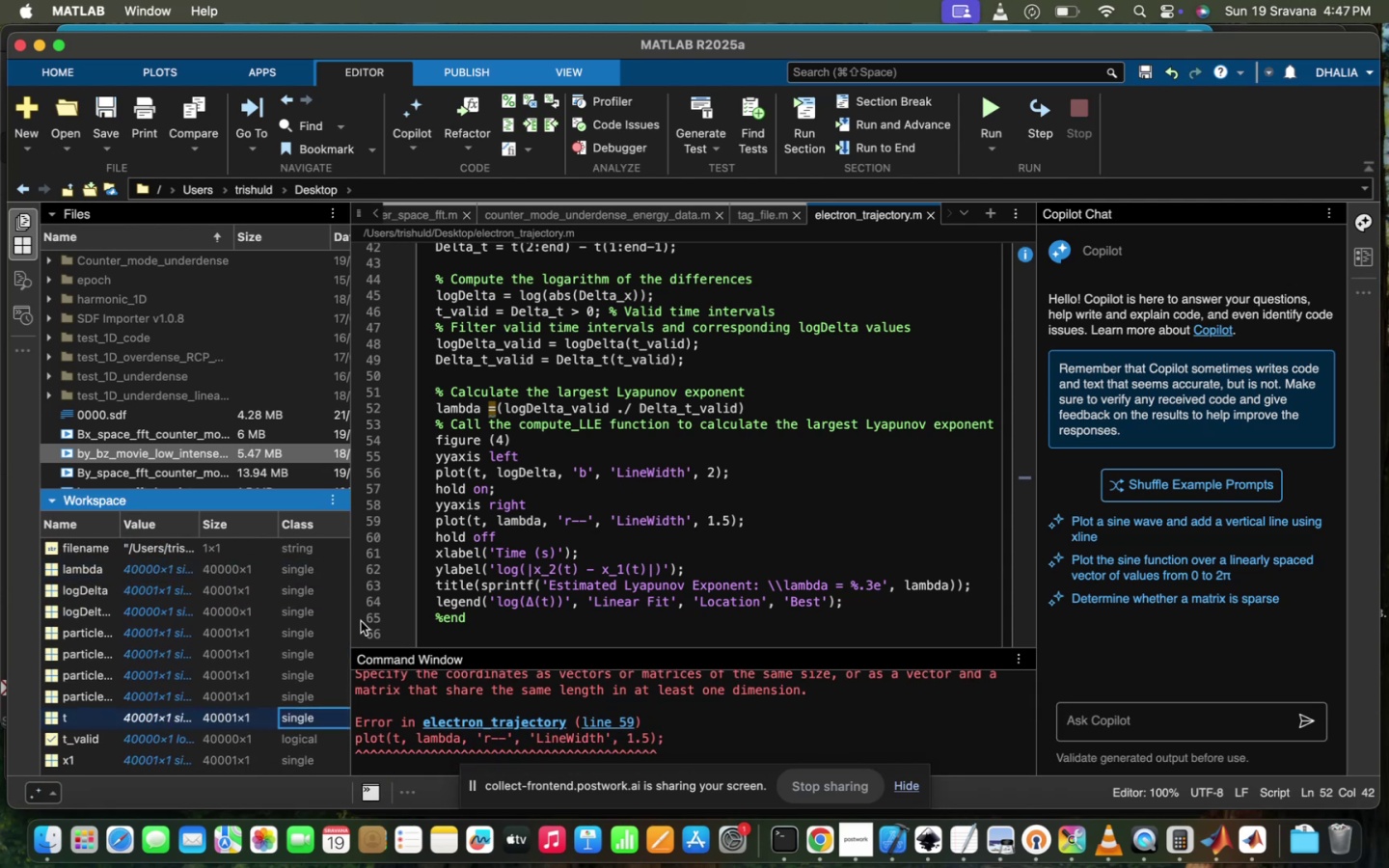 
left_click([1000, 106])
 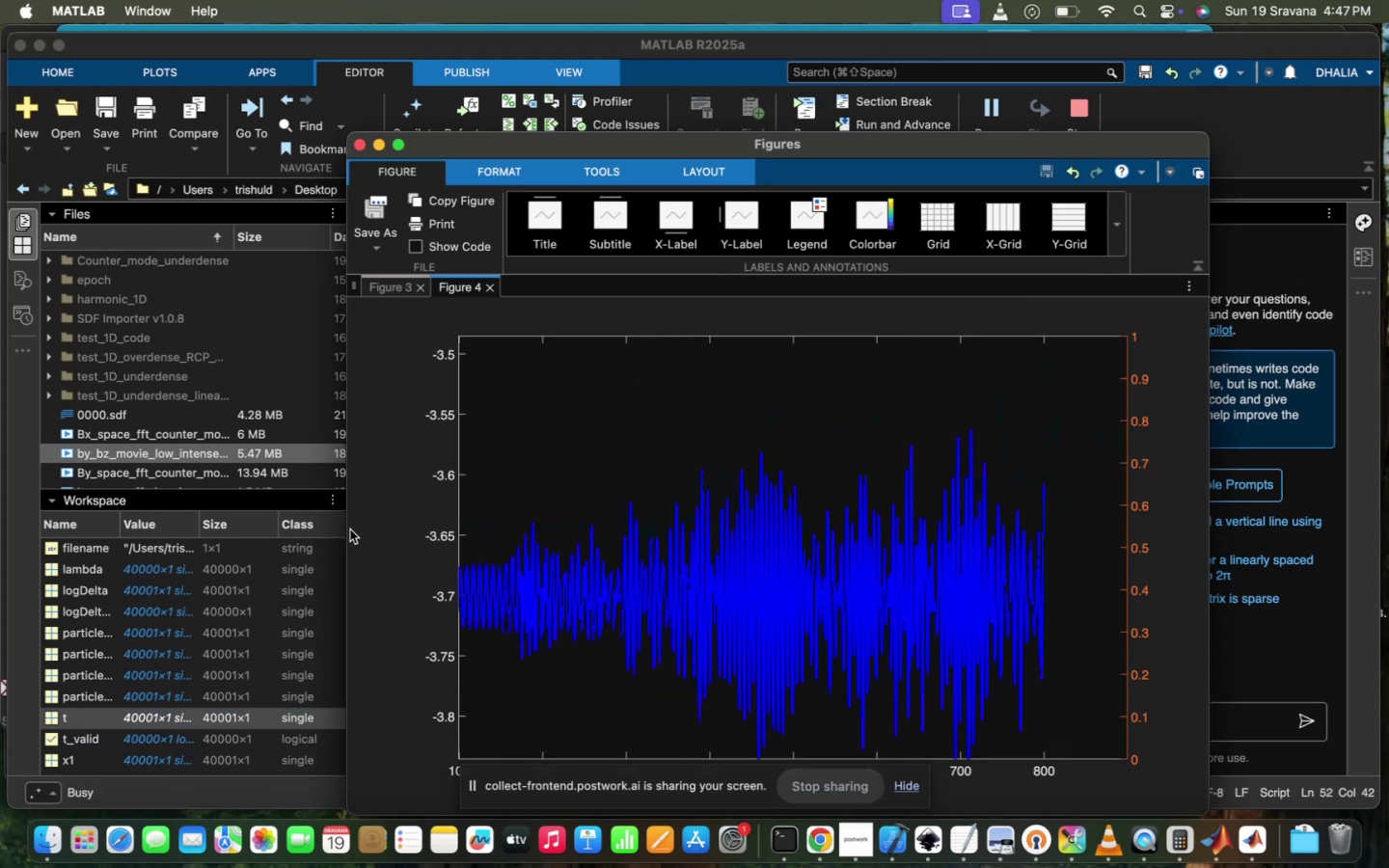 
left_click([312, 520])
 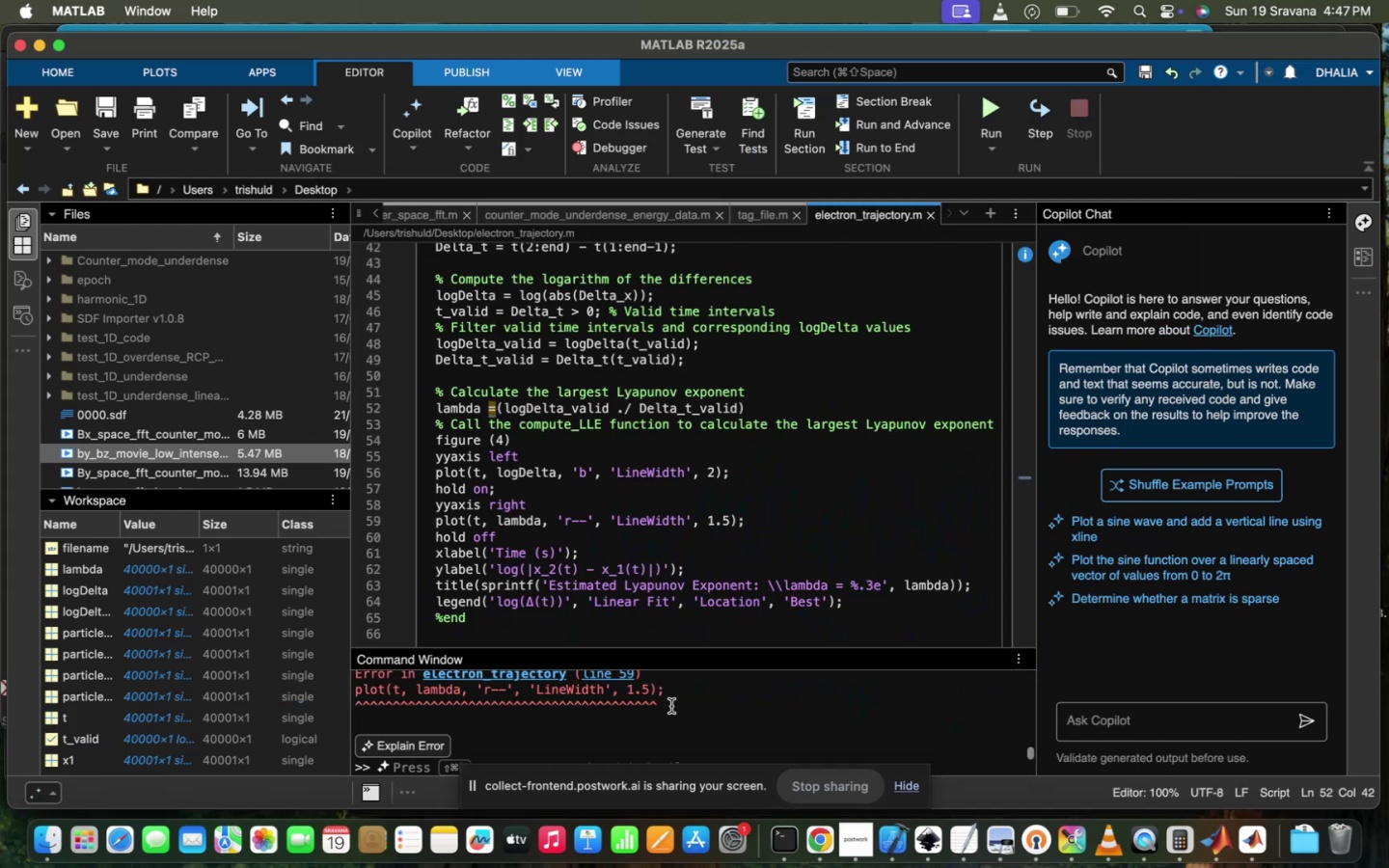 
scroll: coordinate [673, 705], scroll_direction: up, amount: 605.0
 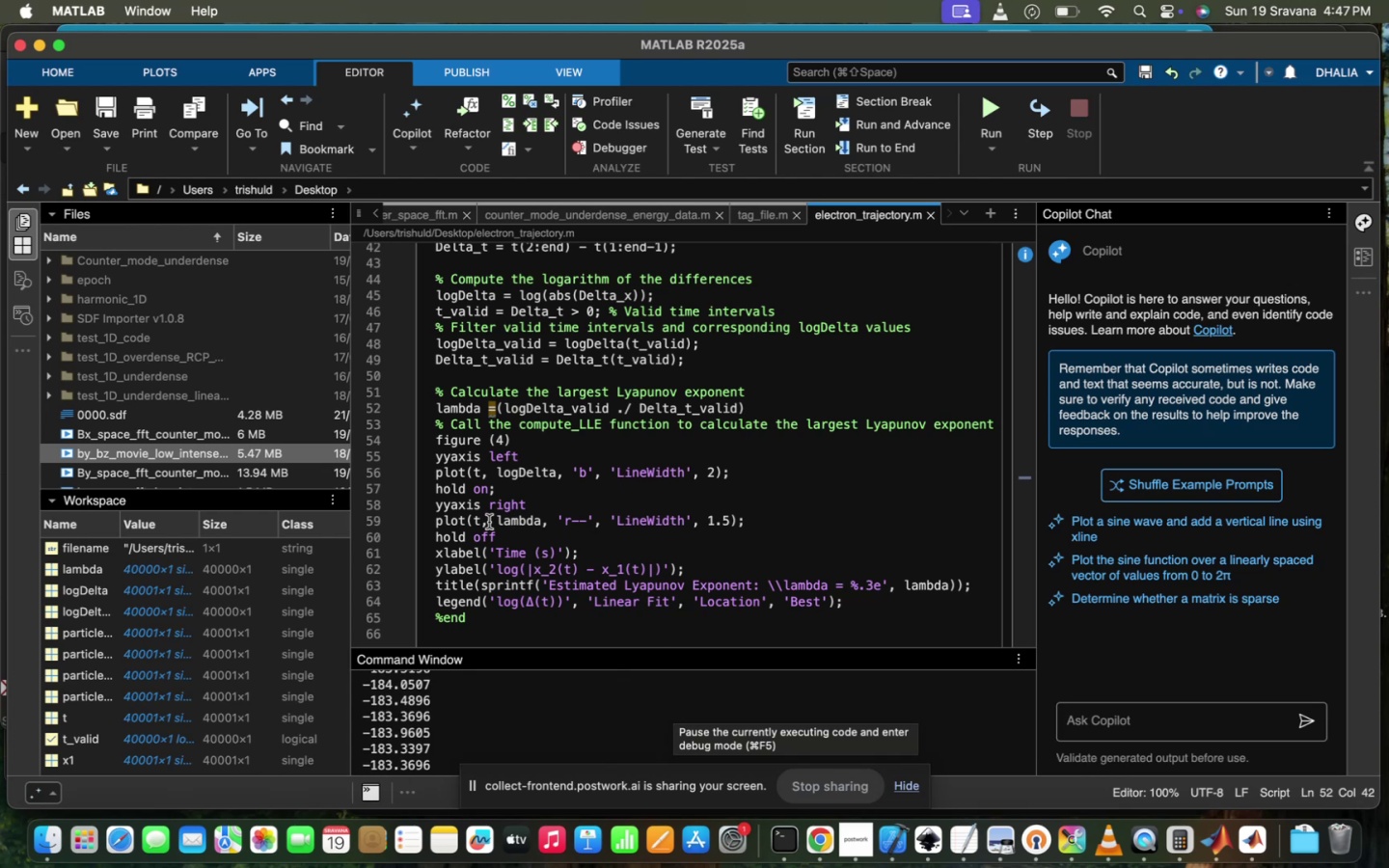 
left_click([489, 519])
 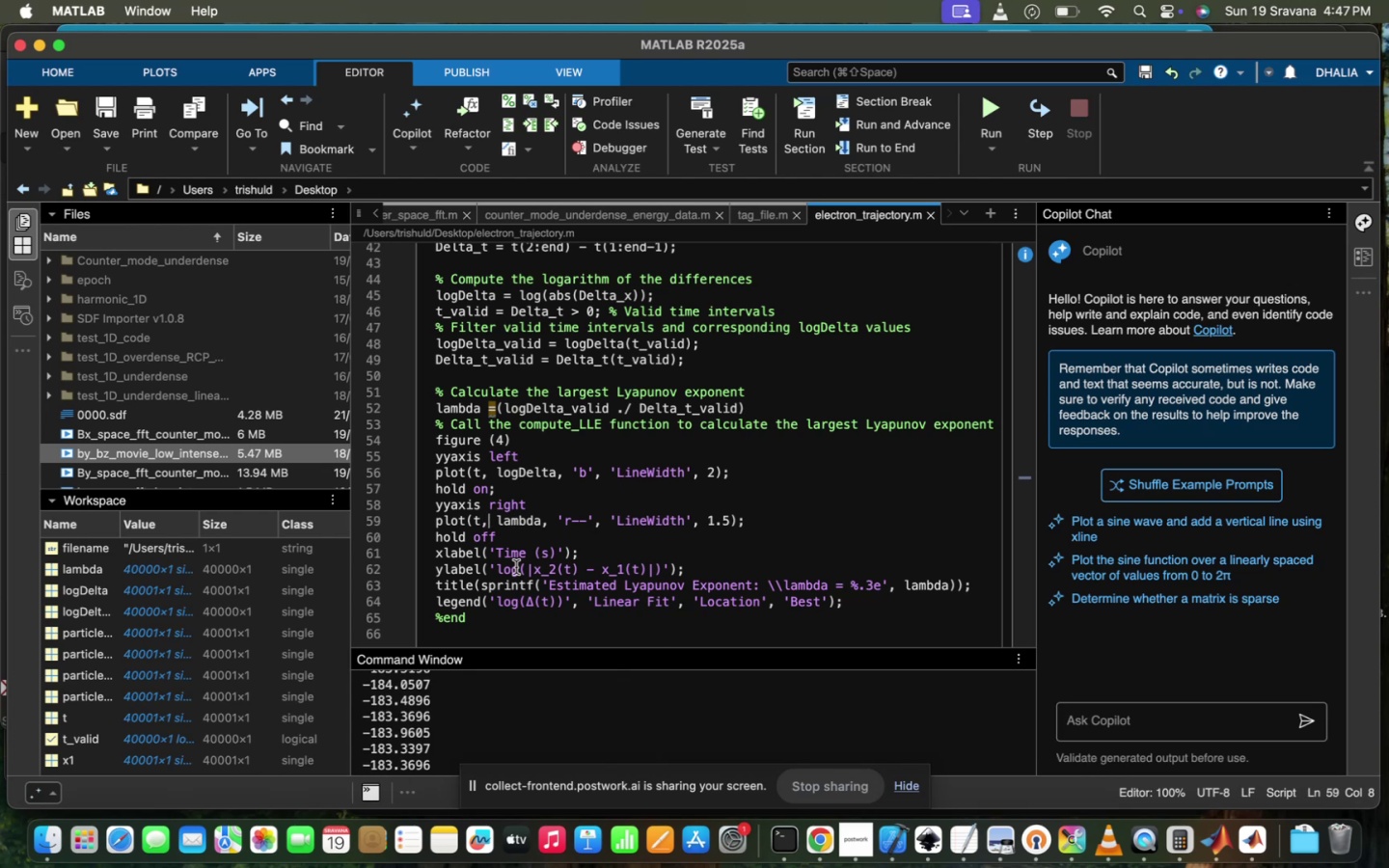 
key(Backspace)
 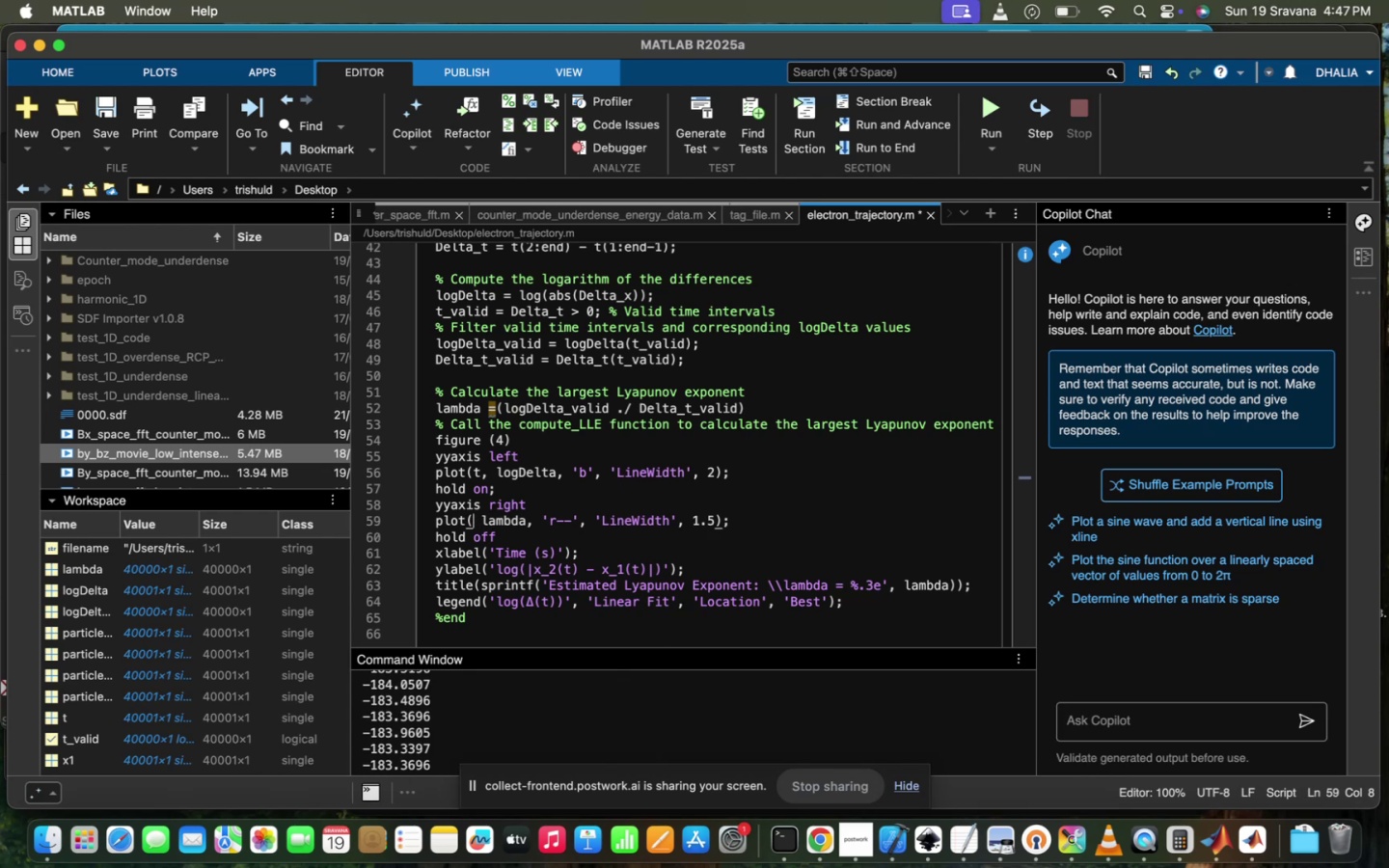 
key(Backspace)
 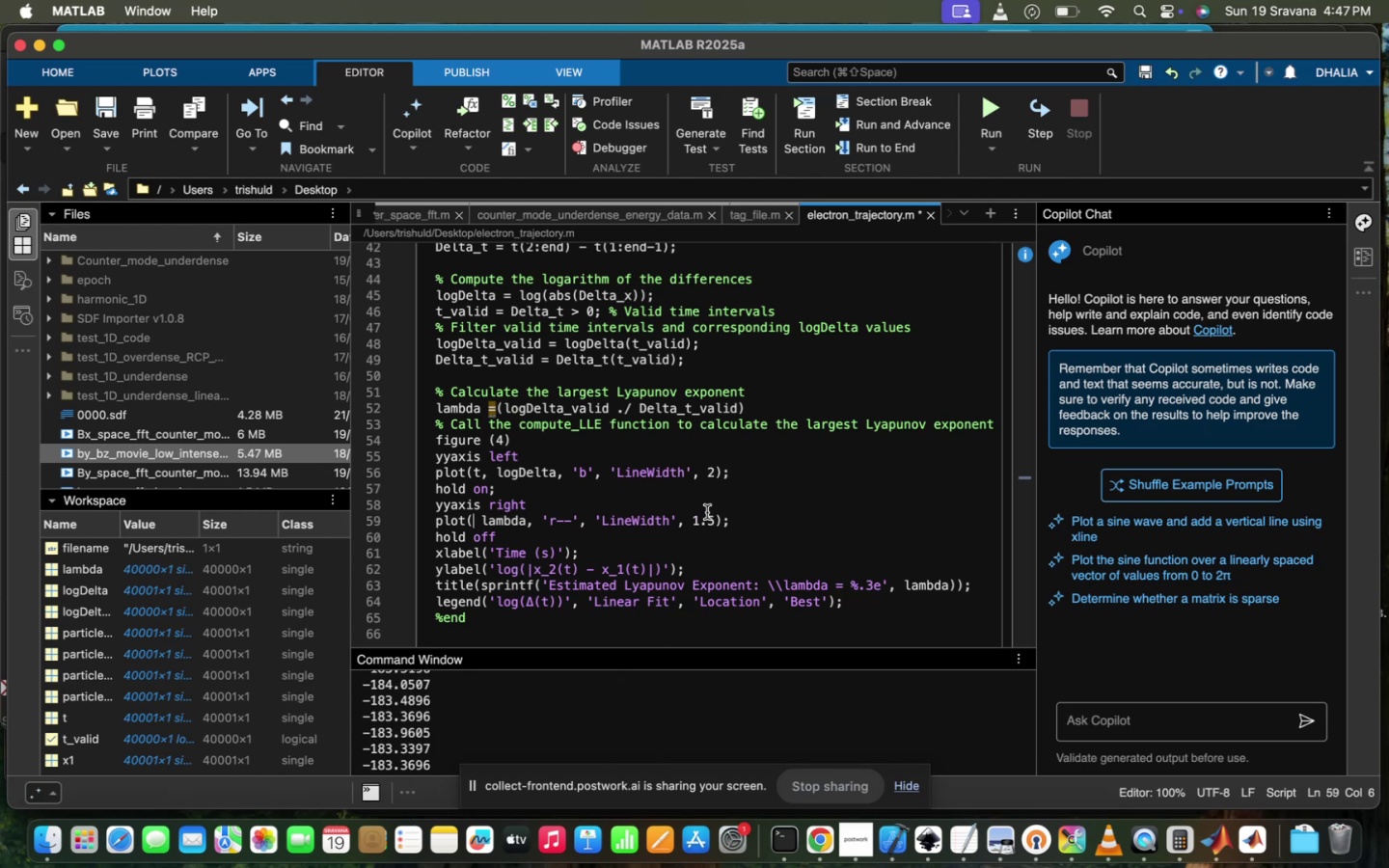 
left_click([768, 505])
 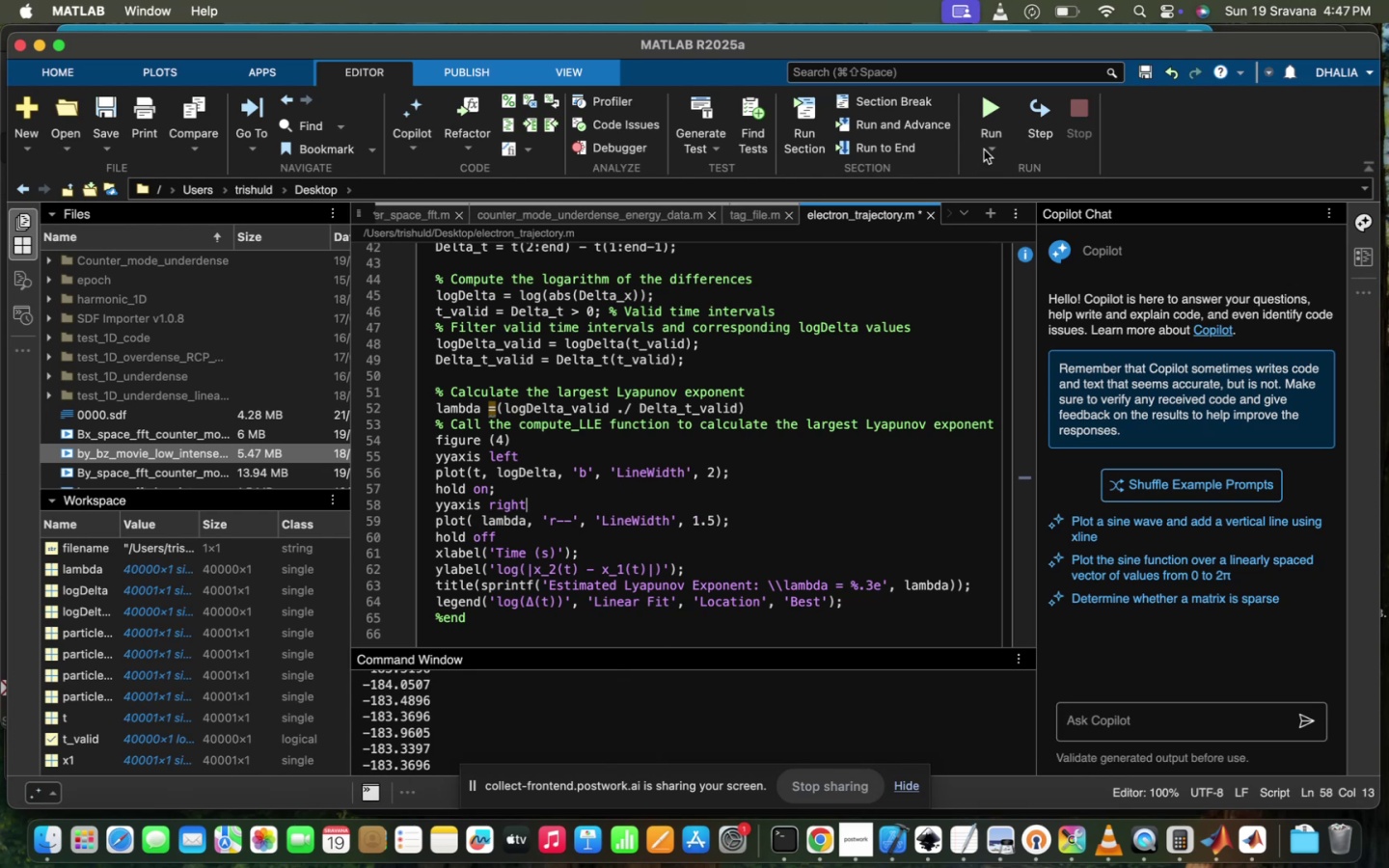 
left_click([990, 109])
 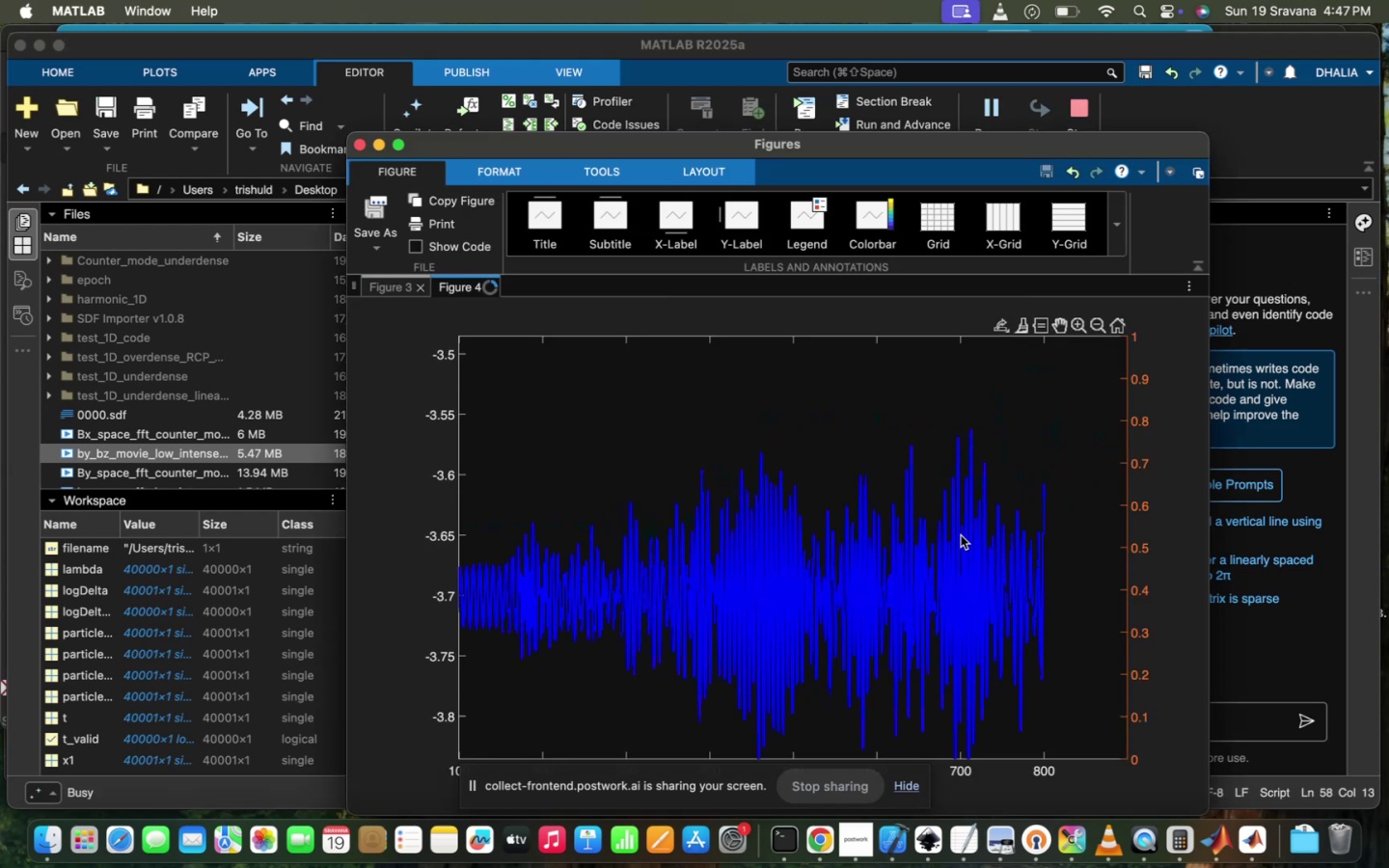 
left_click_drag(start_coordinate=[1007, 487], to_coordinate=[825, 484])
 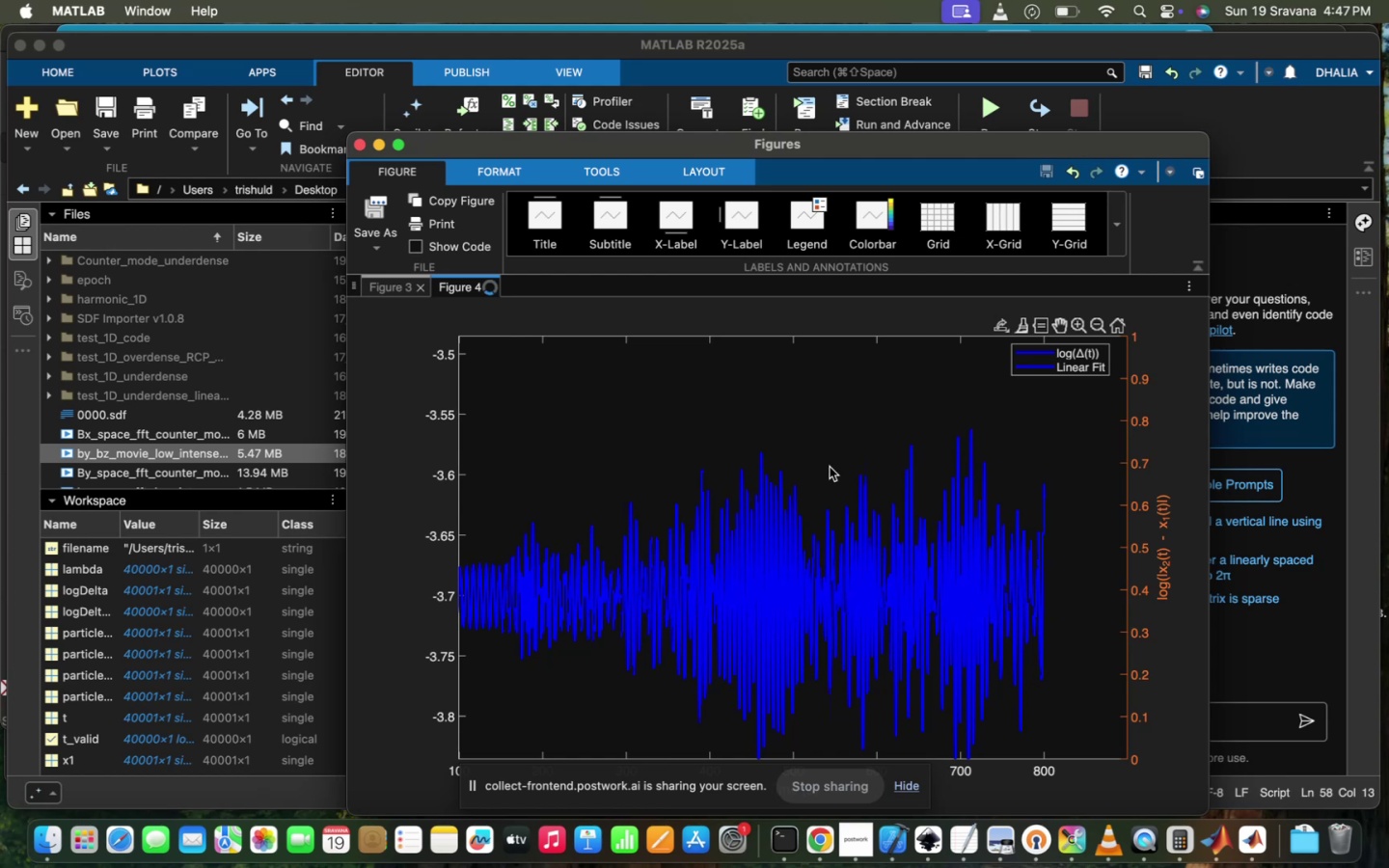 
left_click_drag(start_coordinate=[830, 467], to_coordinate=[831, 431])
 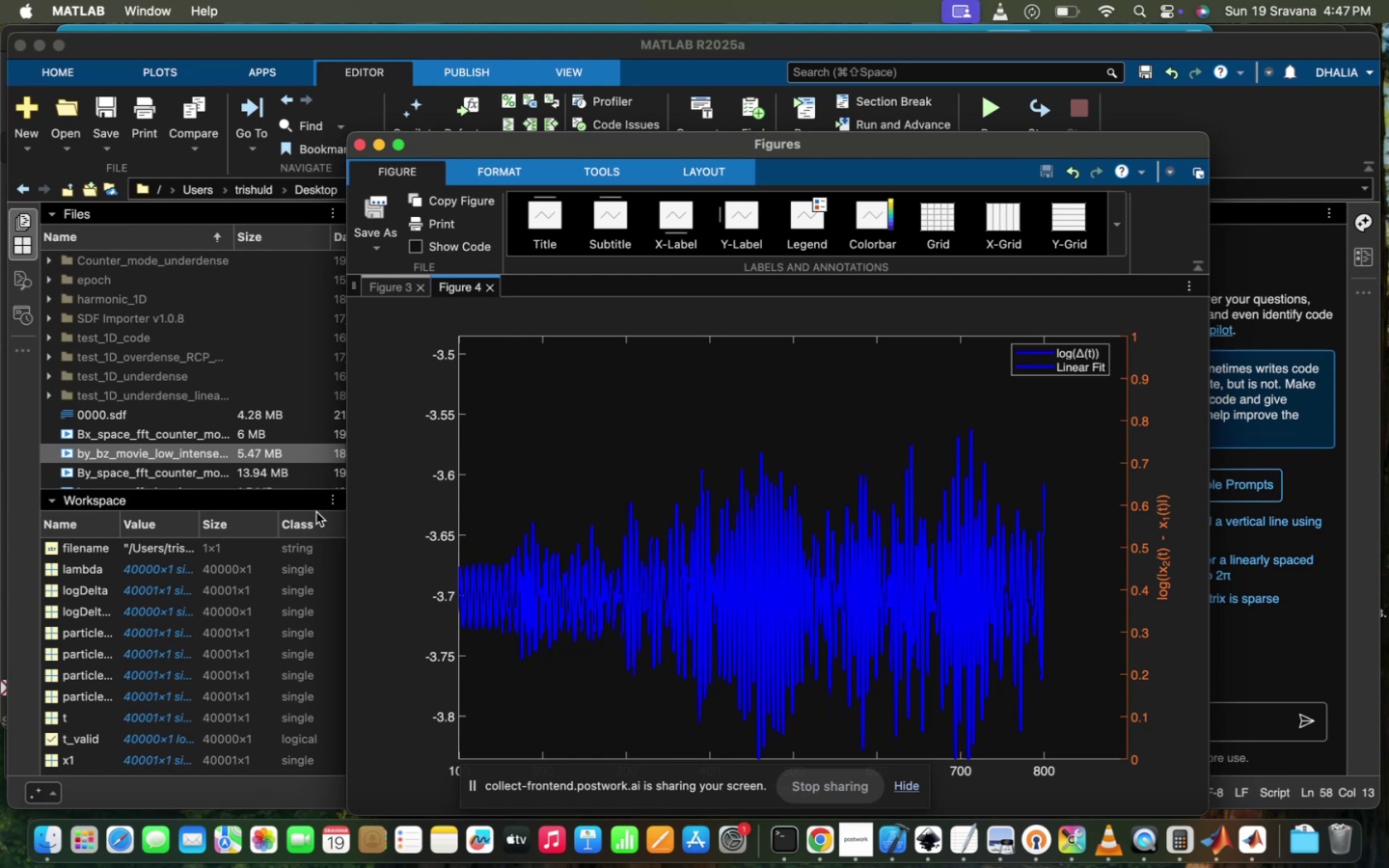 
left_click([316, 512])
 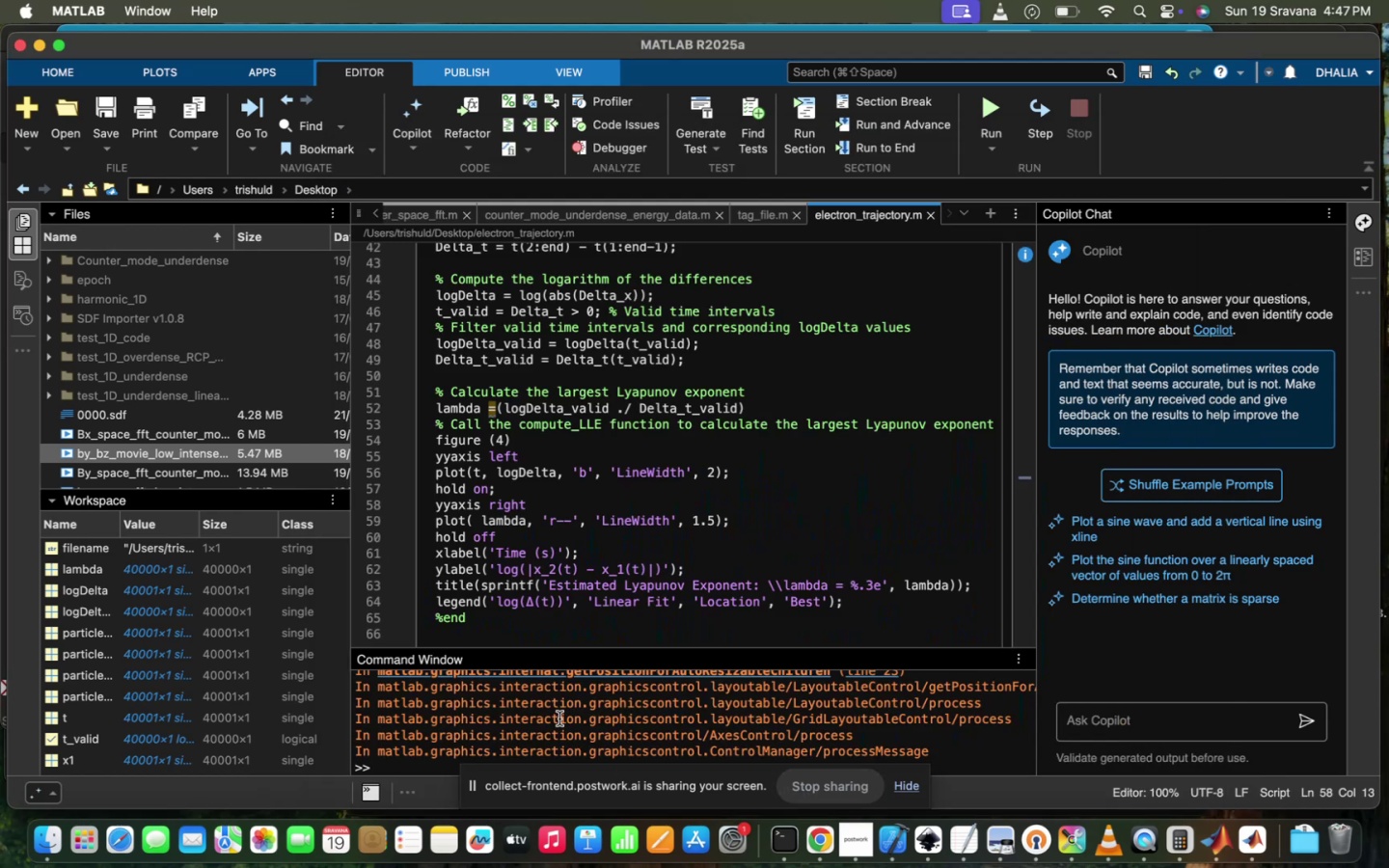 
scroll: coordinate [559, 719], scroll_direction: up, amount: 19.0
 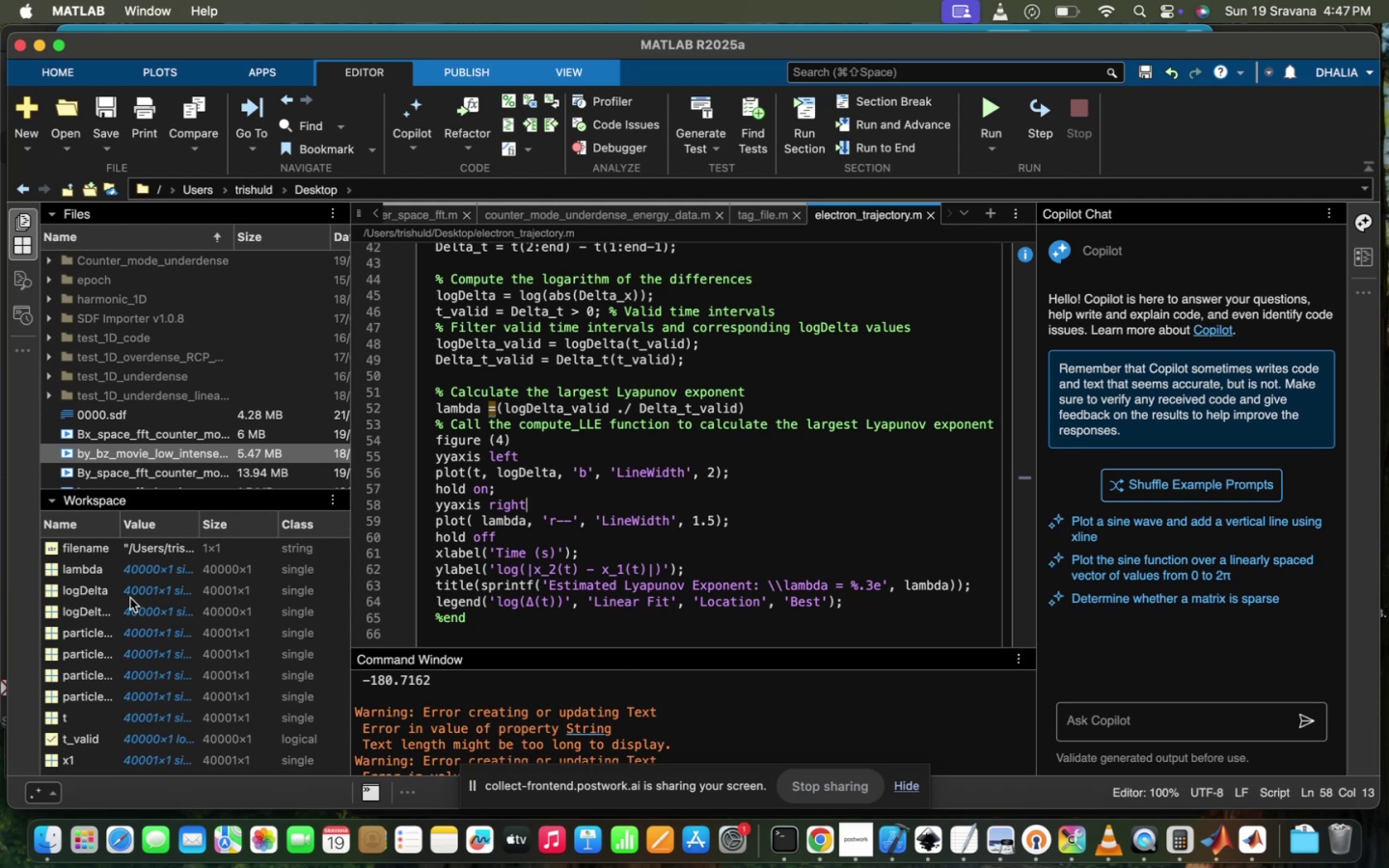 
double_click([164, 574])
 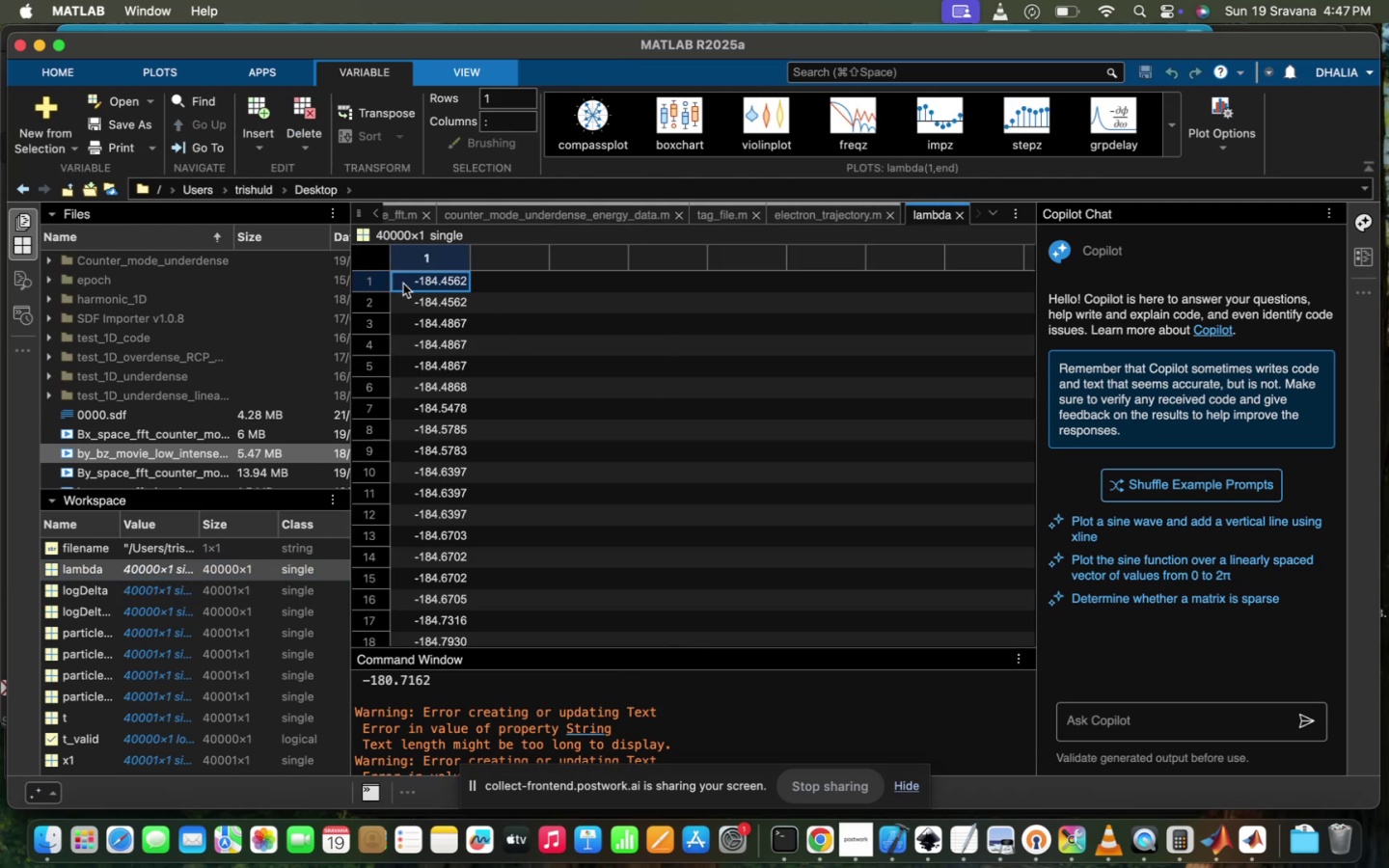 
left_click([435, 269])
 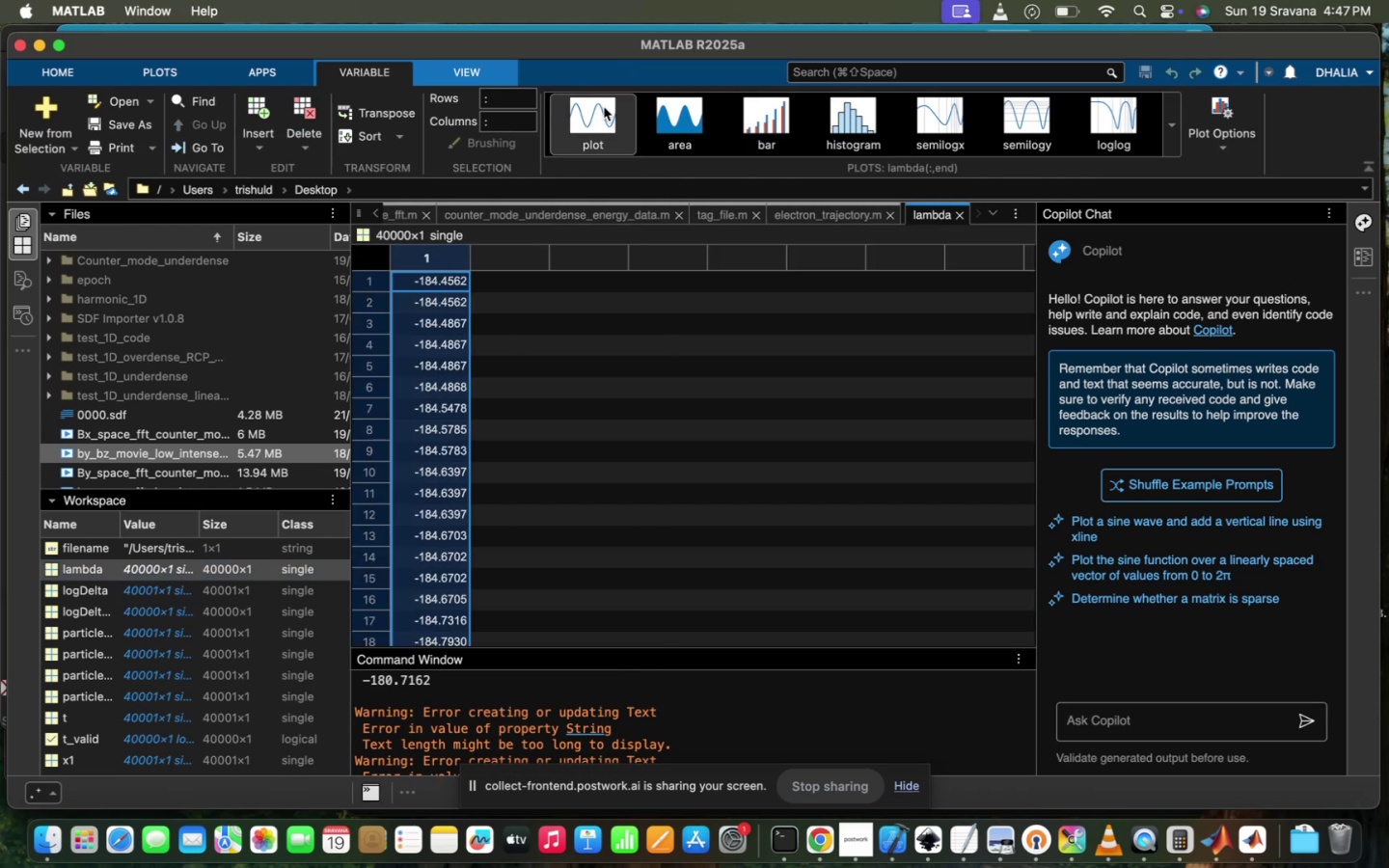 
left_click([601, 108])
 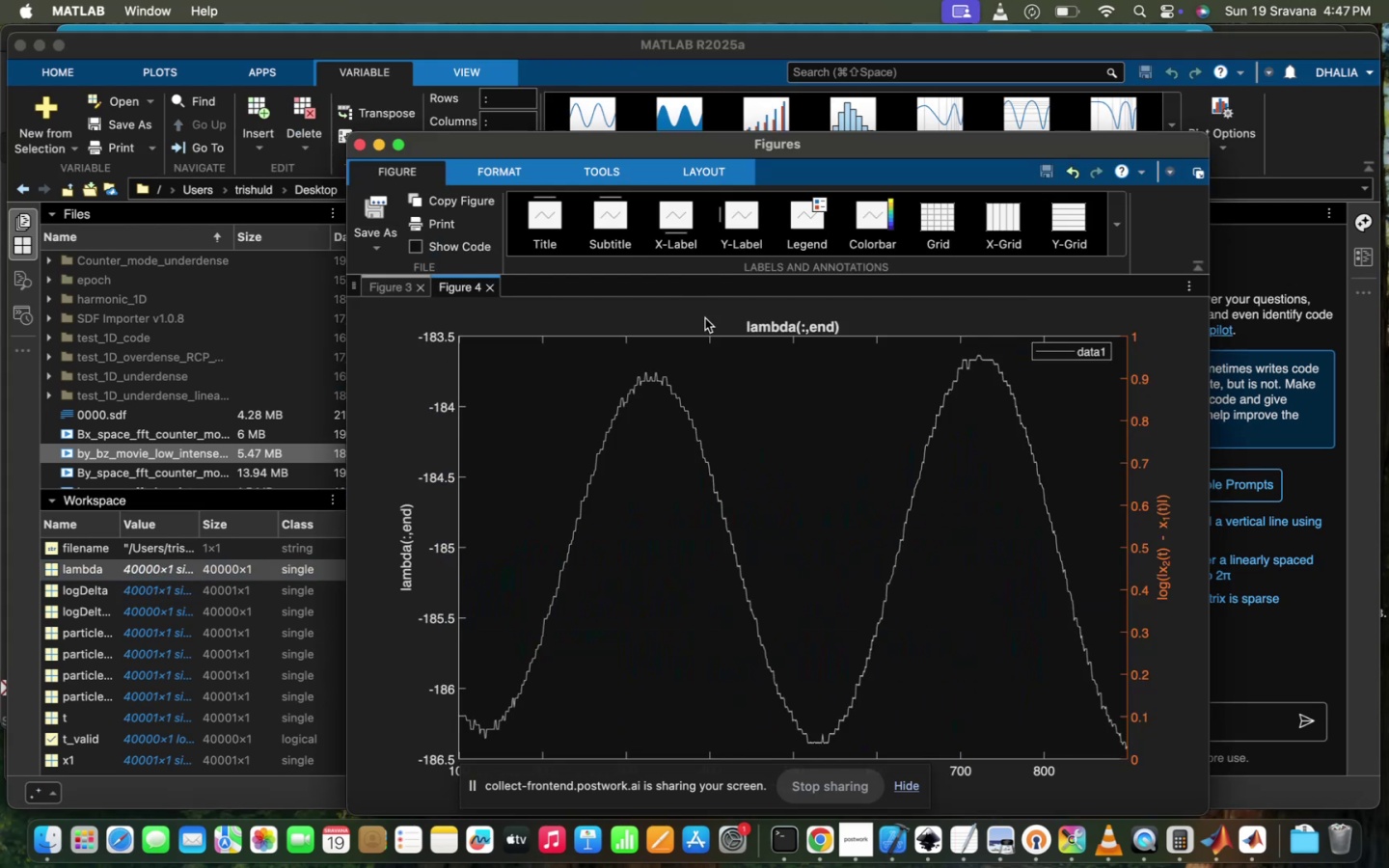 
scroll: coordinate [813, 461], scroll_direction: up, amount: 6.0
 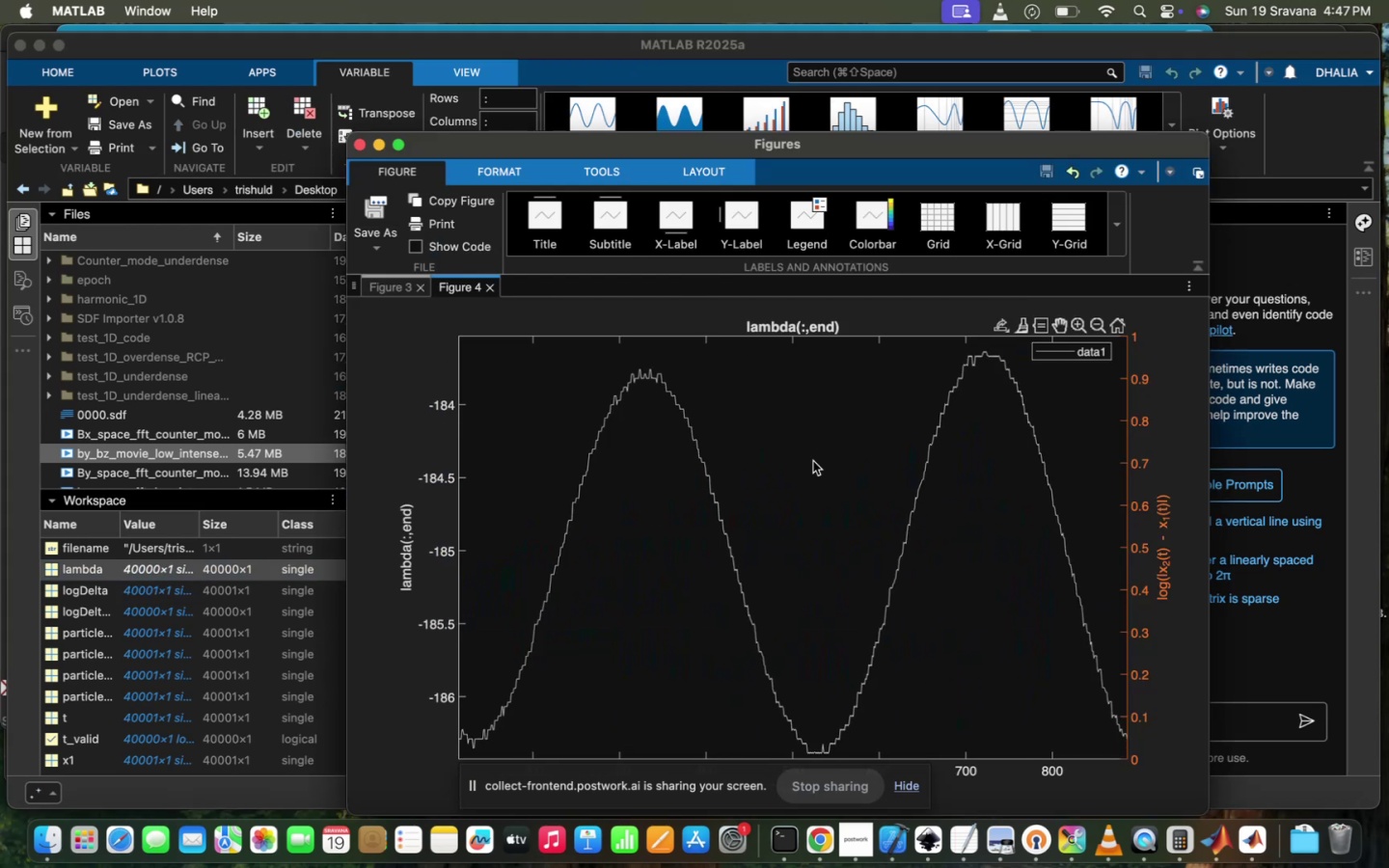 
scroll: coordinate [813, 461], scroll_direction: down, amount: 28.0
 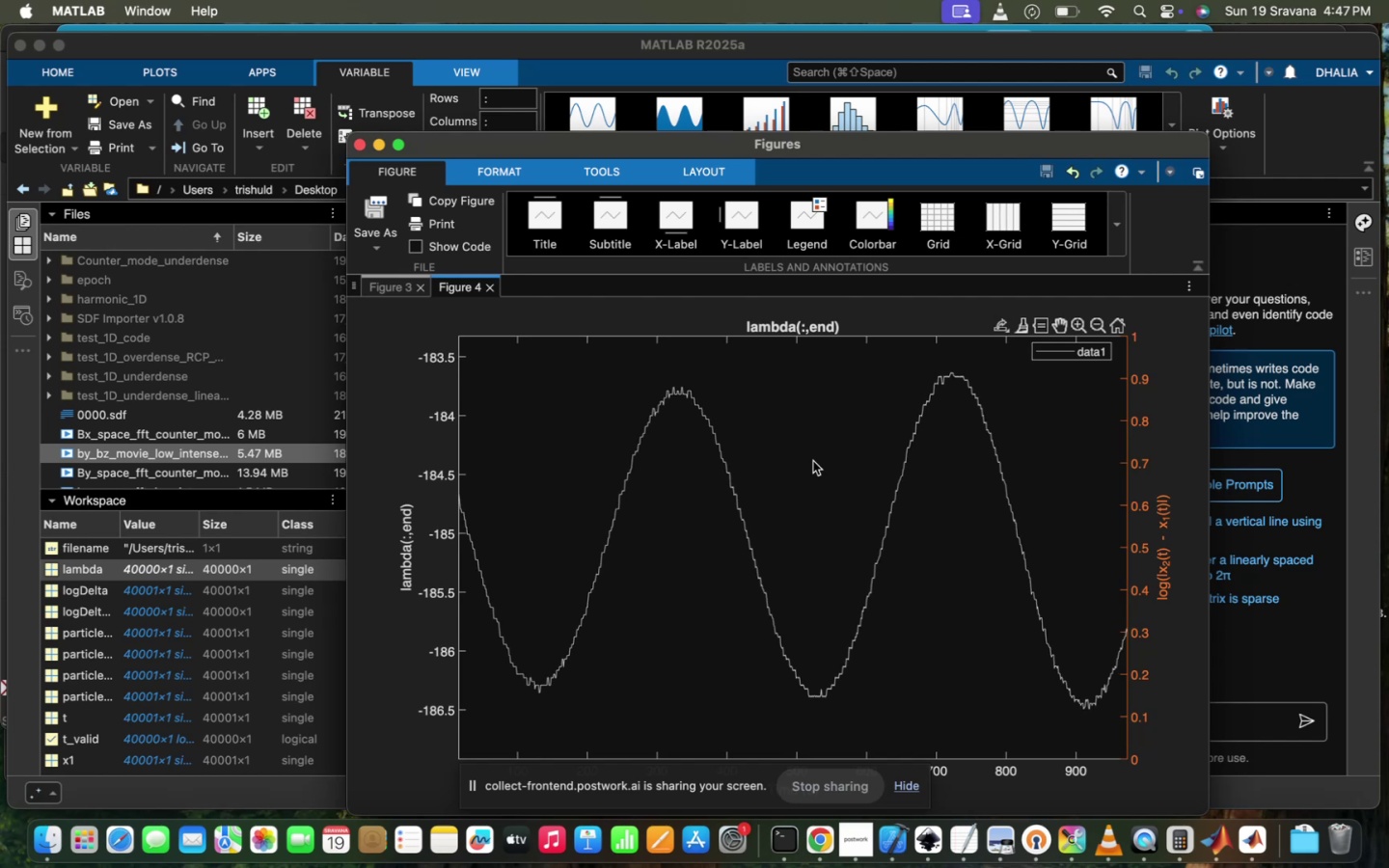 
scroll: coordinate [813, 461], scroll_direction: up, amount: 7.0
 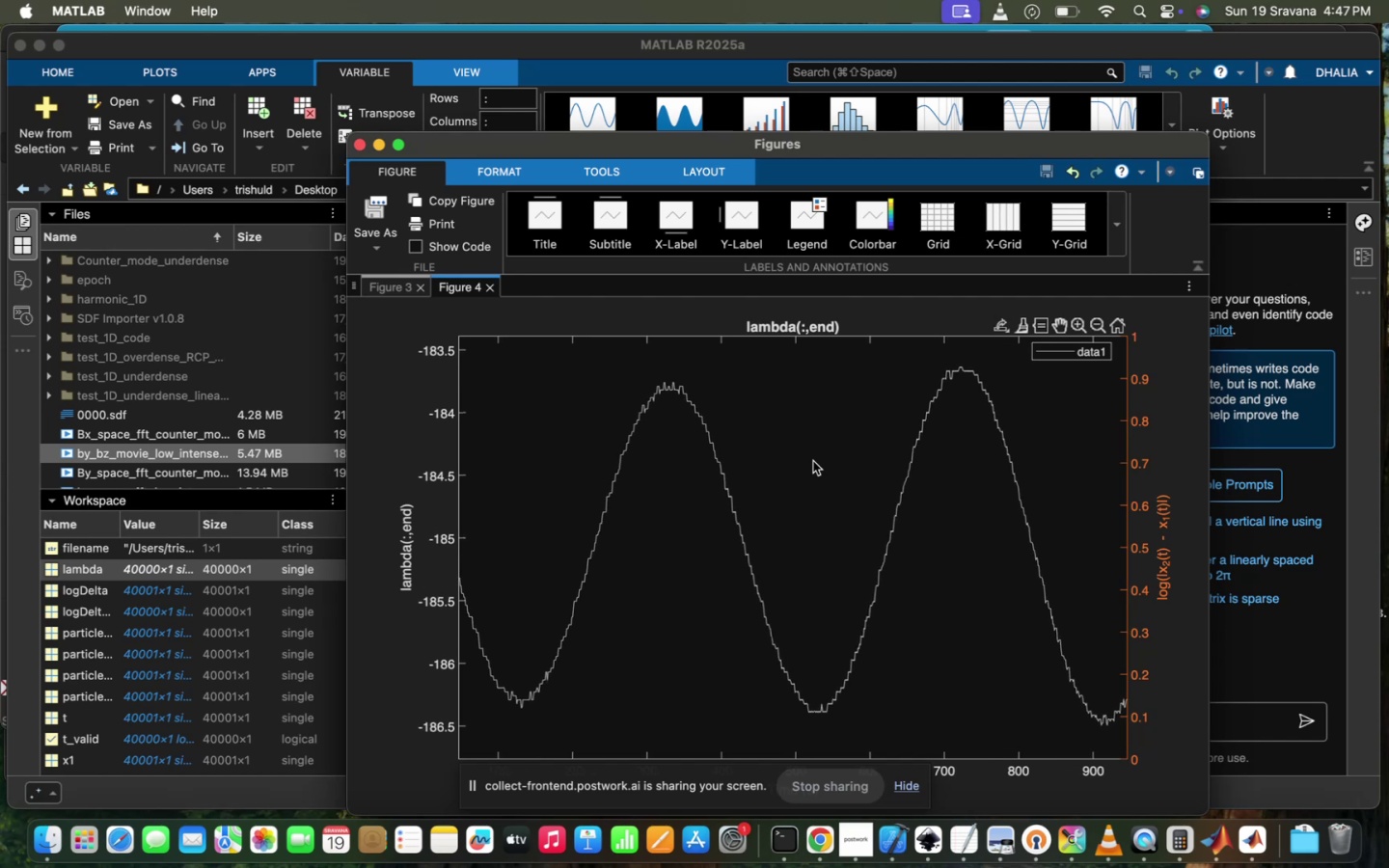 
scroll: coordinate [851, 556], scroll_direction: down, amount: 2017.0
 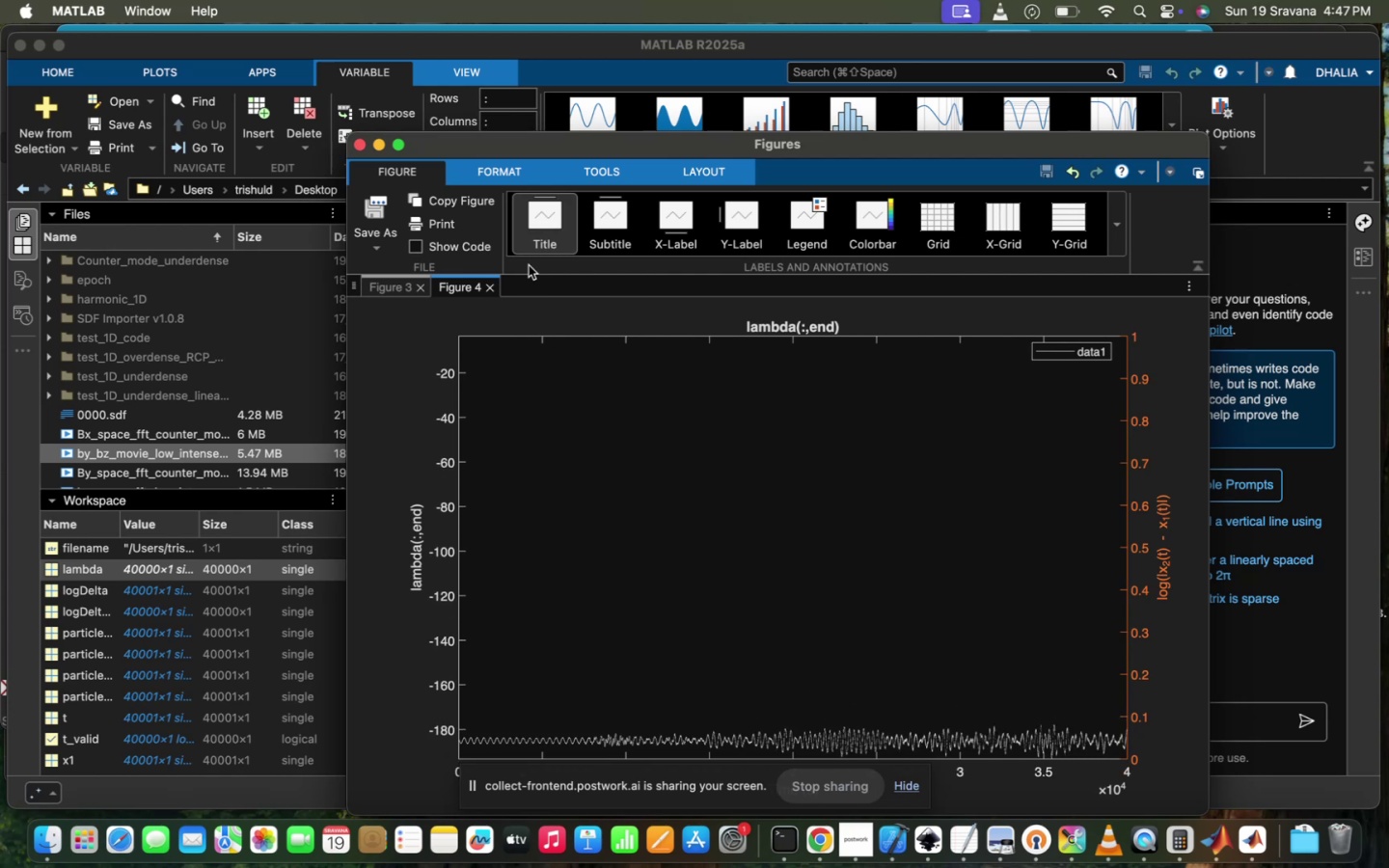 
left_click([495, 291])
 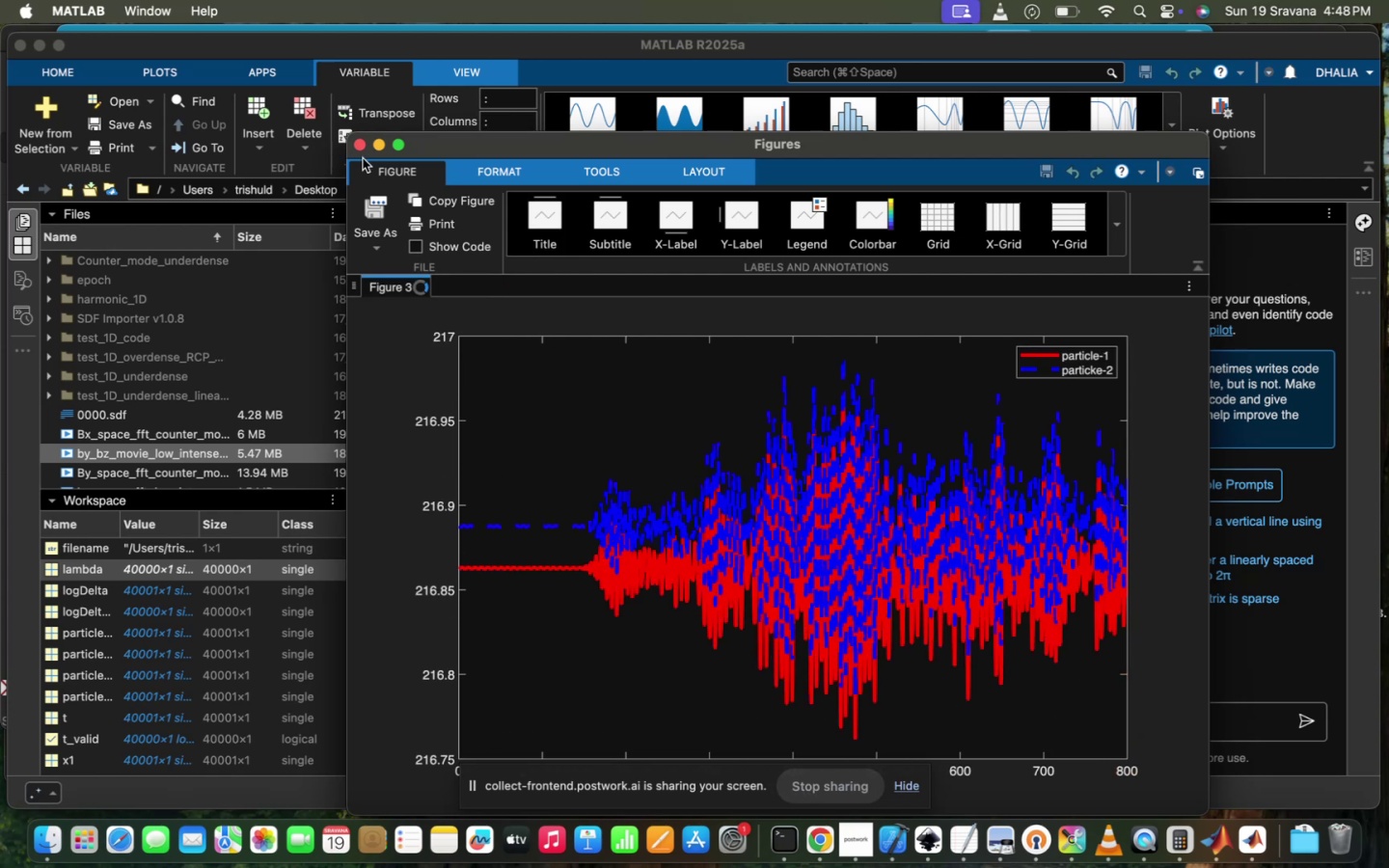 
left_click([363, 149])
 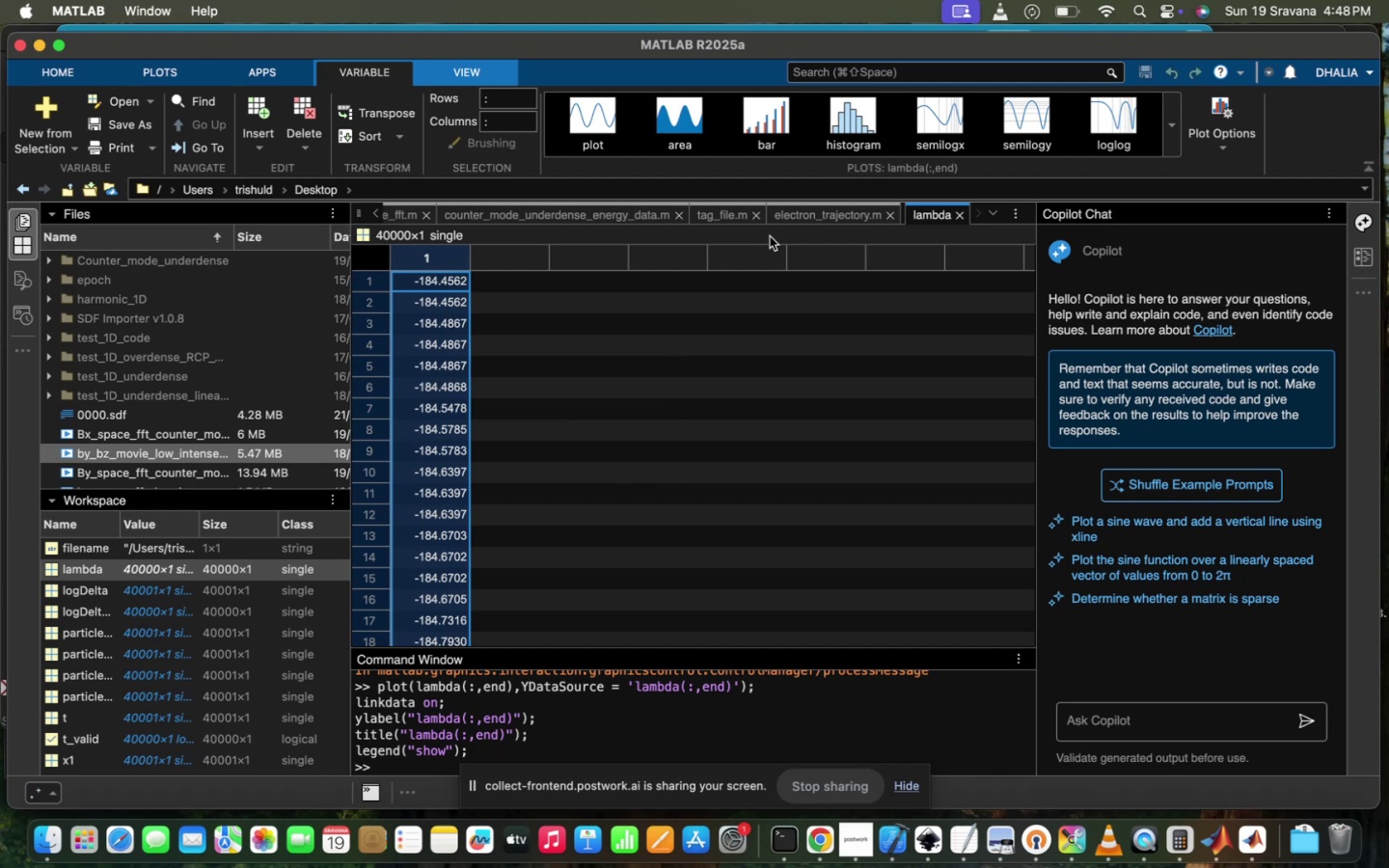 
left_click([818, 222])
 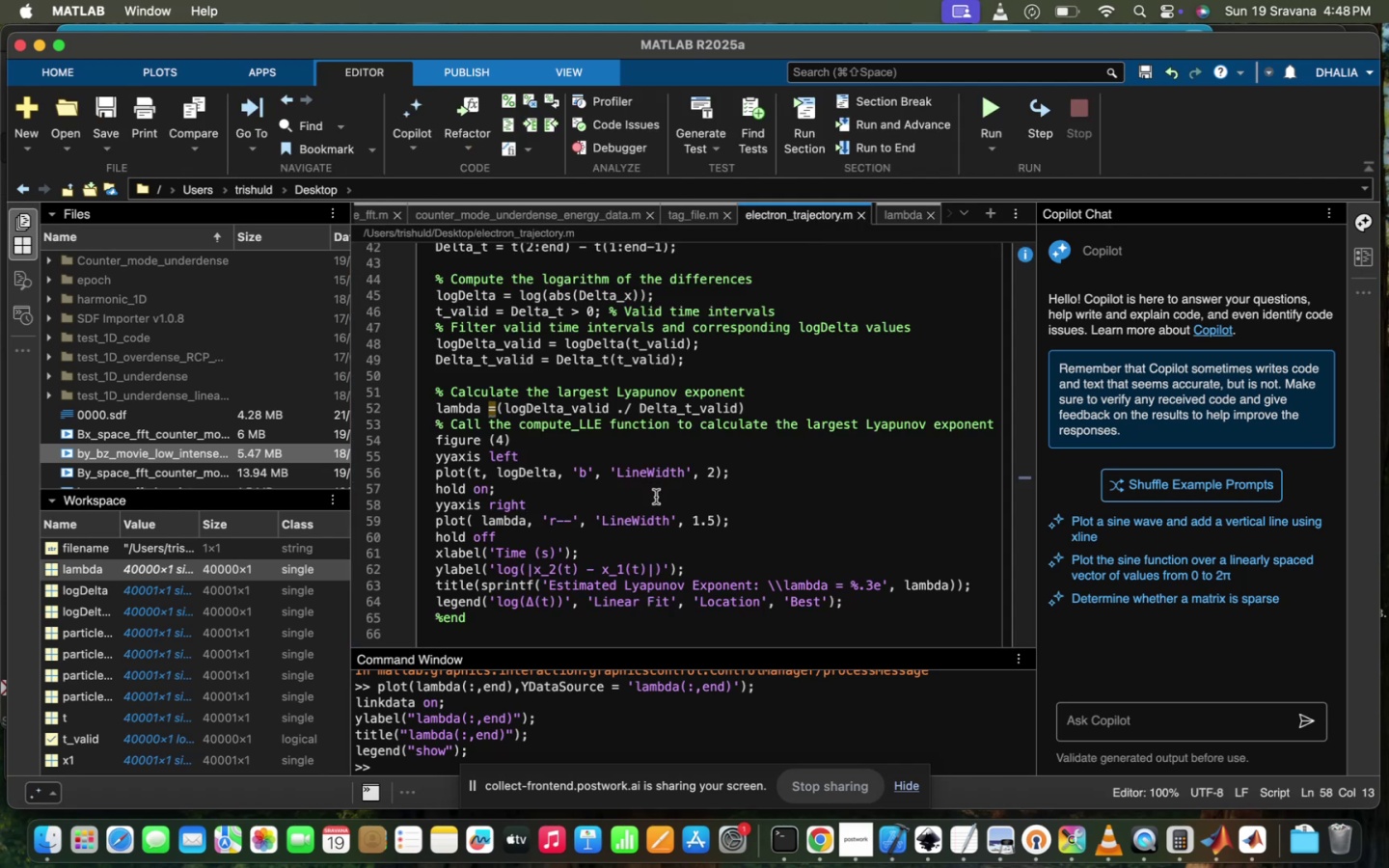 
scroll: coordinate [656, 497], scroll_direction: up, amount: 101.0
 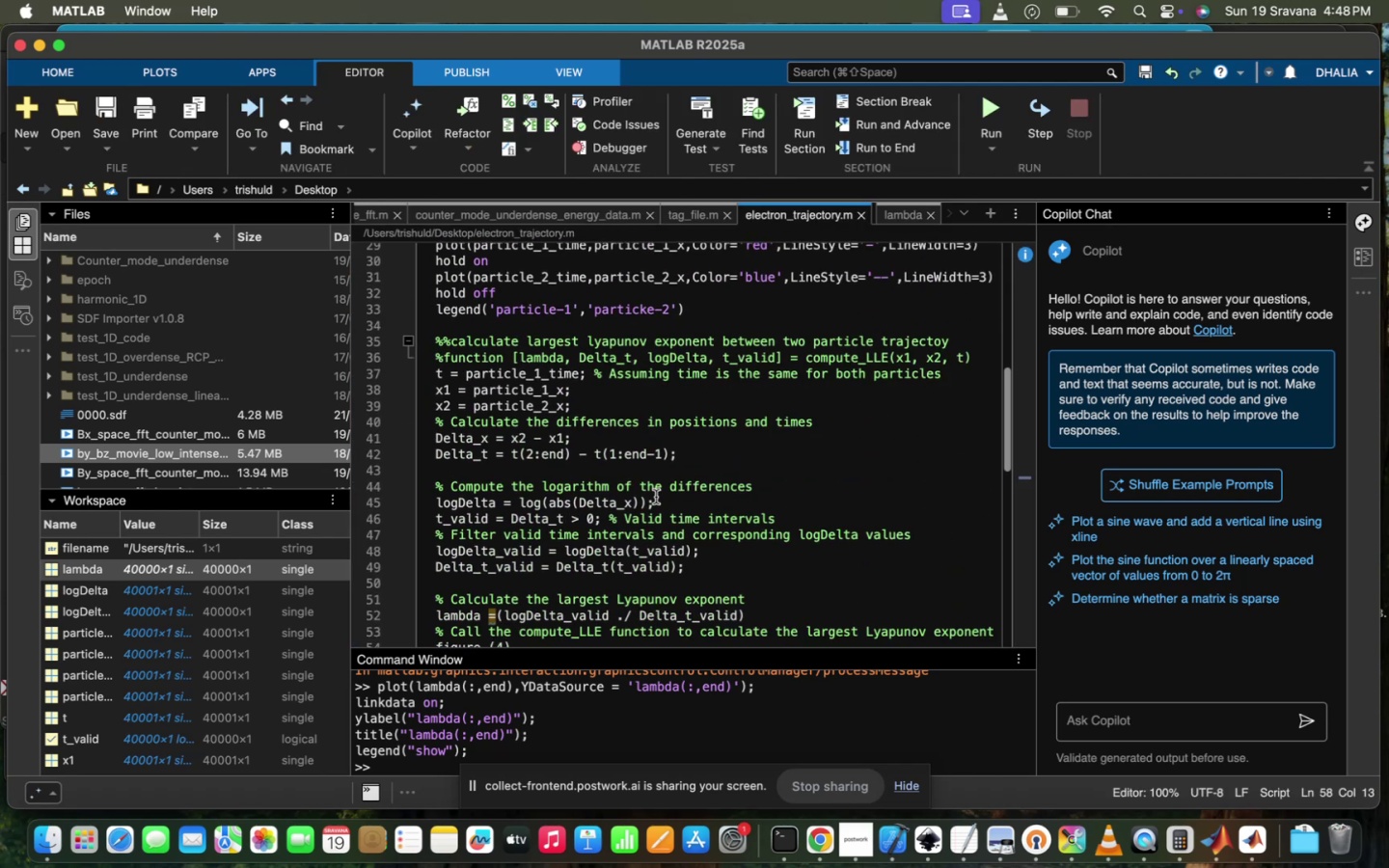 
scroll: coordinate [656, 497], scroll_direction: down, amount: 14.0
 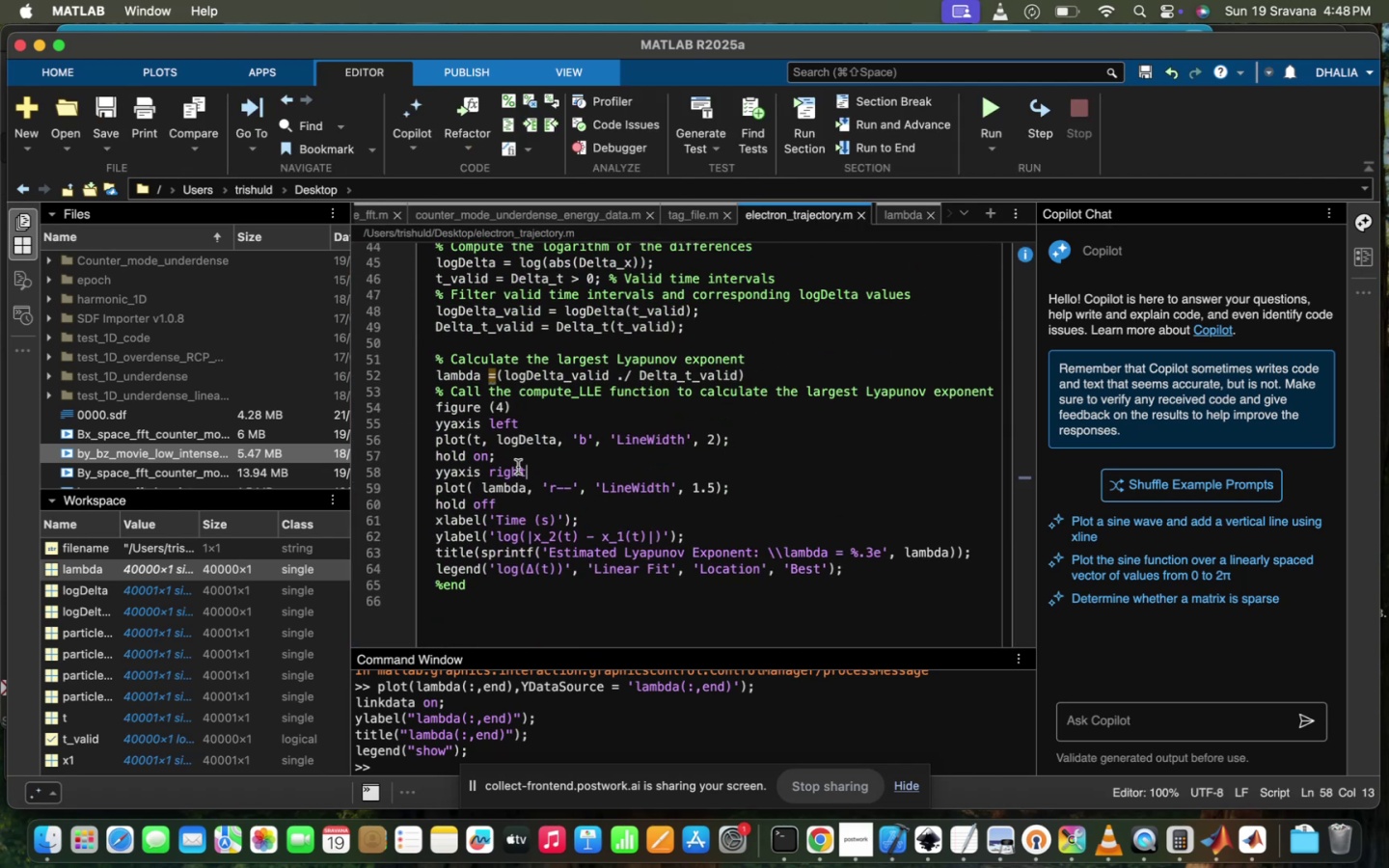 
left_click([481, 442])
 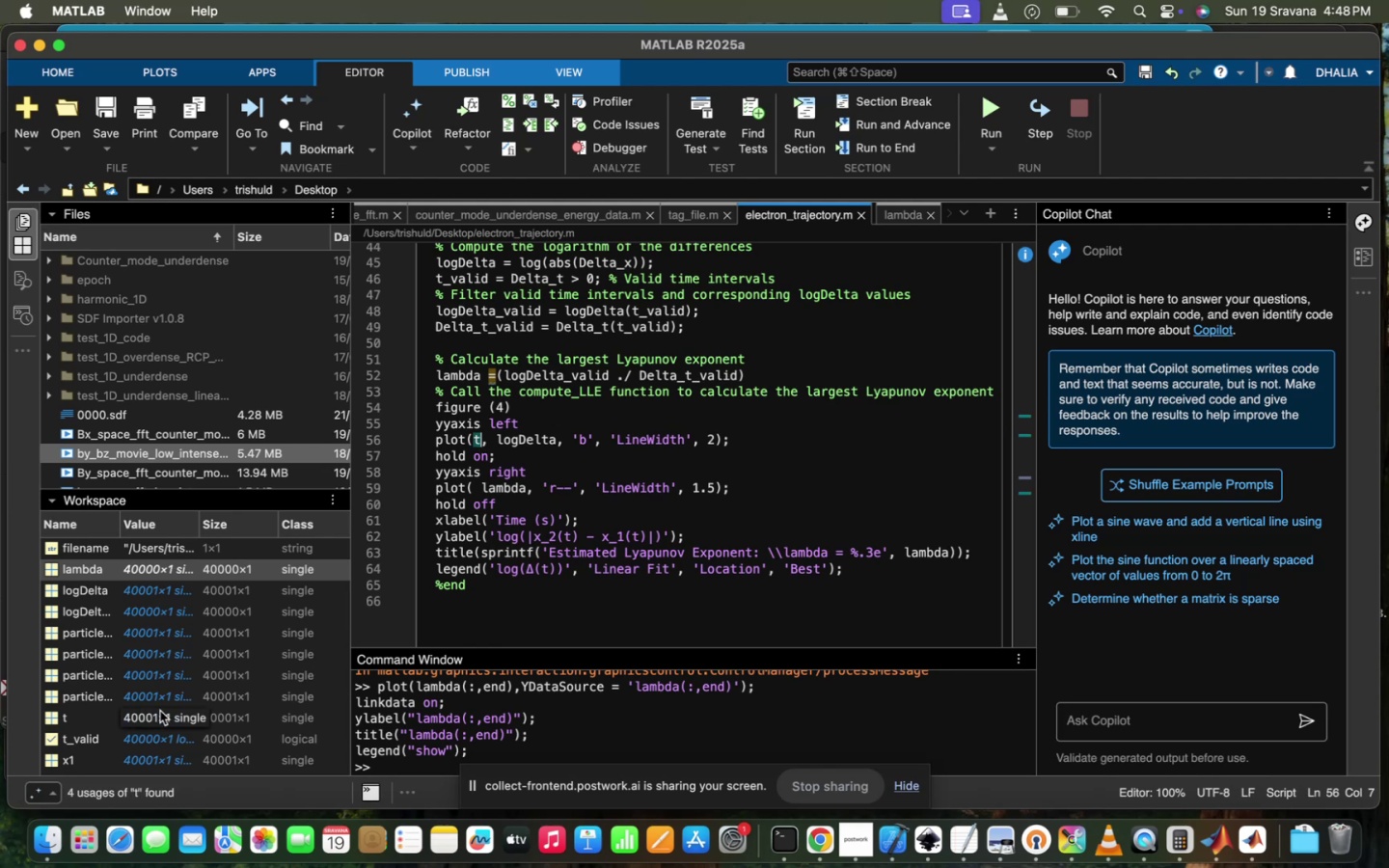 
double_click([160, 711])
 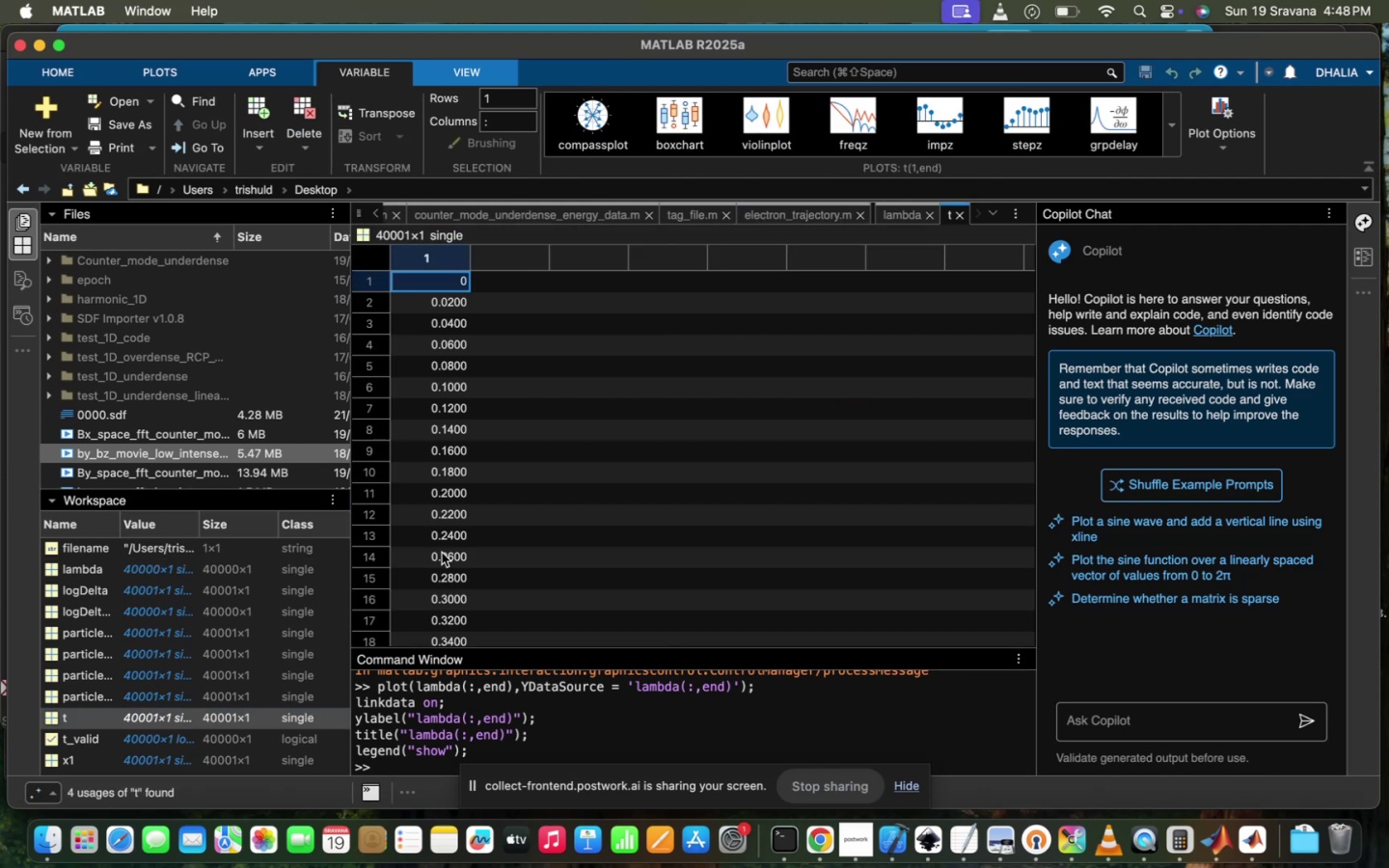 
scroll: coordinate [442, 553], scroll_direction: down, amount: 74.0
 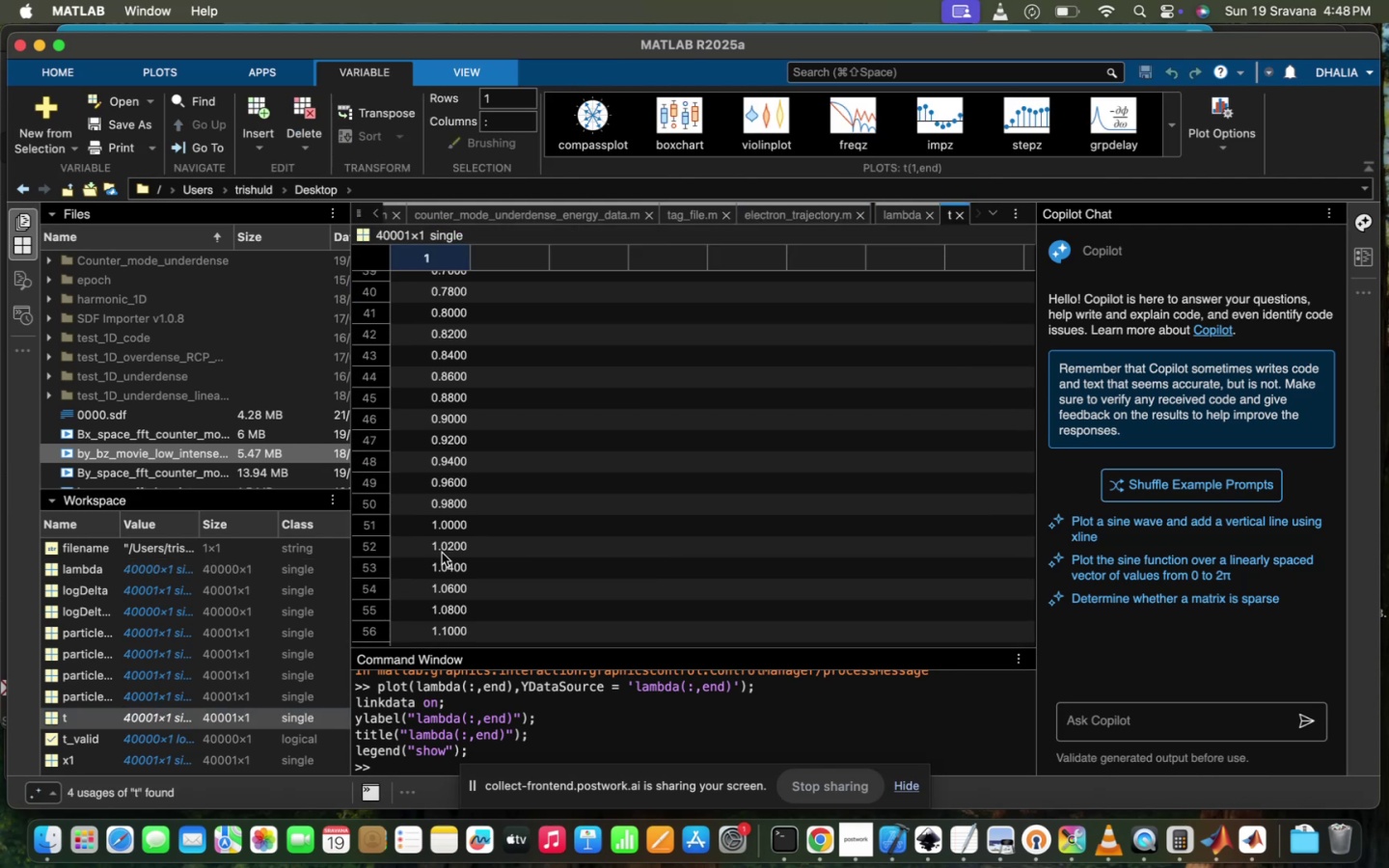 
scroll: coordinate [442, 553], scroll_direction: up, amount: 218.0
 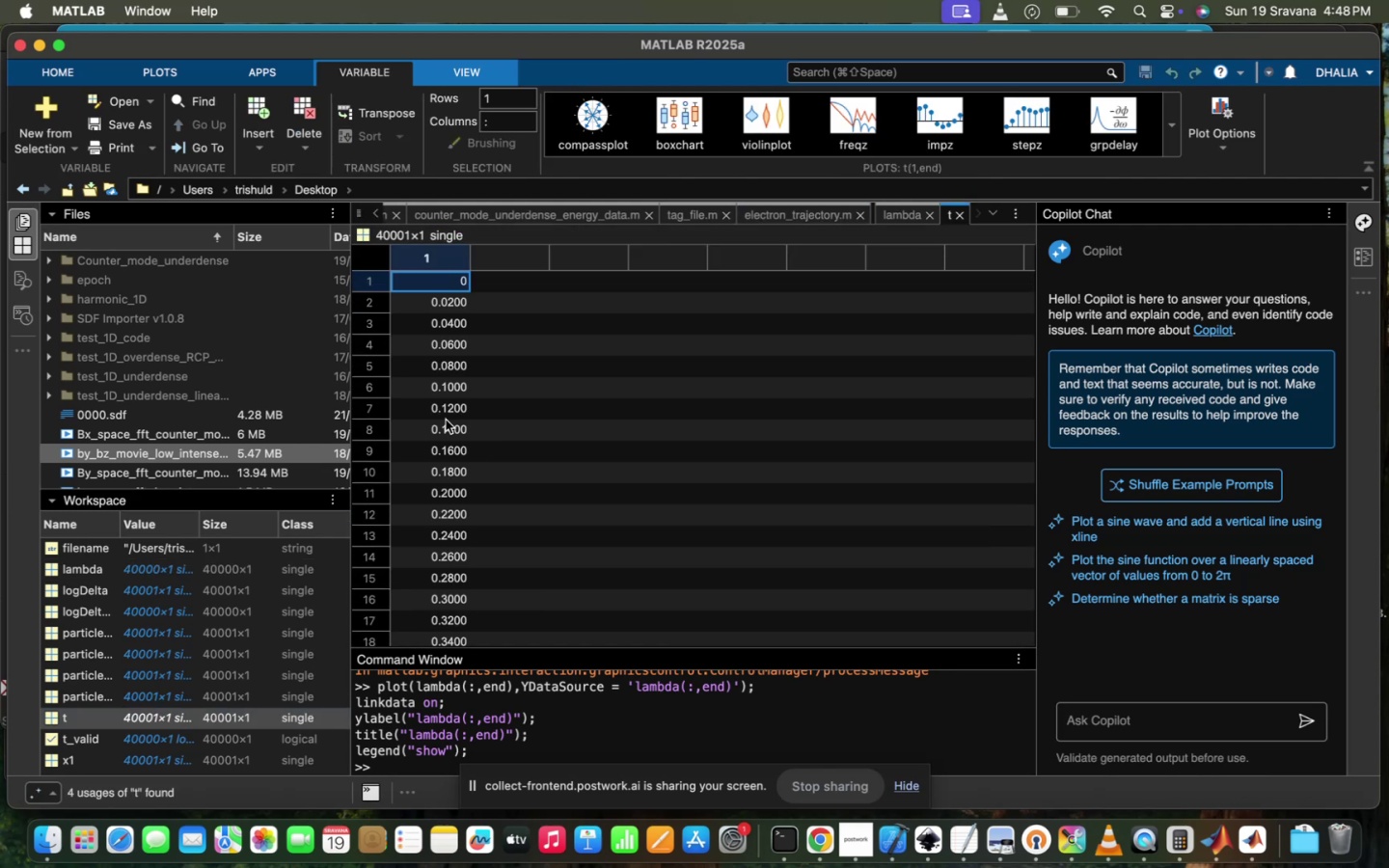 
scroll: coordinate [446, 420], scroll_direction: down, amount: 1244.0
 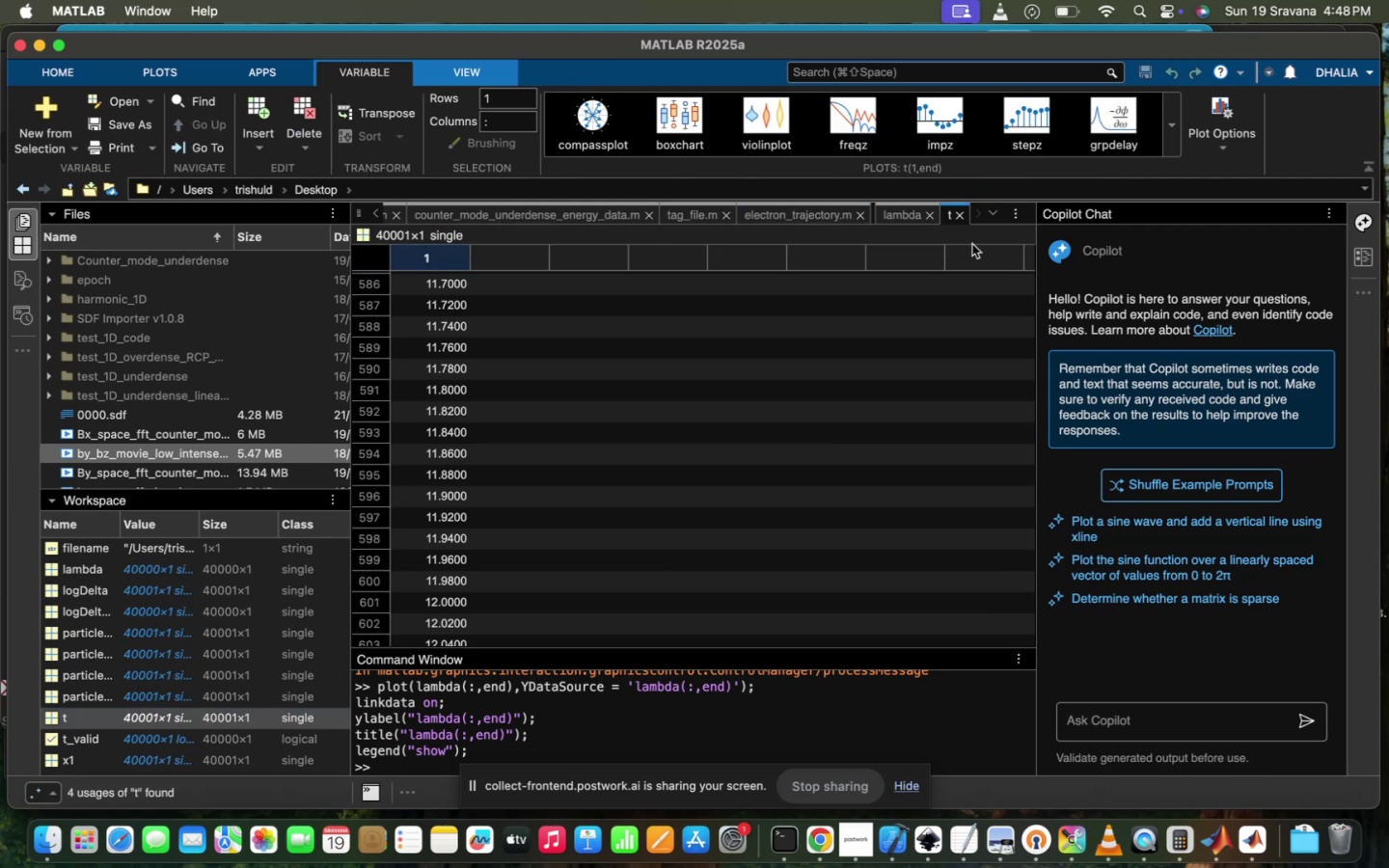 
left_click([962, 210])
 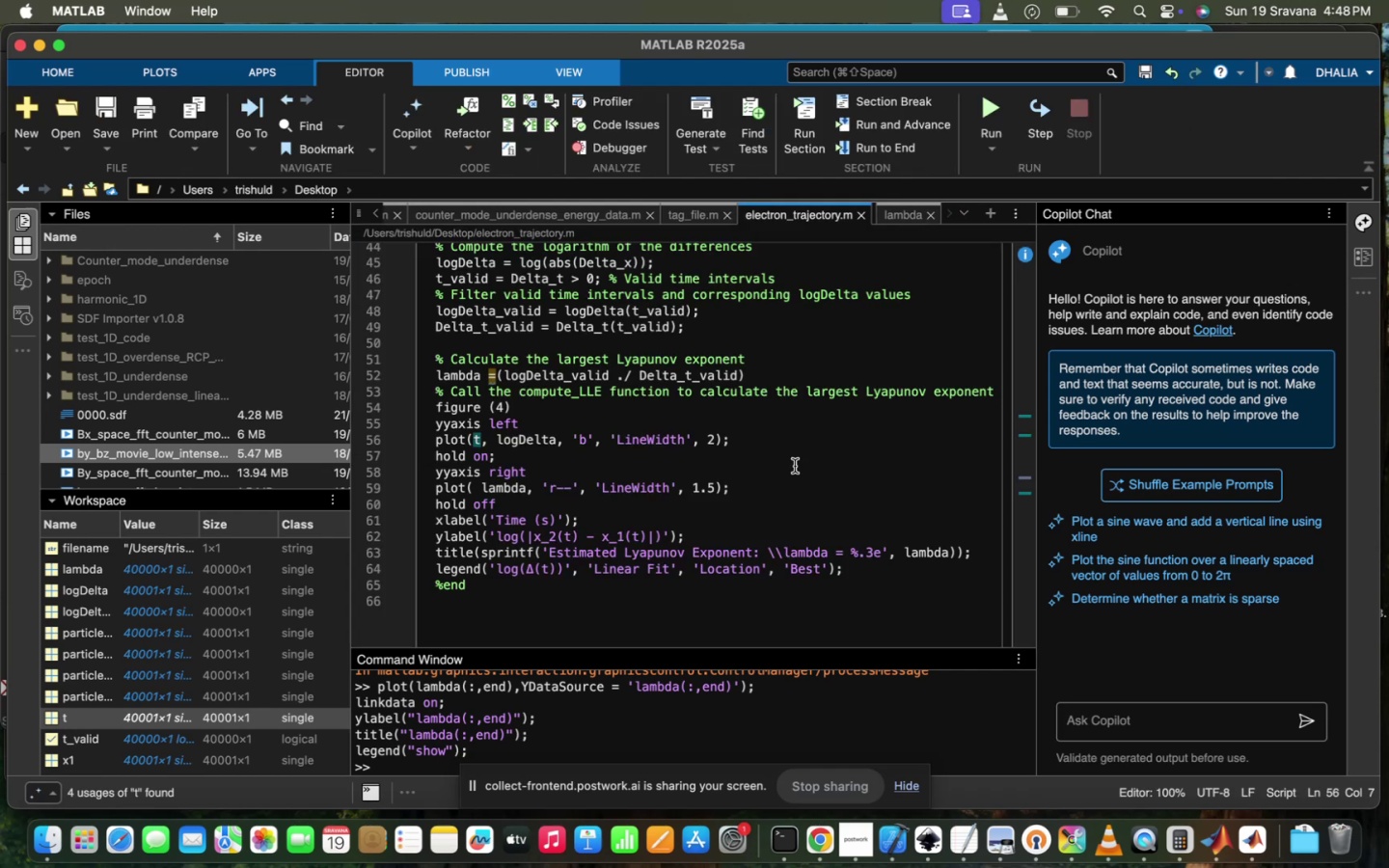 
left_click([795, 466])
 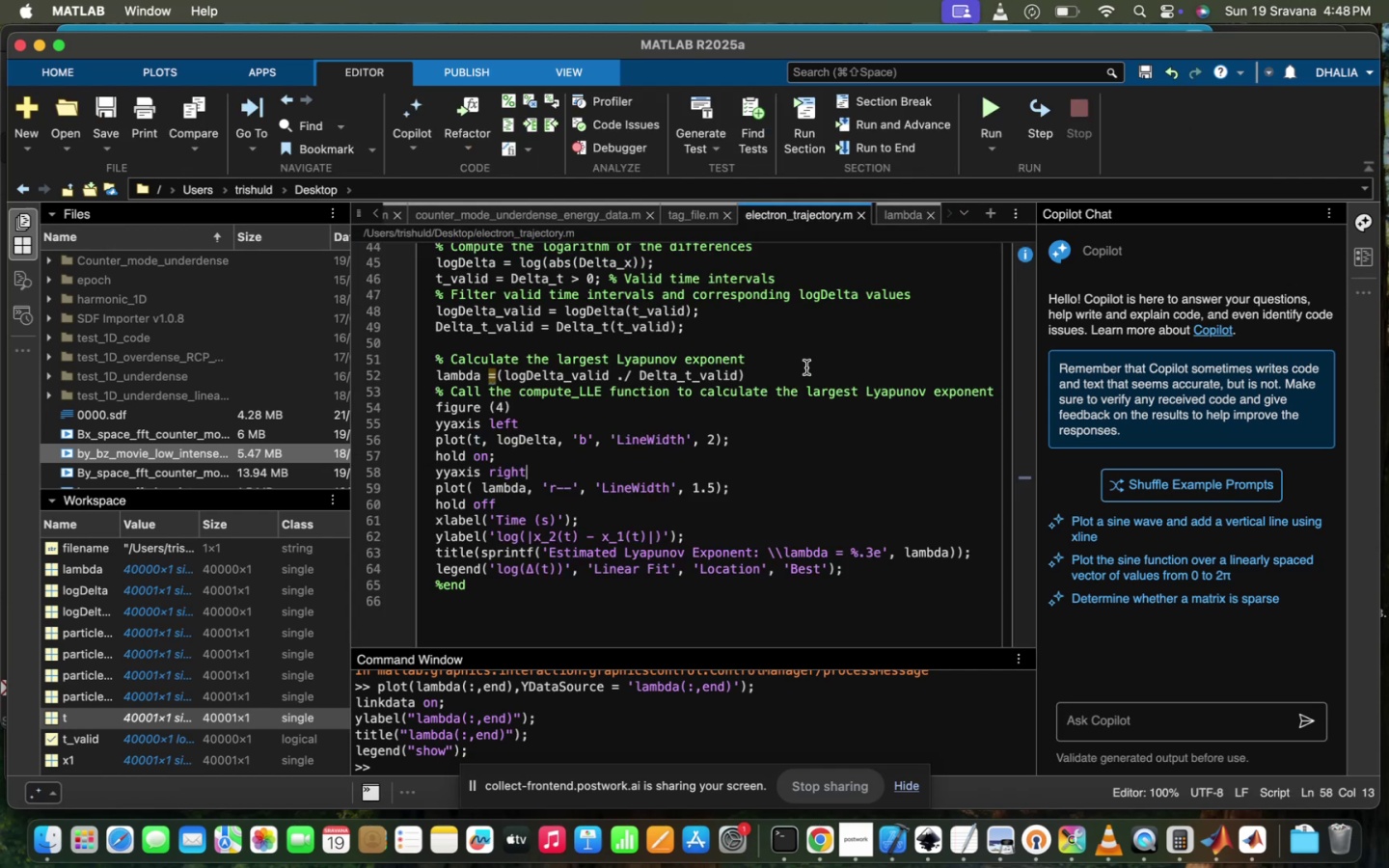 
left_click([781, 381])
 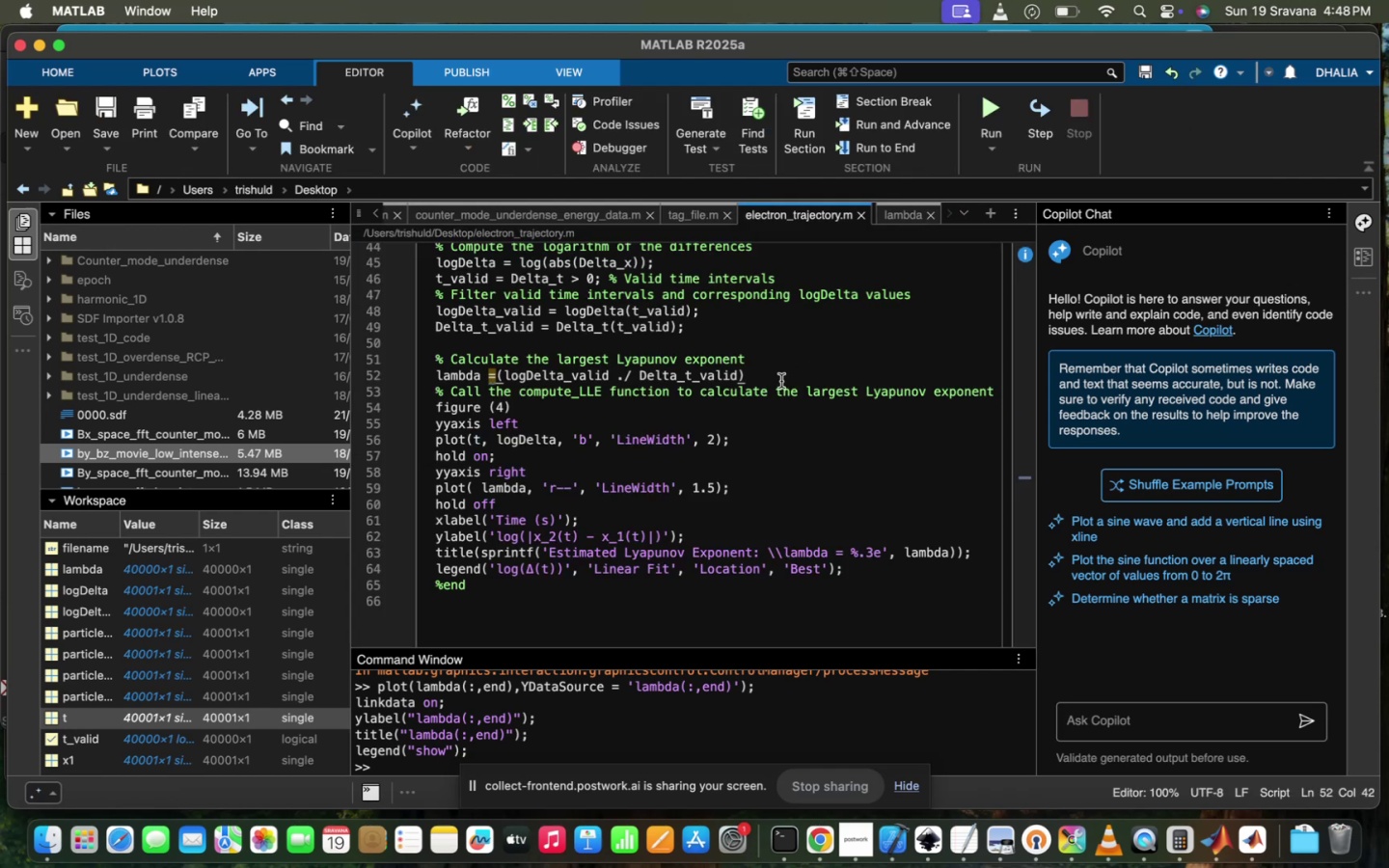 
key(Semicolon)
 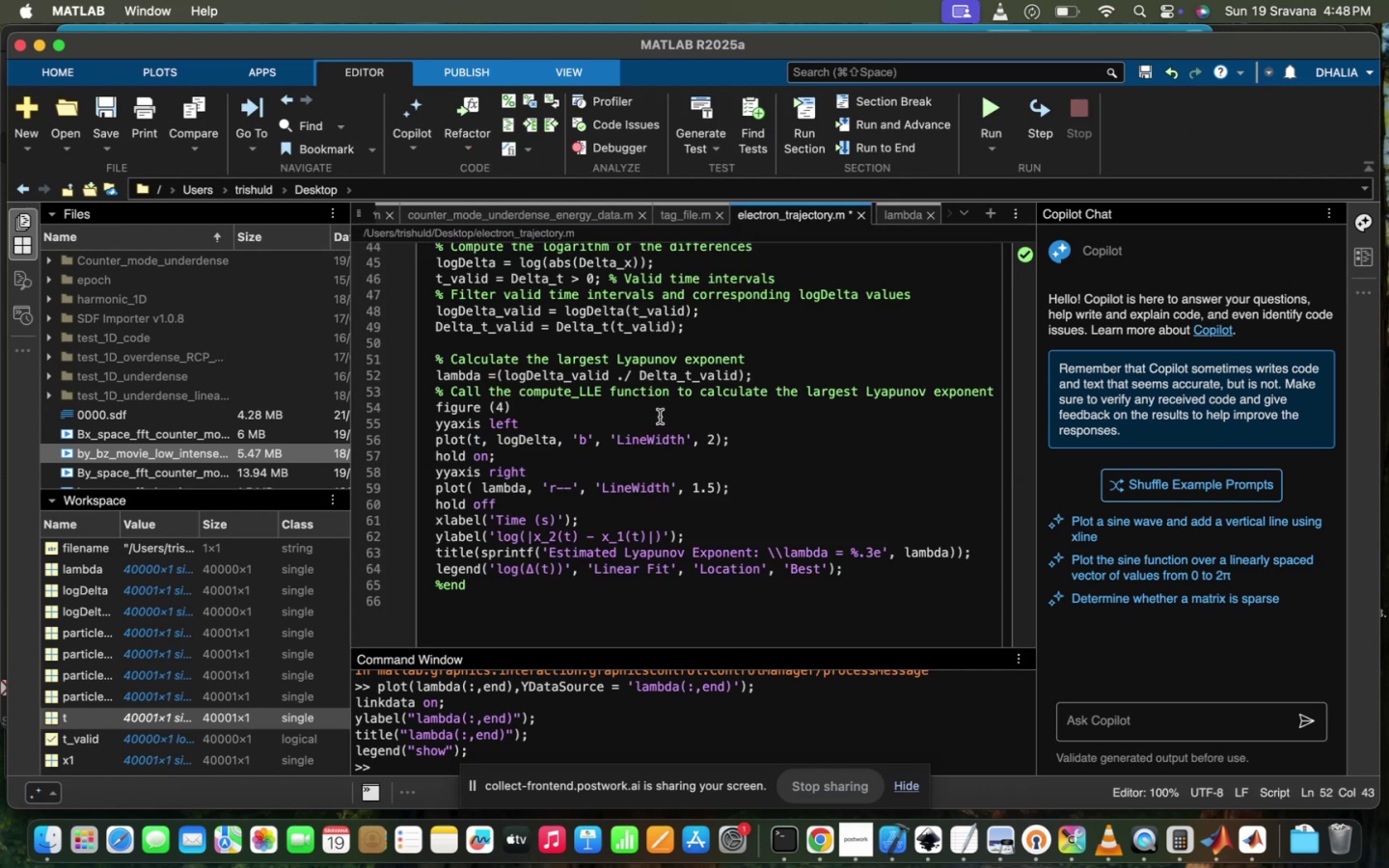 
wait(6.32)
 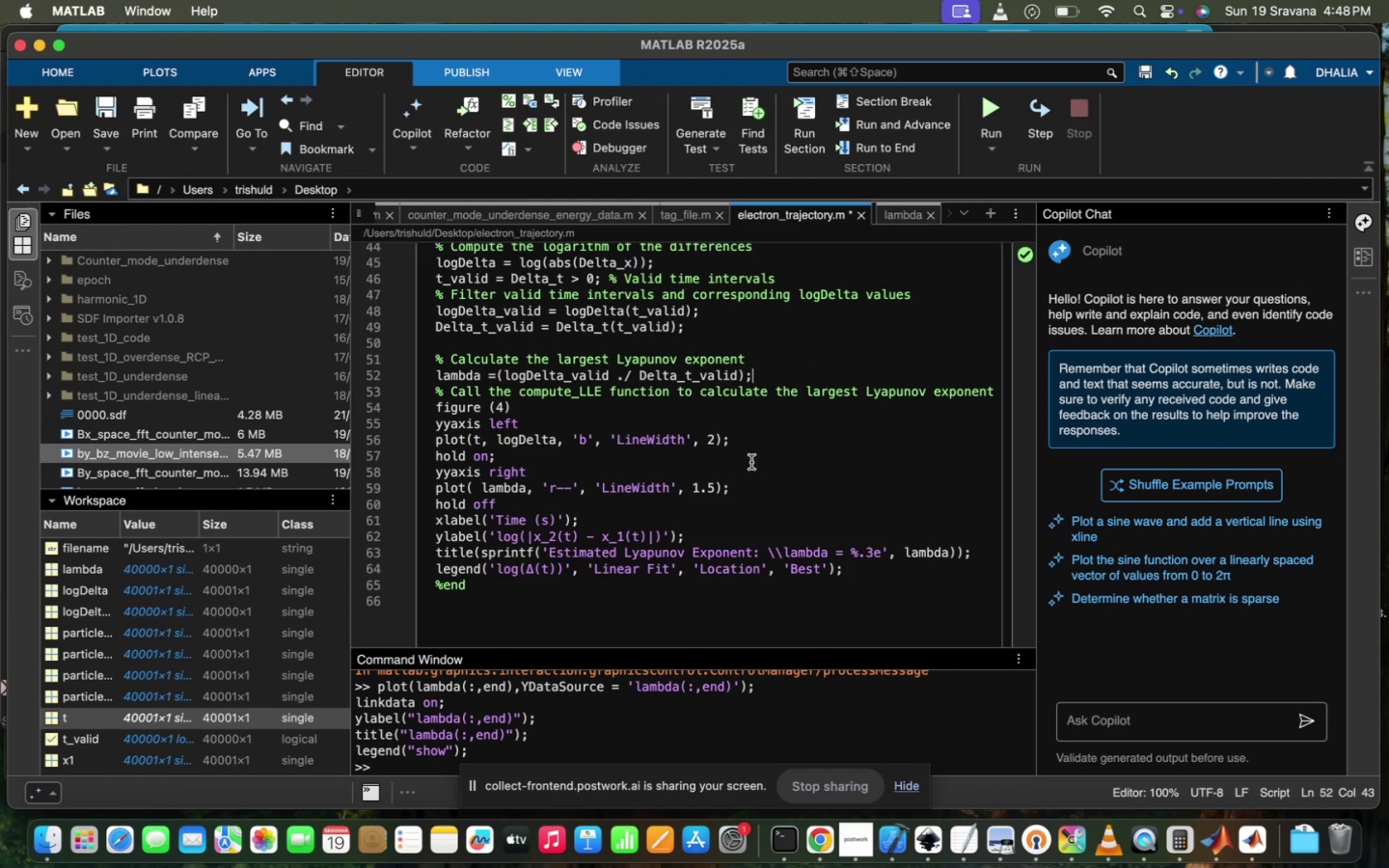 
left_click([482, 498])
 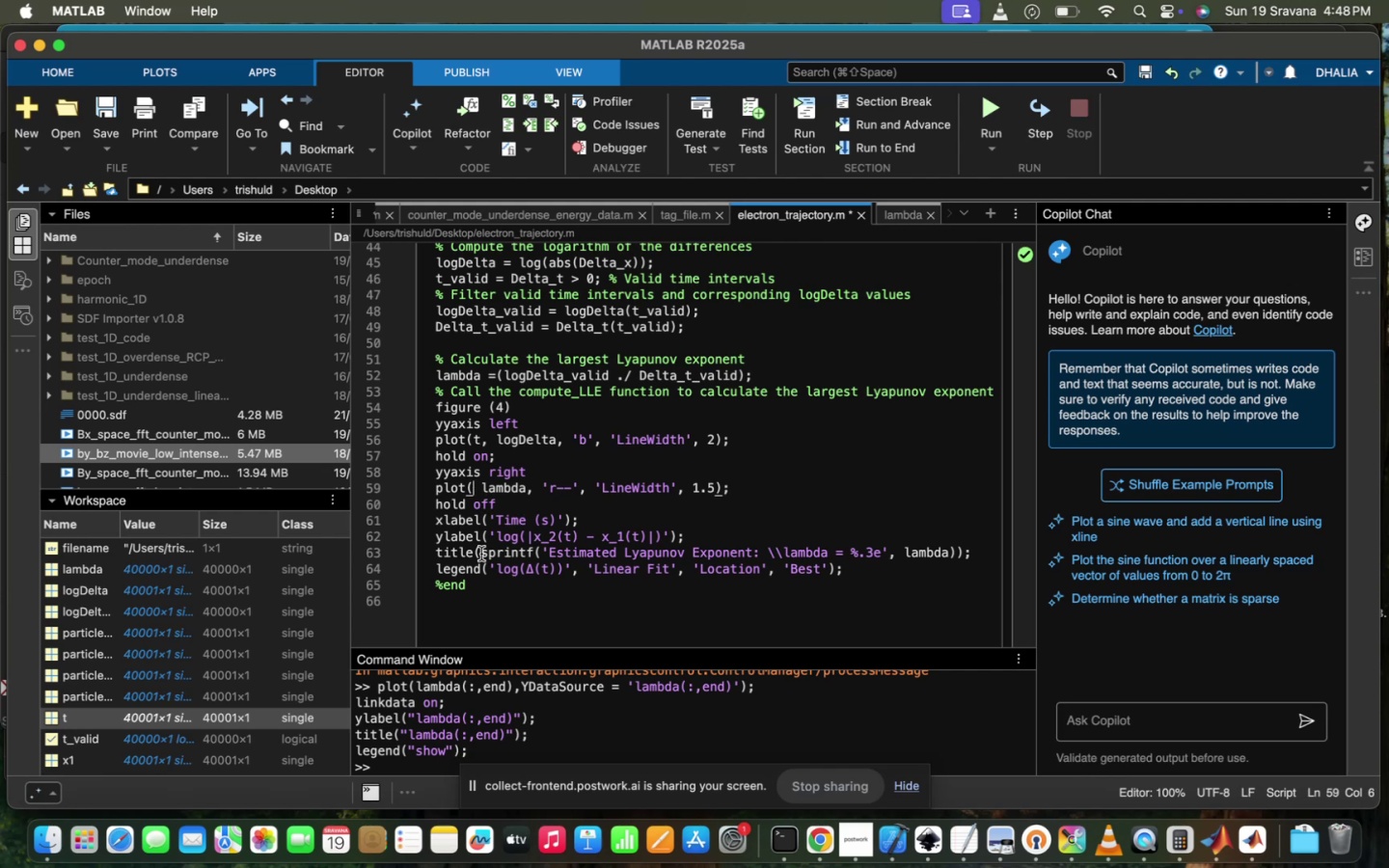 
key(T)
 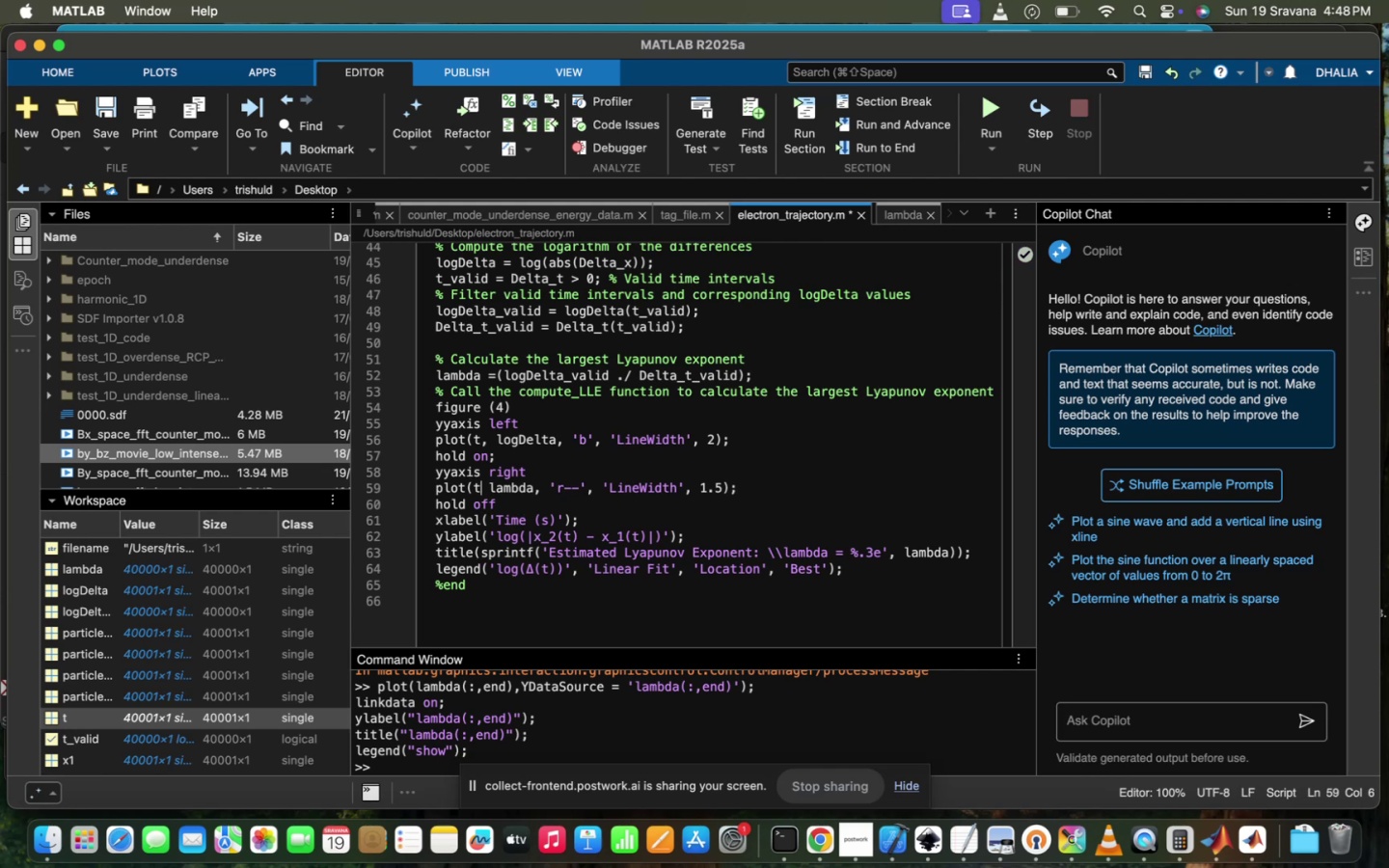 
key(Comma)
 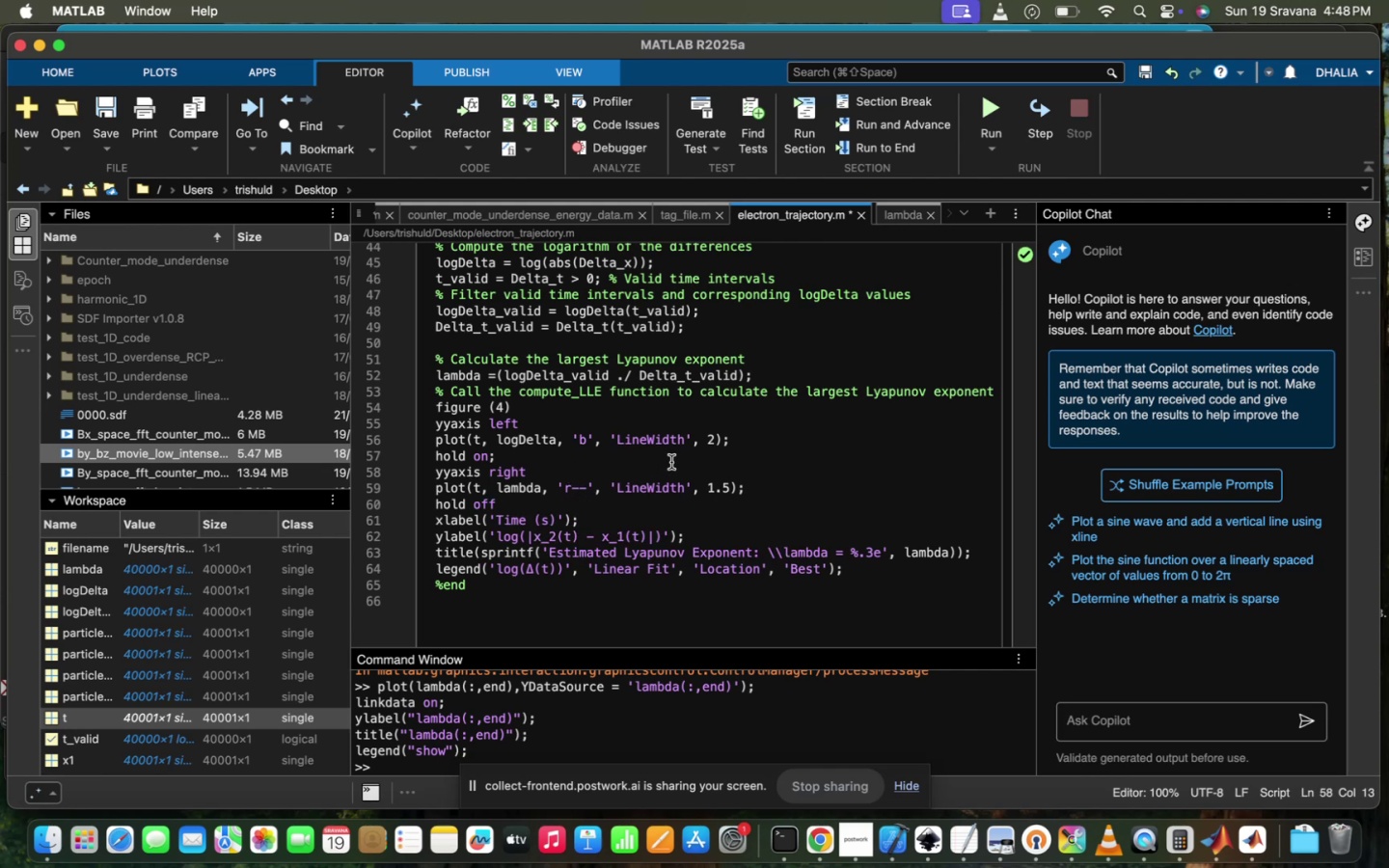 
left_click([661, 478])
 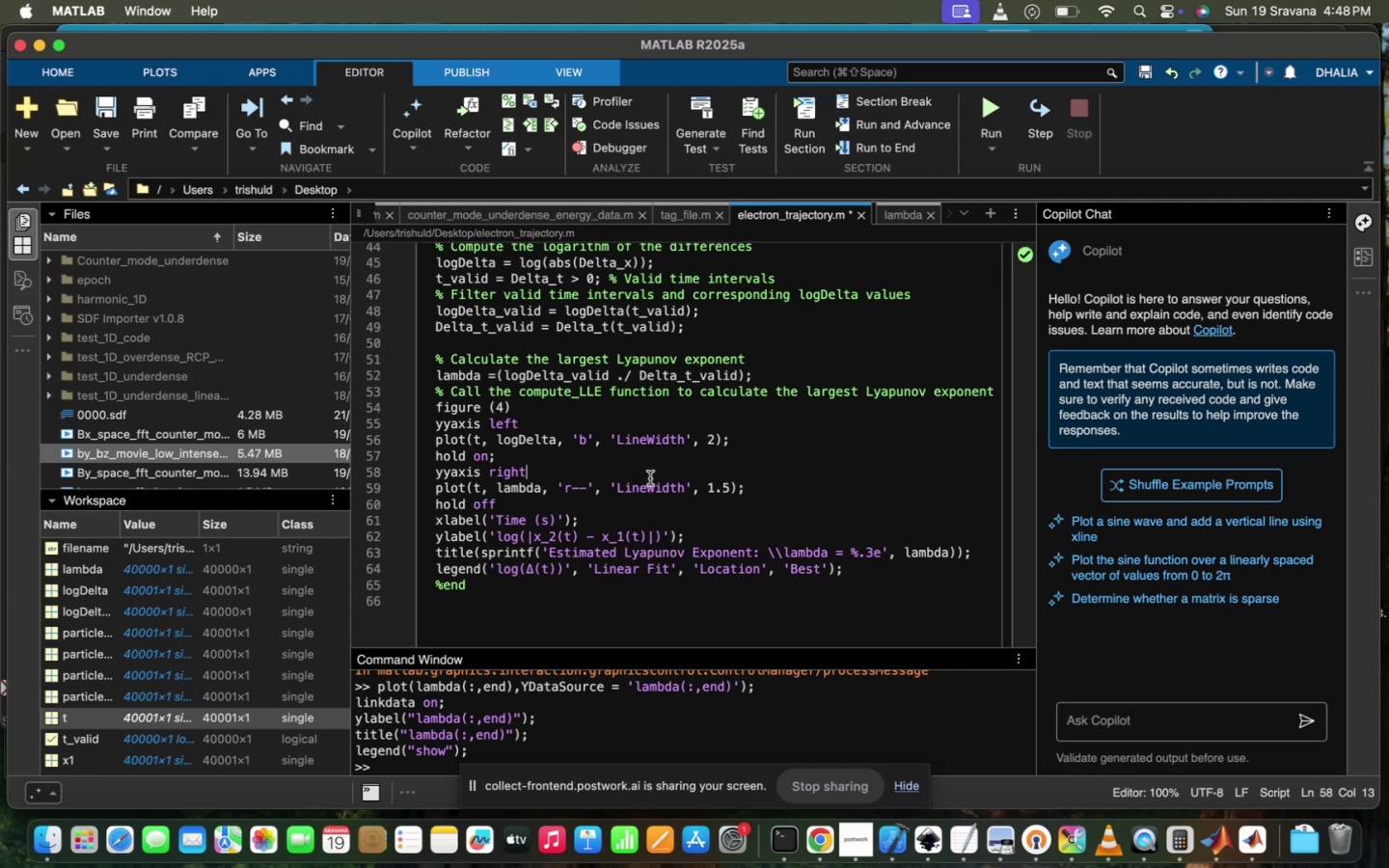 
scroll: coordinate [750, 556], scroll_direction: down, amount: 7.0
 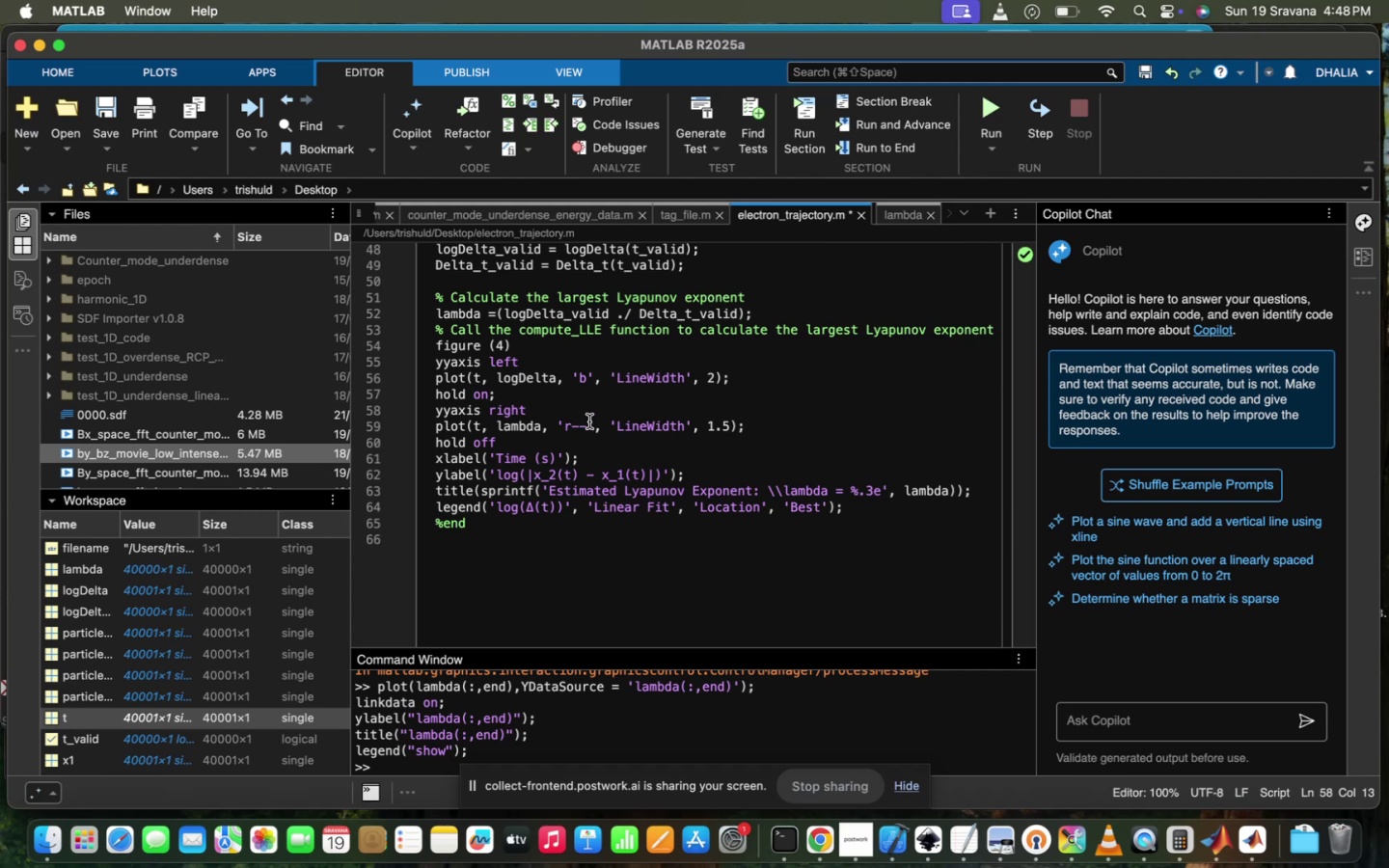 
left_click([537, 419])
 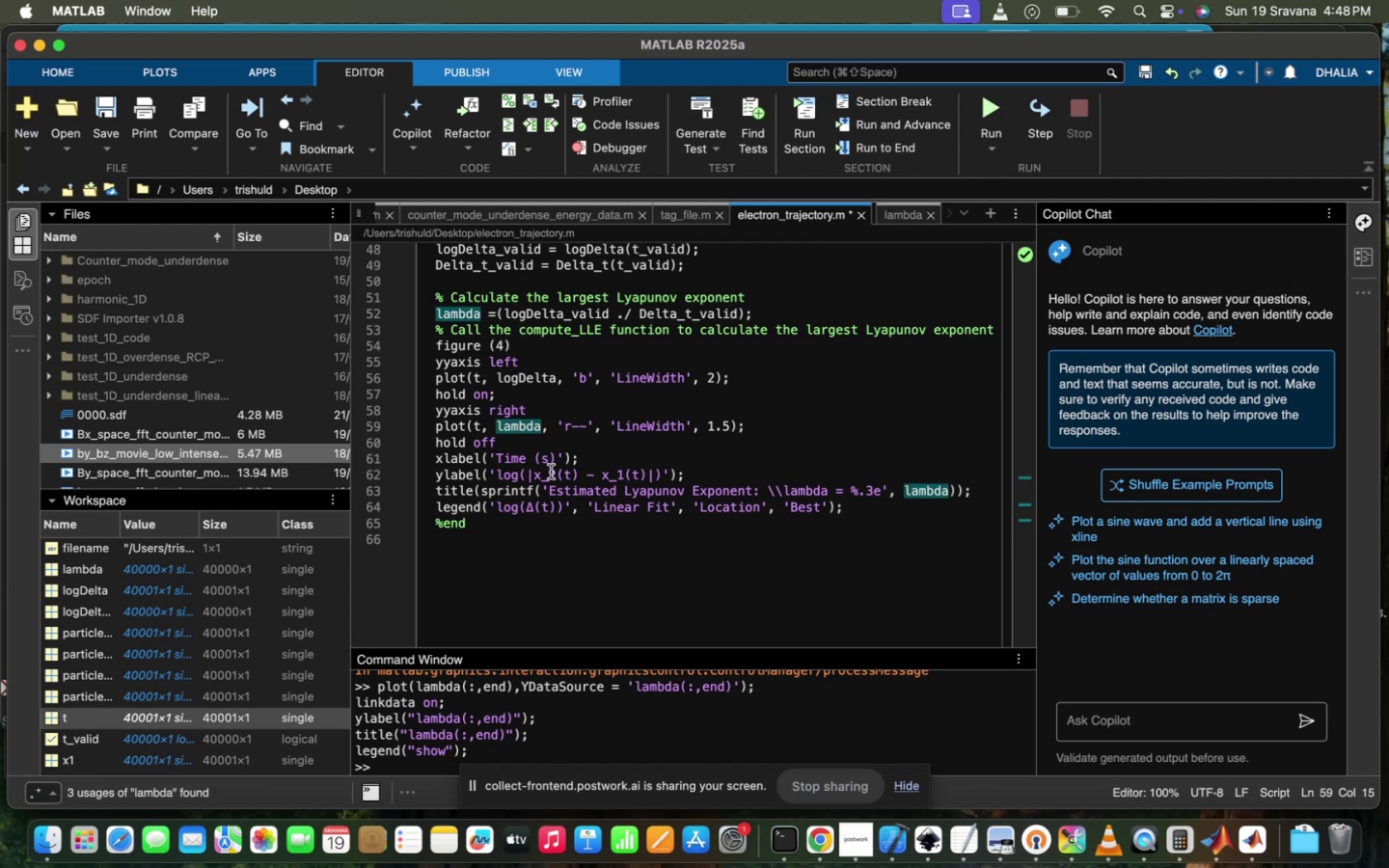 
type((:,end))
 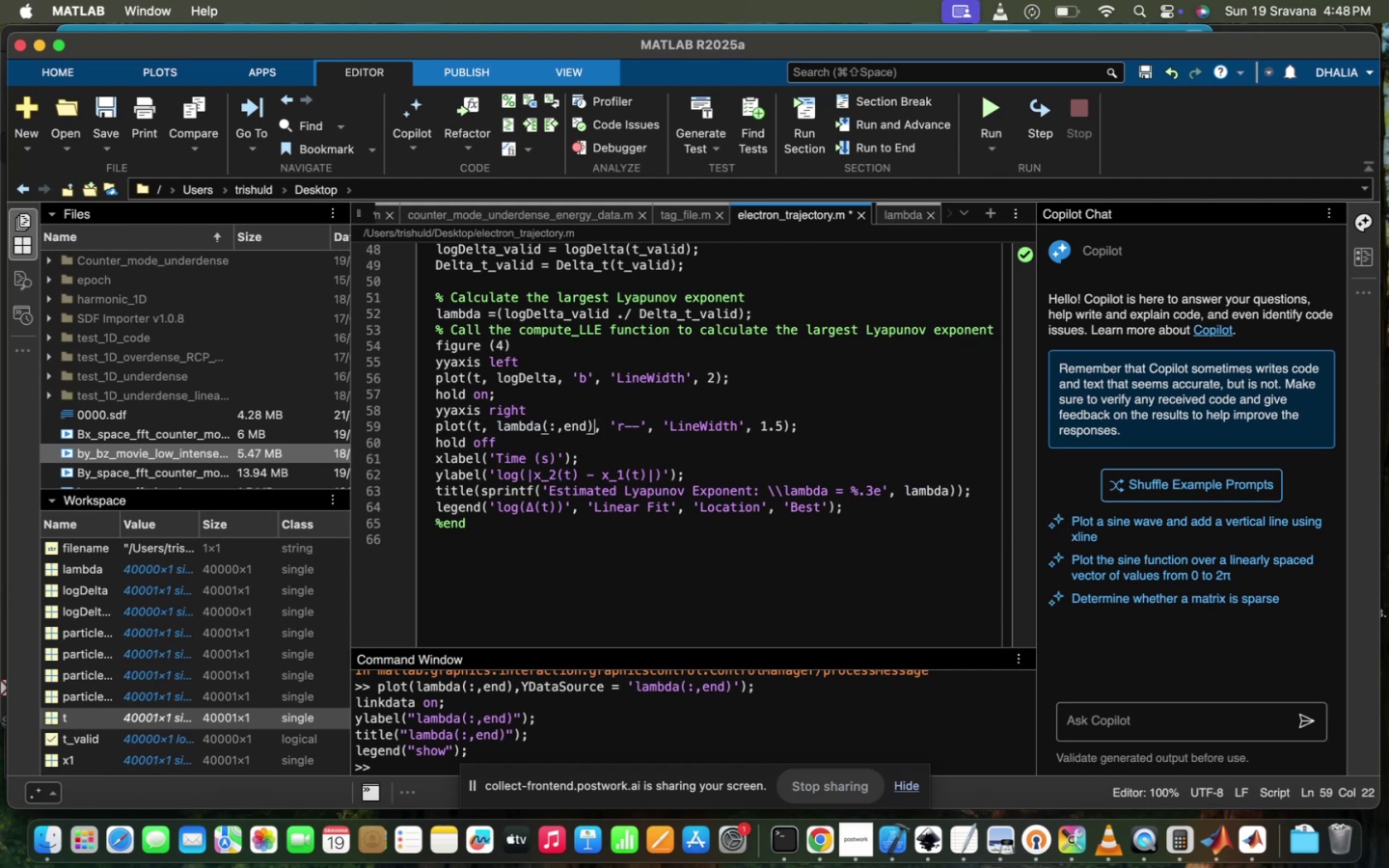 
left_click([674, 392])
 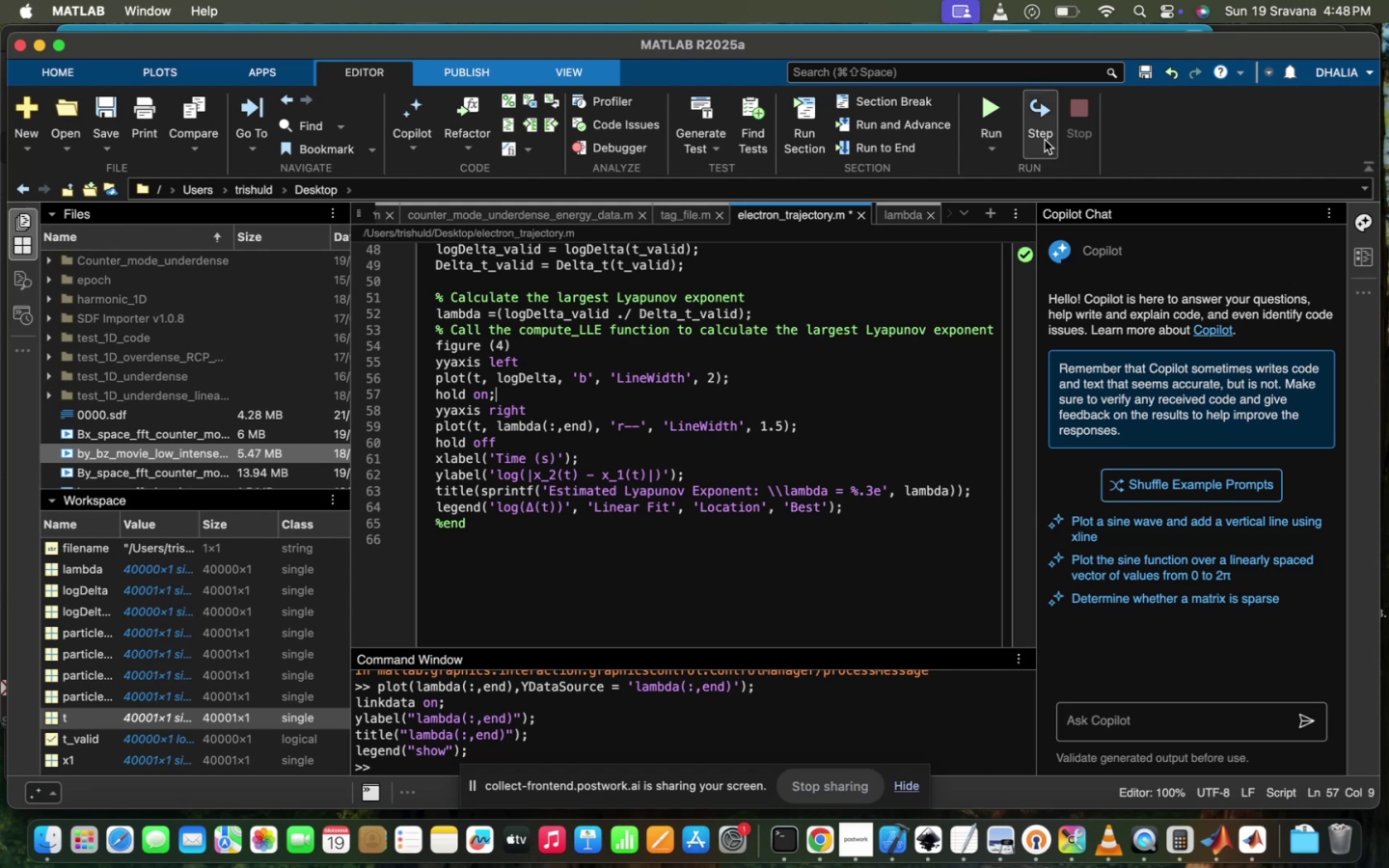 
left_click([984, 111])
 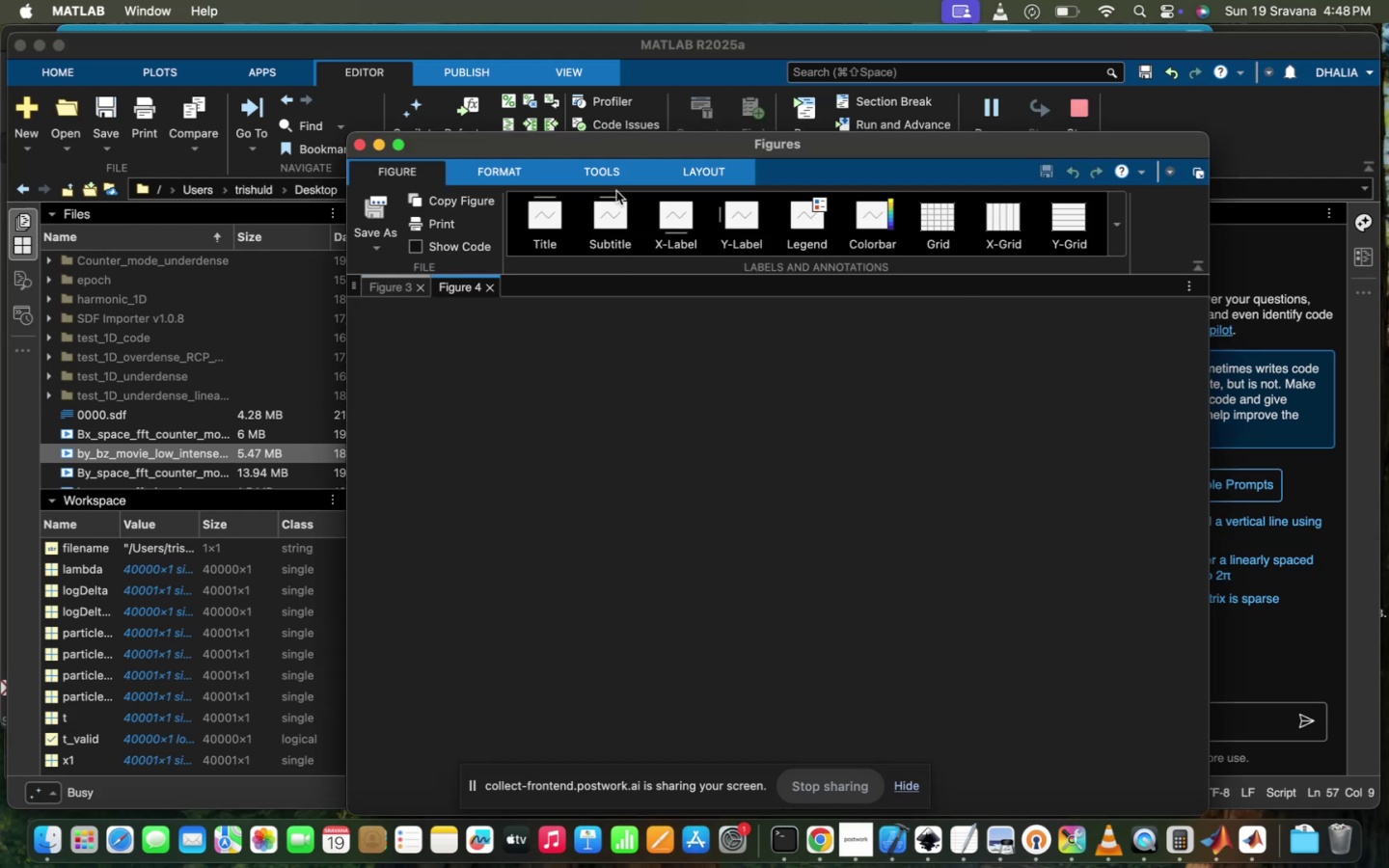 
left_click_drag(start_coordinate=[654, 152], to_coordinate=[1082, 176])
 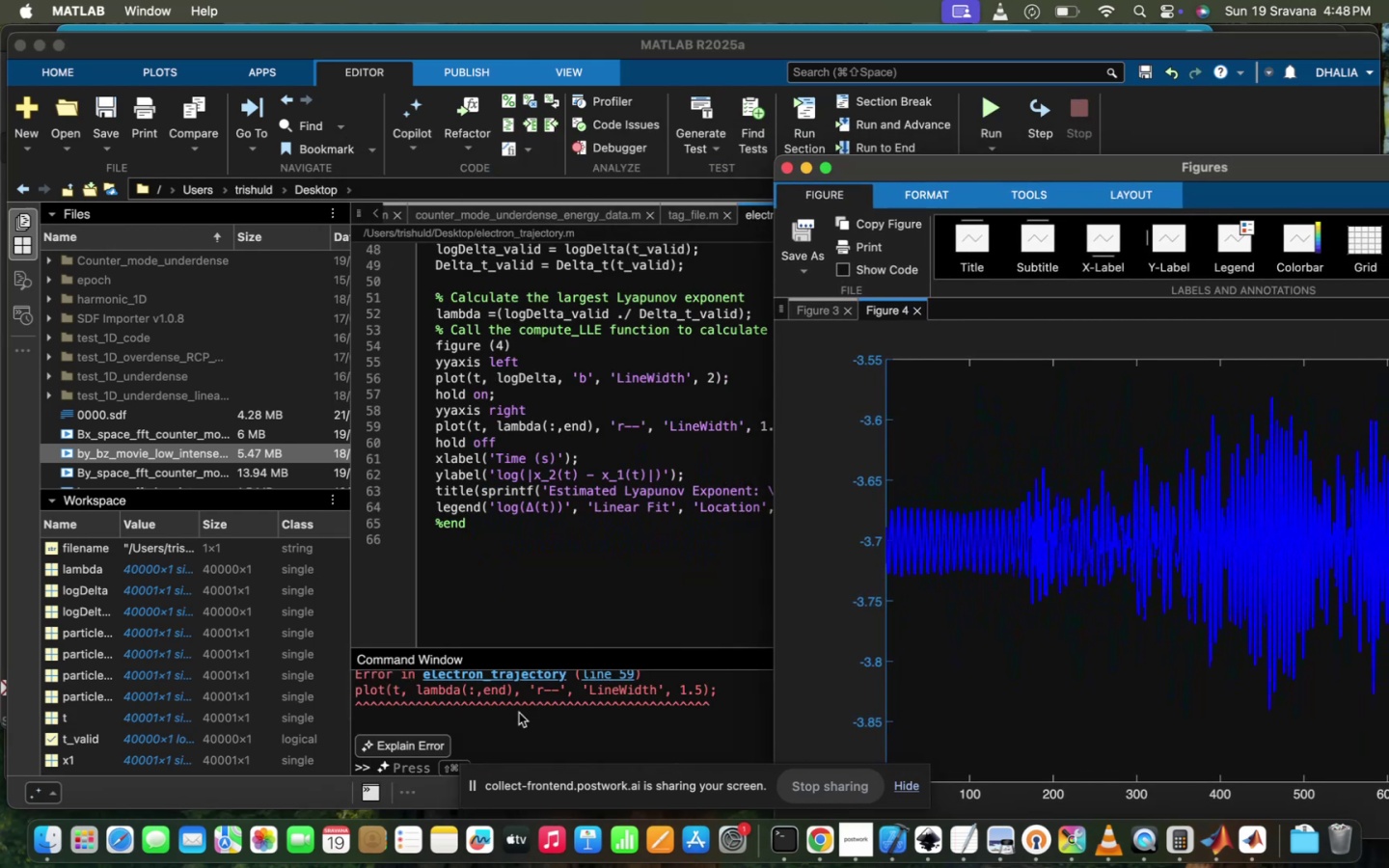 
scroll: coordinate [519, 713], scroll_direction: up, amount: 35.0
 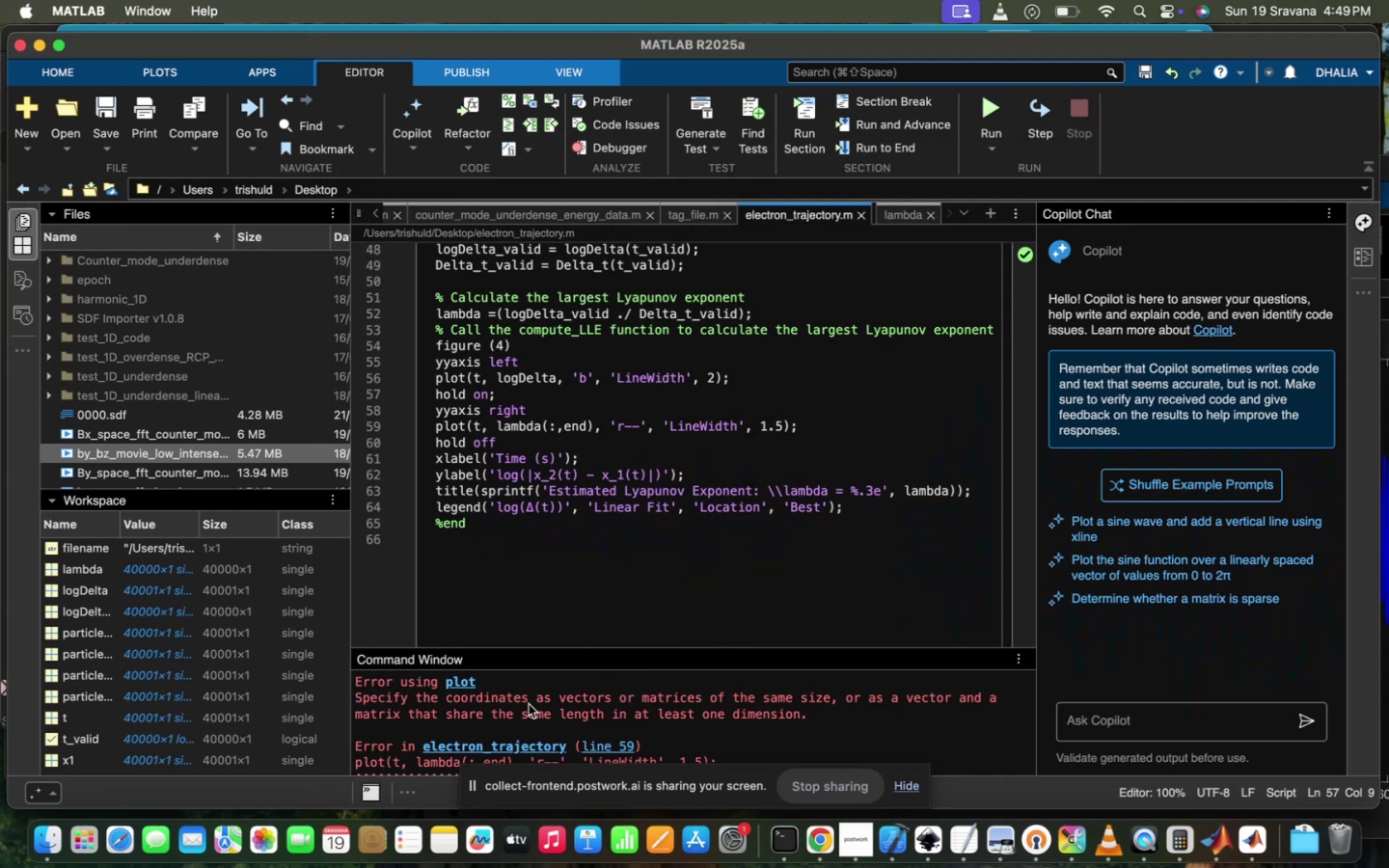 
left_click([529, 704])
 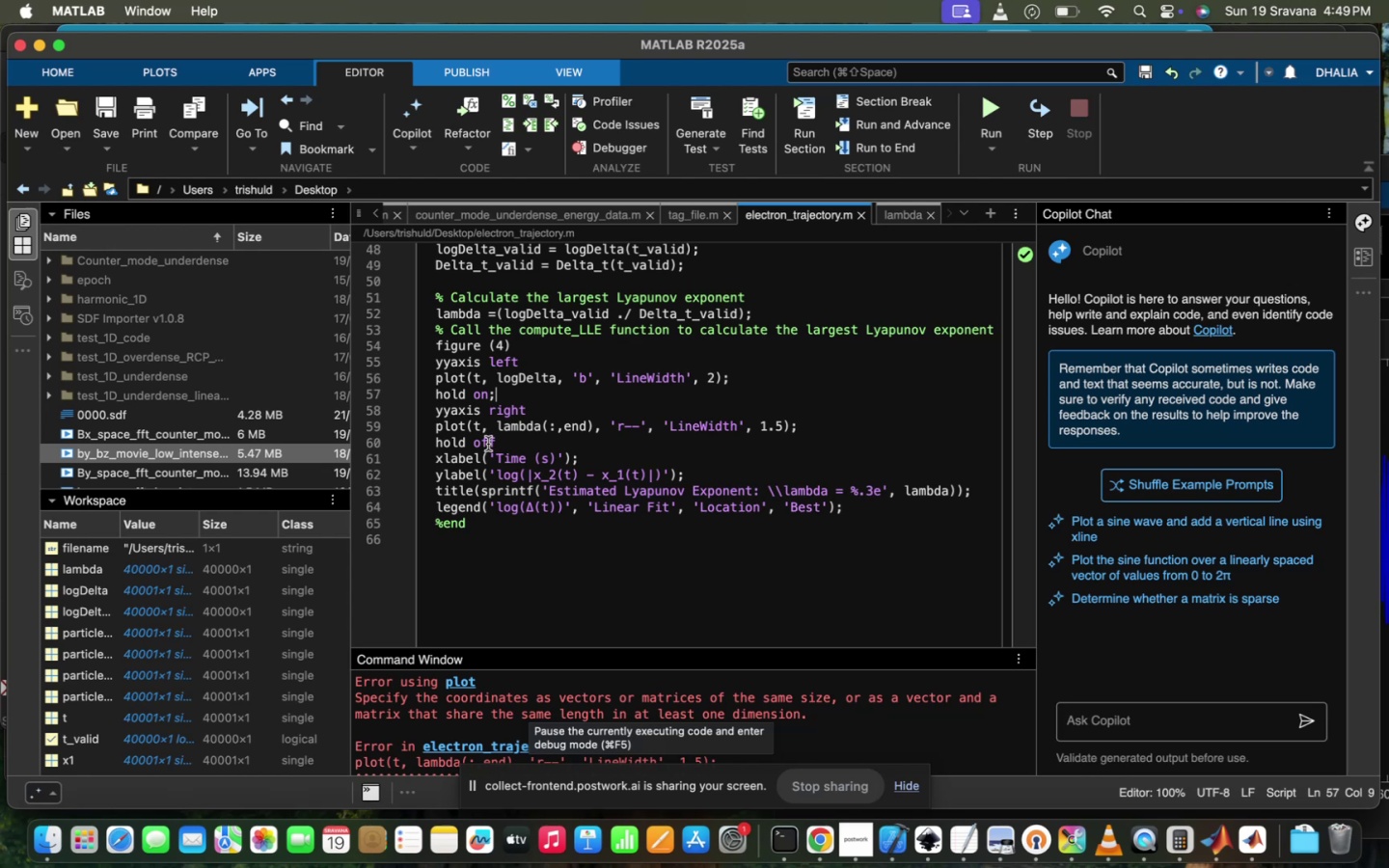 
left_click([480, 424])
 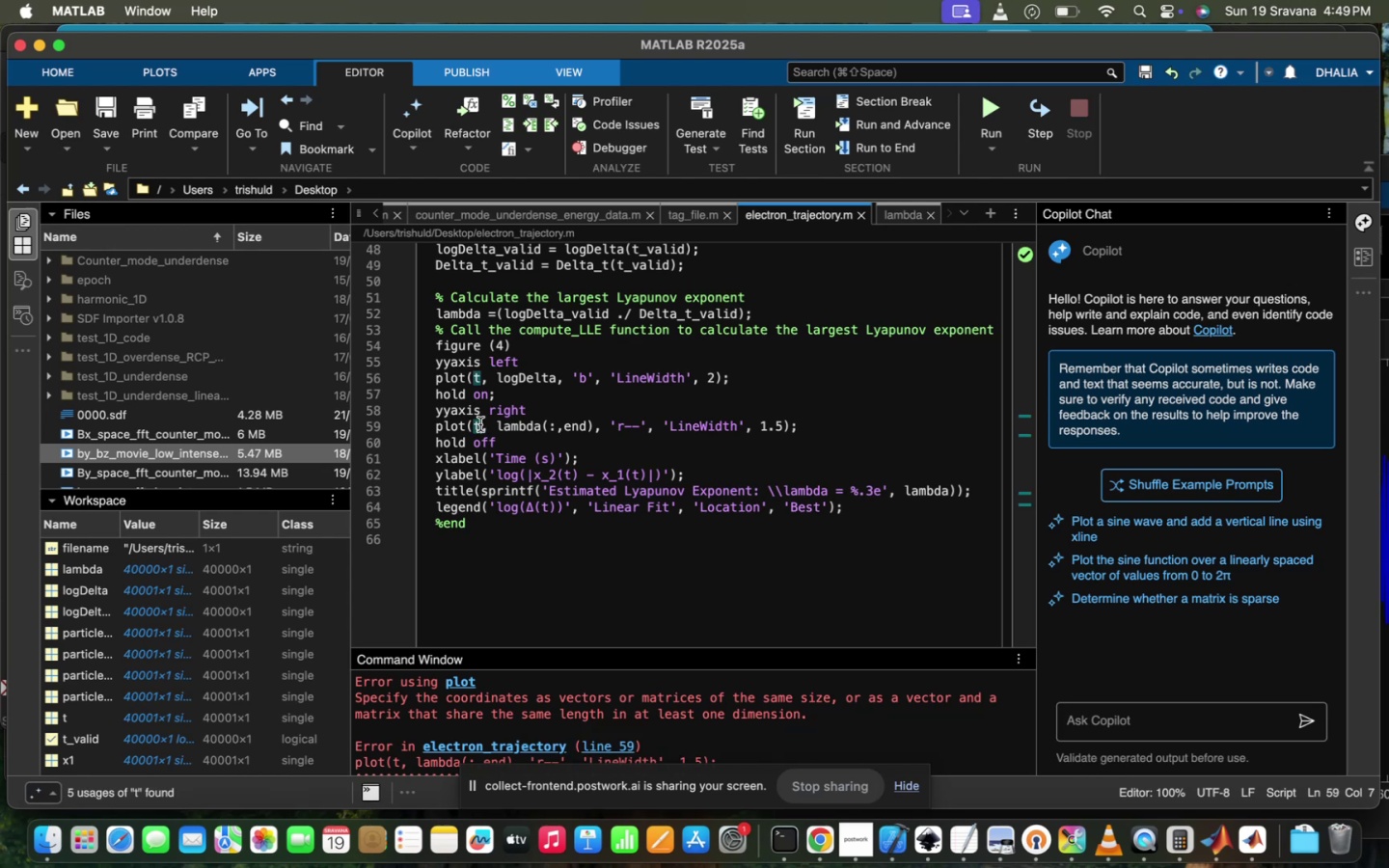 
type((:,end))
 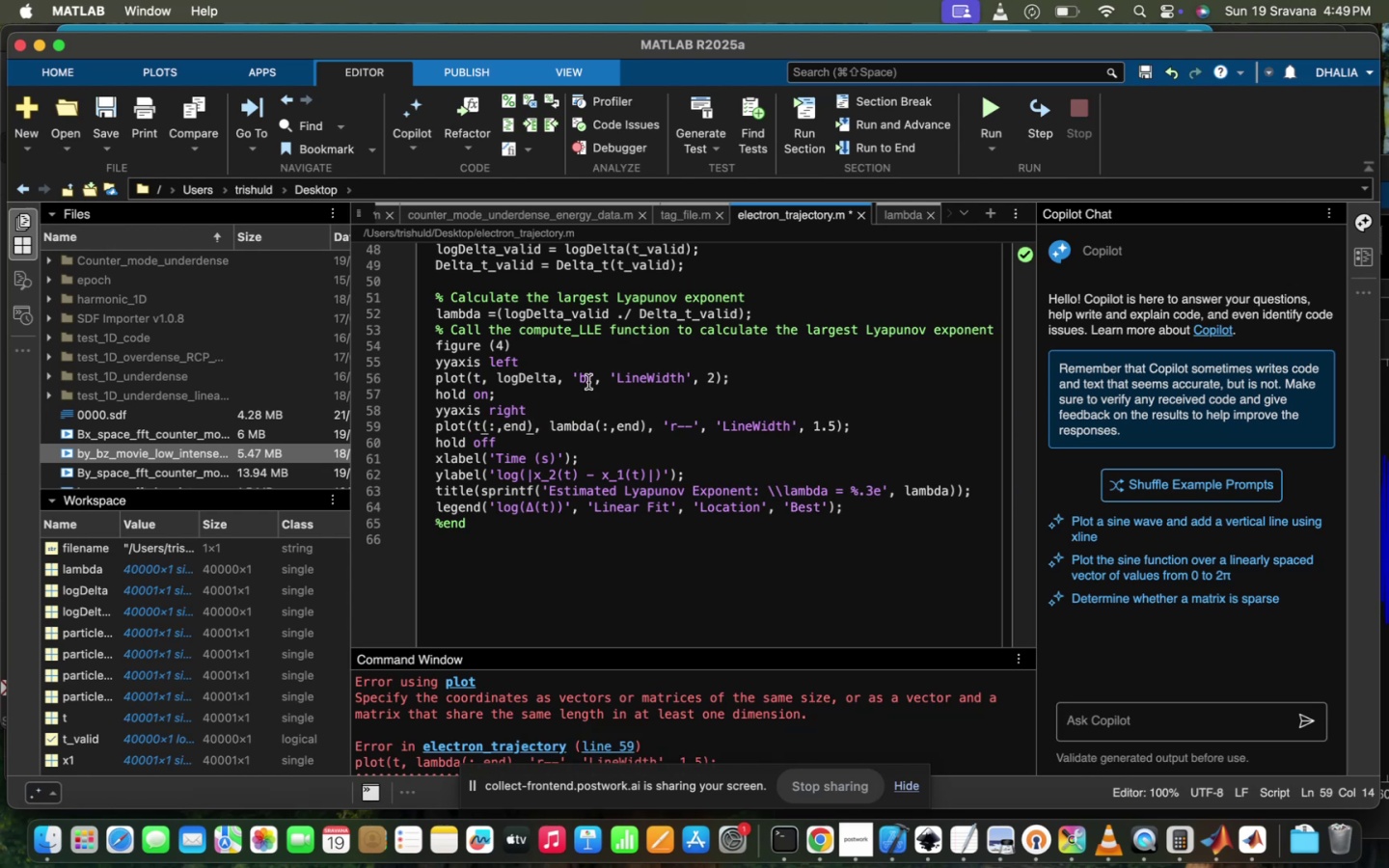 
left_click([588, 383])
 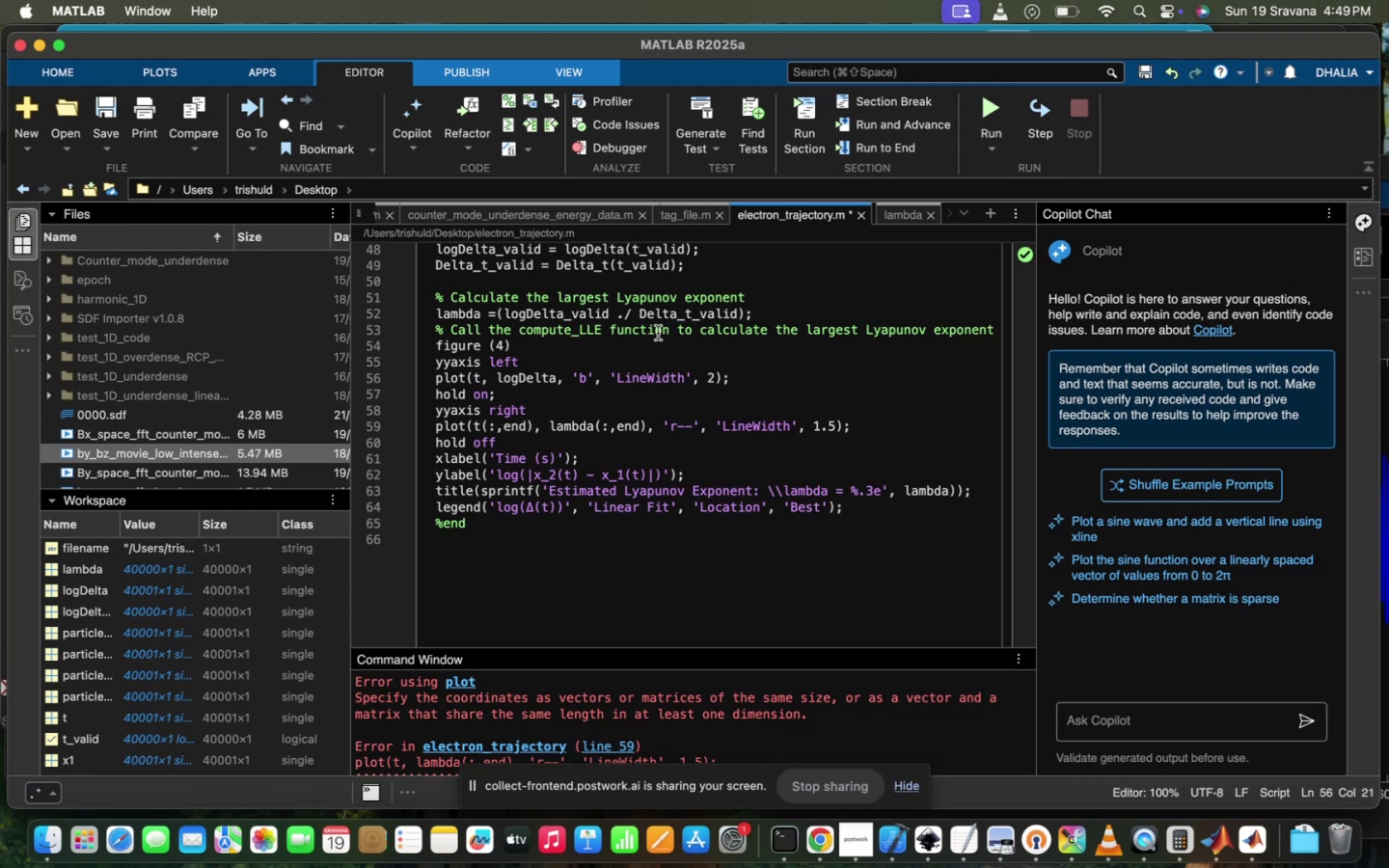 
mouse_move([869, 149])
 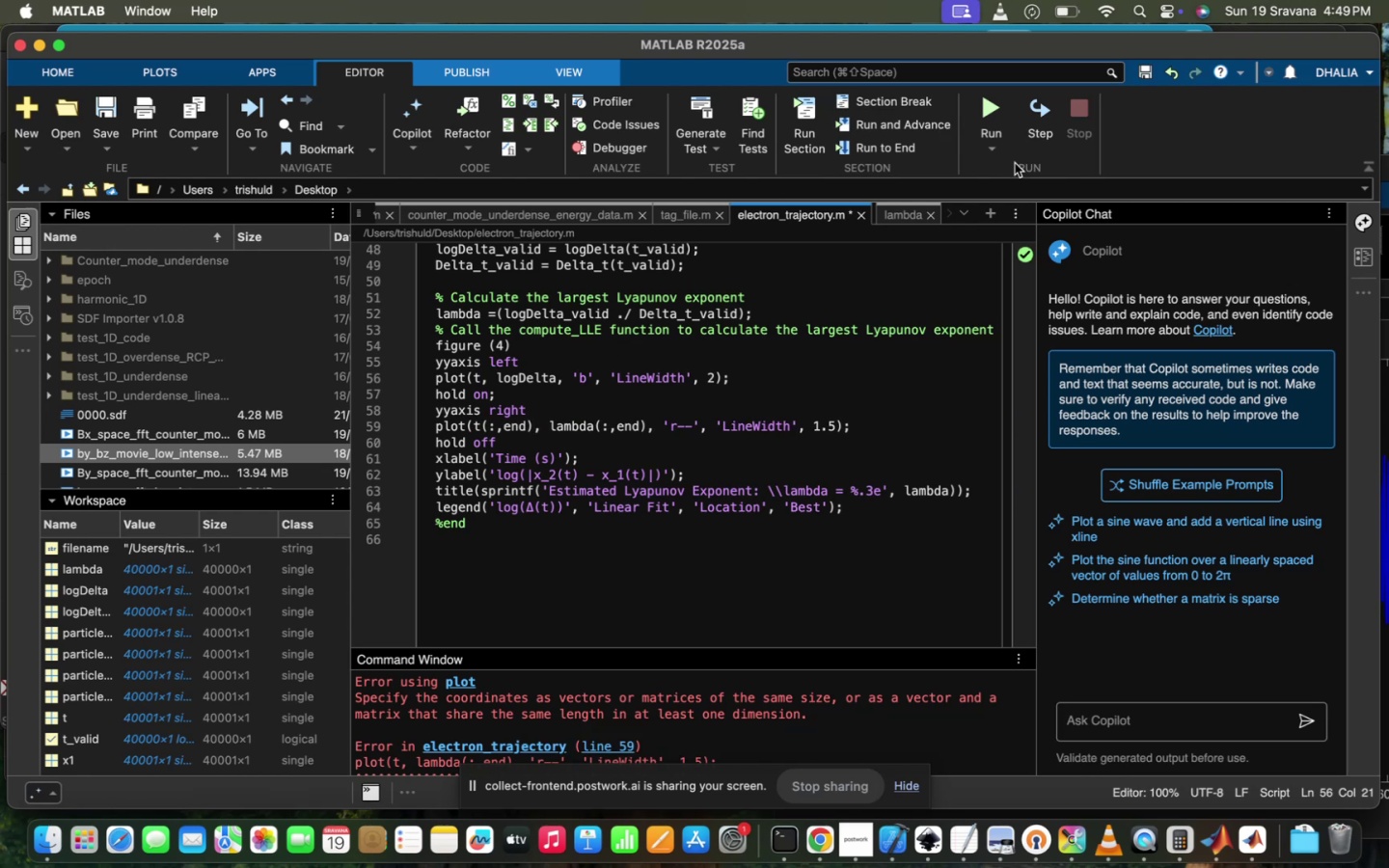 
mouse_move([986, 114])
 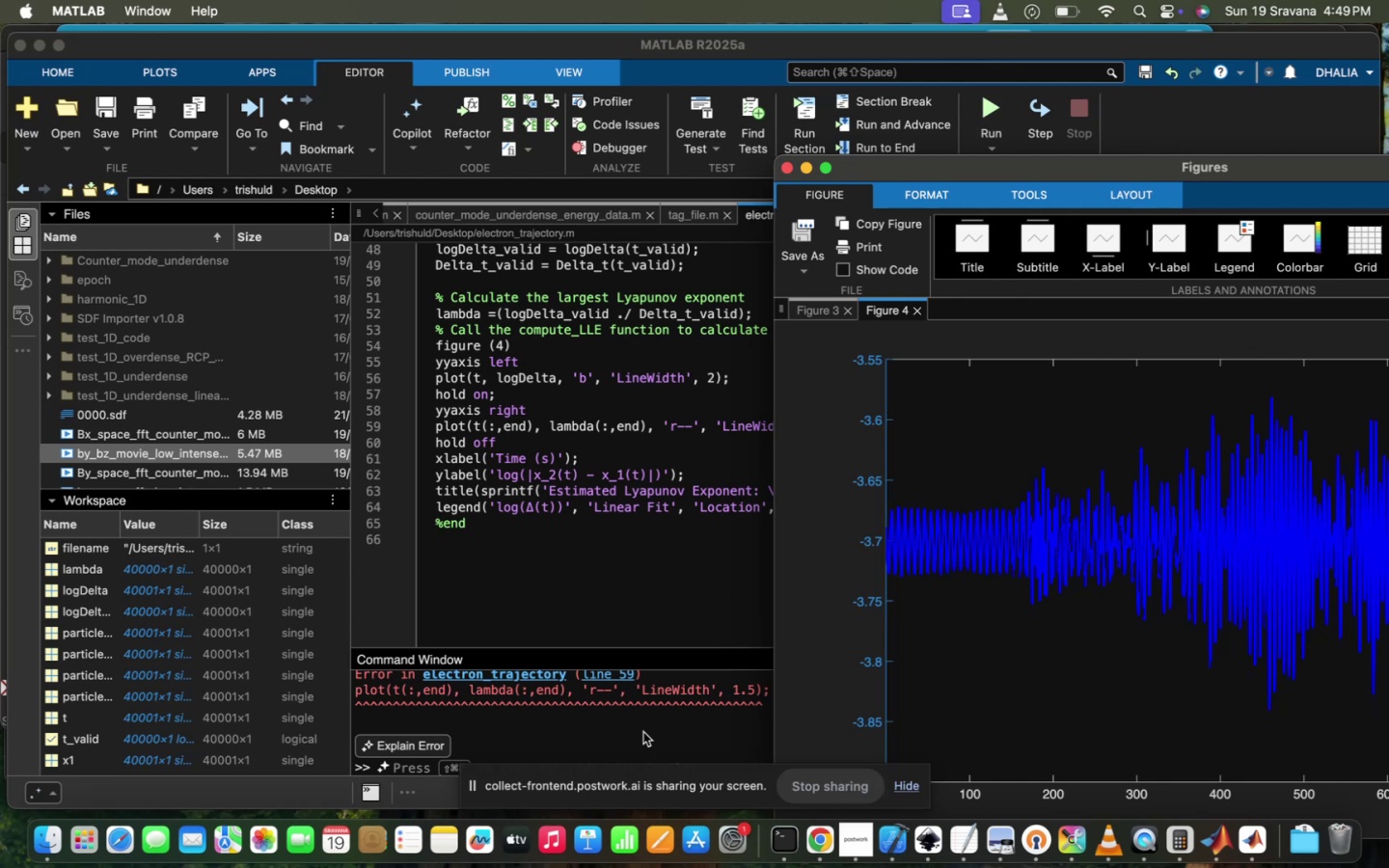 
left_click([643, 732])
 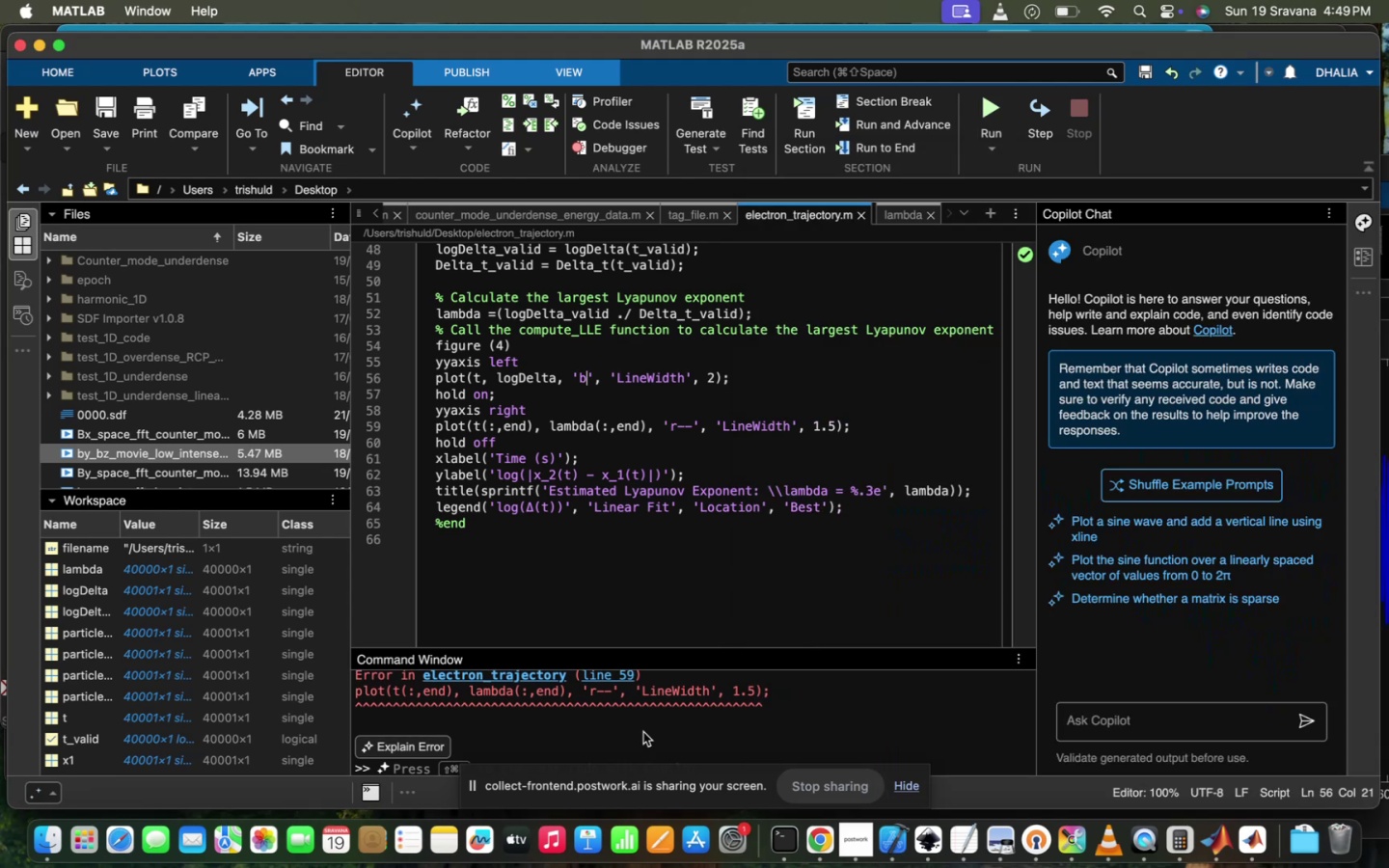 
scroll: coordinate [643, 732], scroll_direction: up, amount: 7.0
 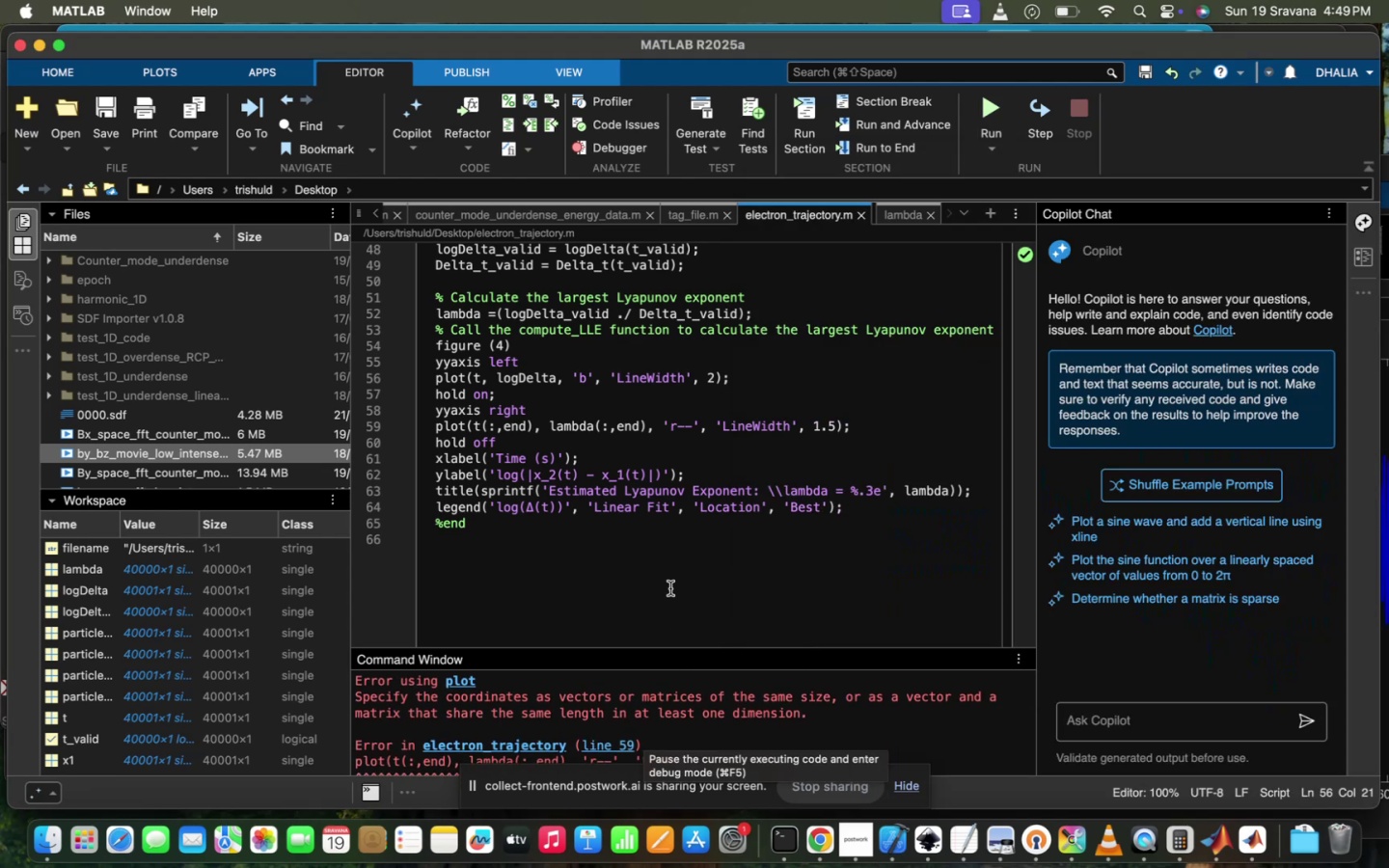 
left_click([670, 587])
 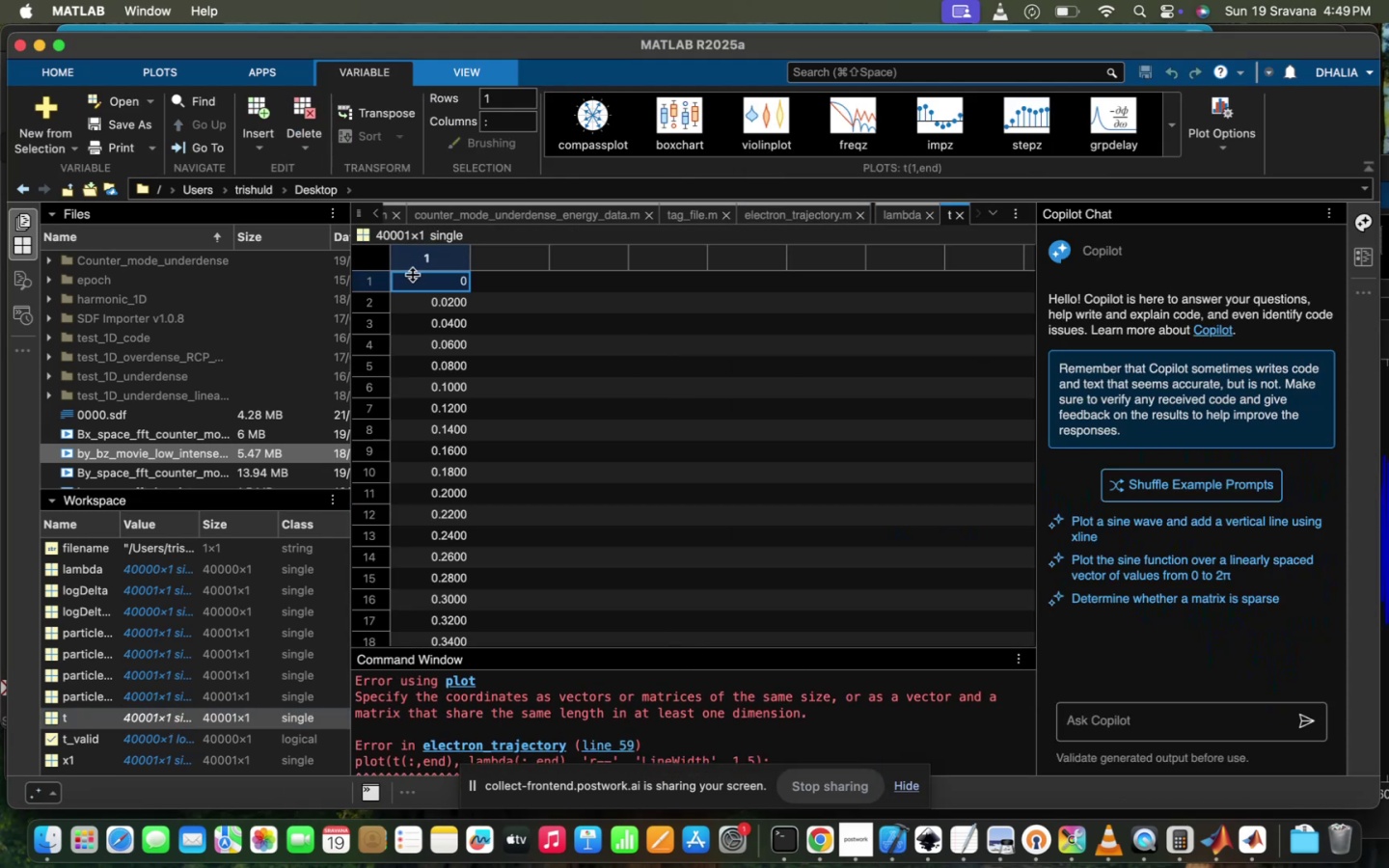 
wait(5.27)
 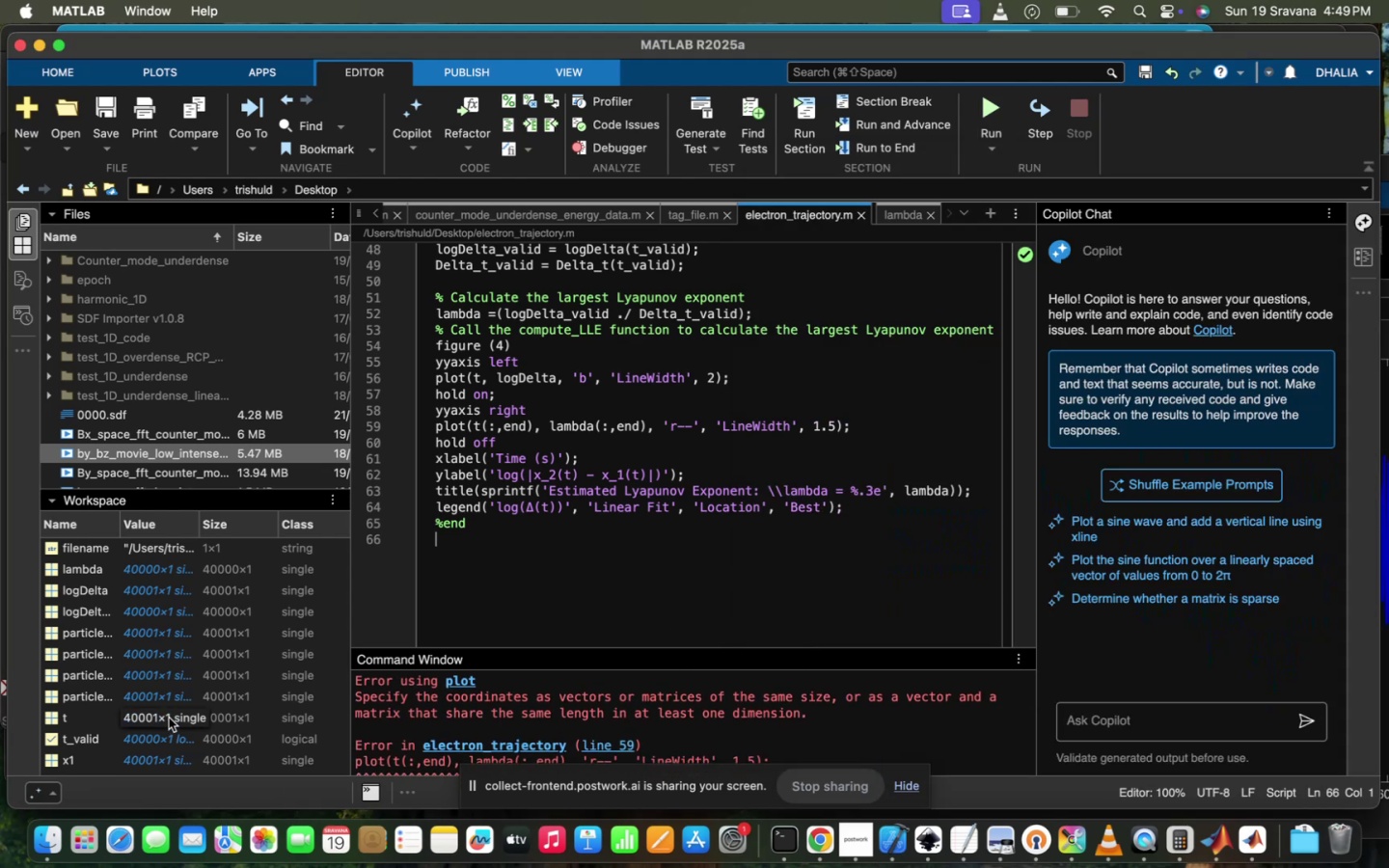 
scroll: coordinate [168, 635], scroll_direction: up, amount: 4.0
 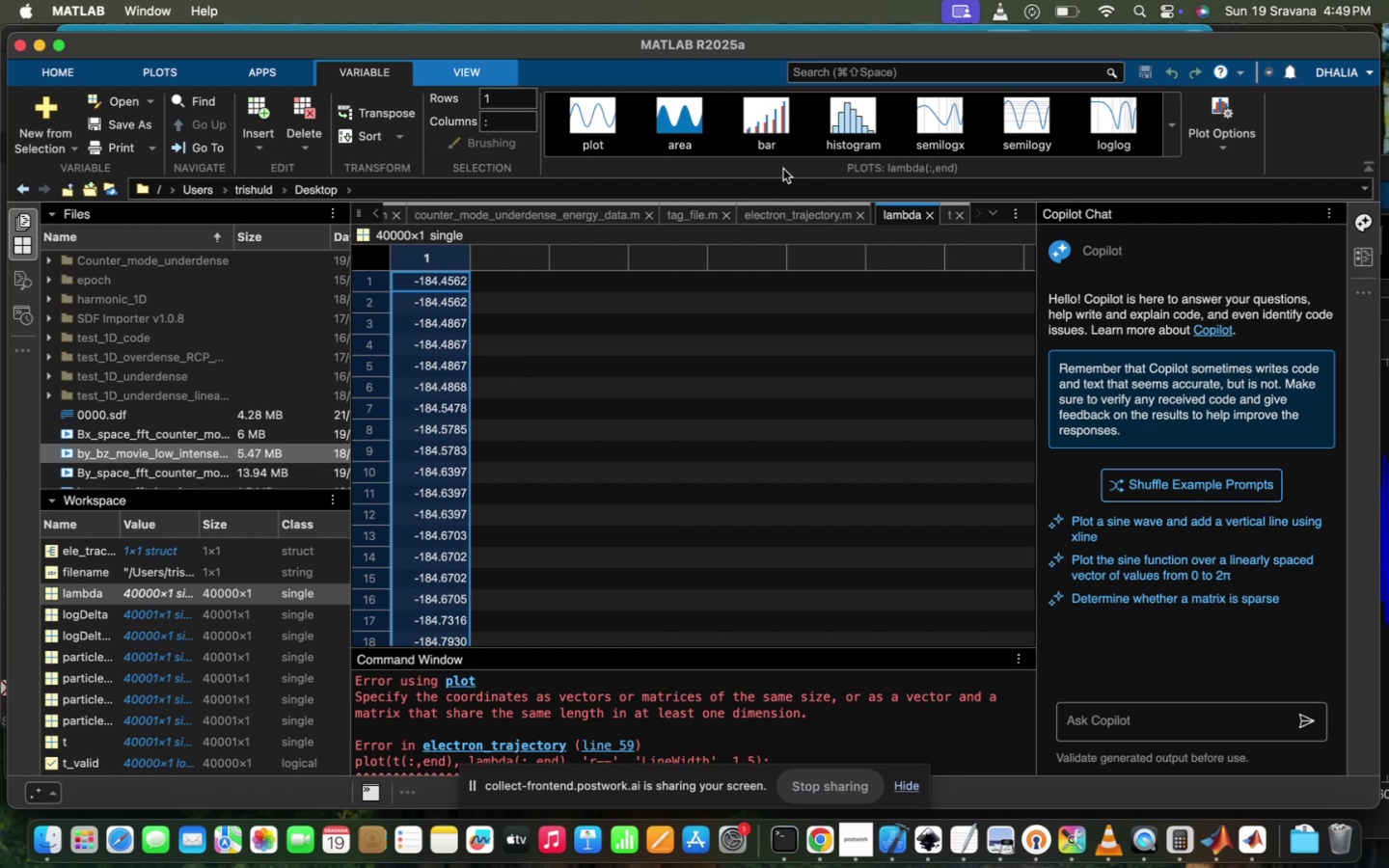 
hold_key(key=CommandLeft, duration=0.6)
left_click([944, 218])
 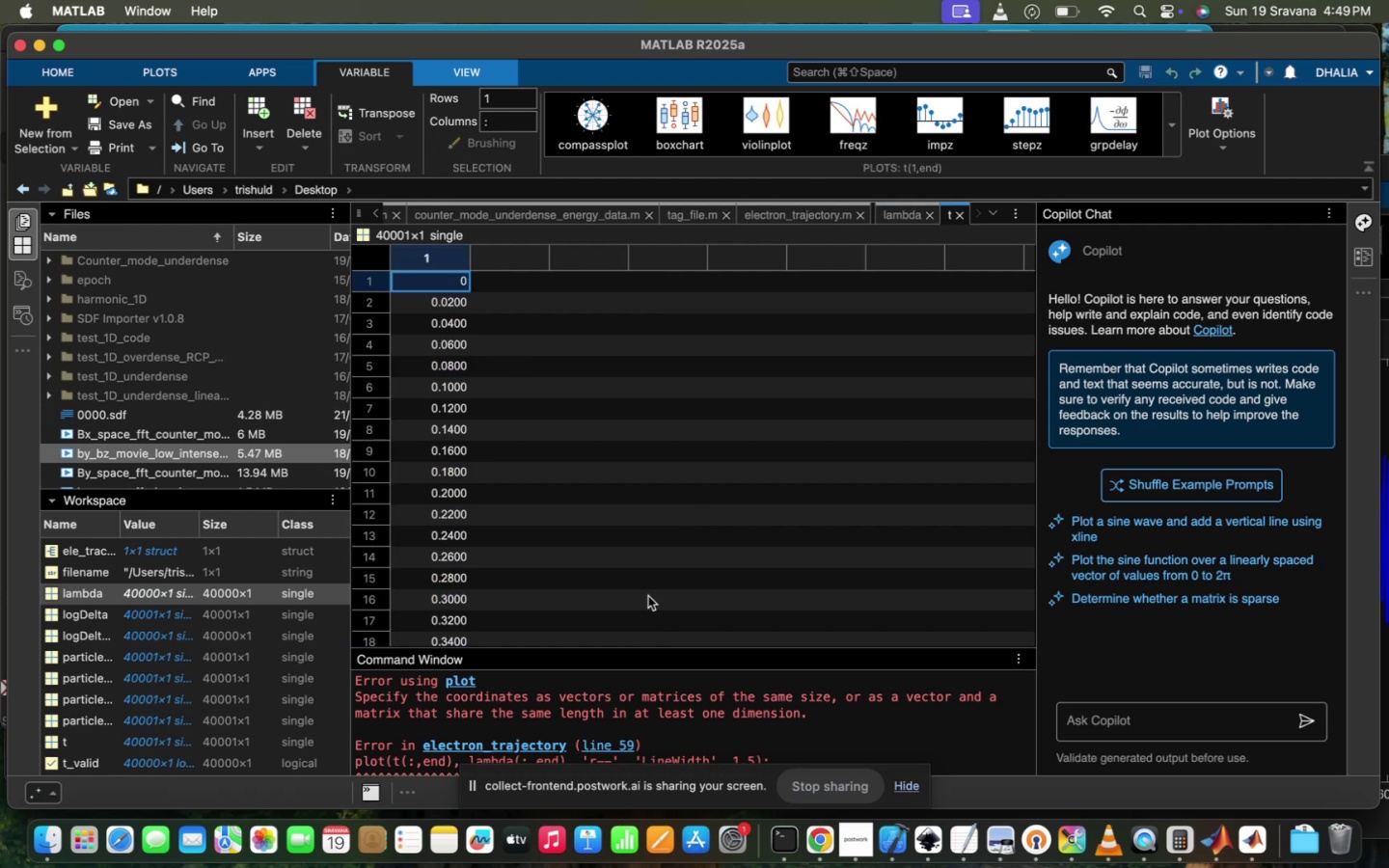 
scroll: coordinate [591, 704], scroll_direction: down, amount: 139.0
 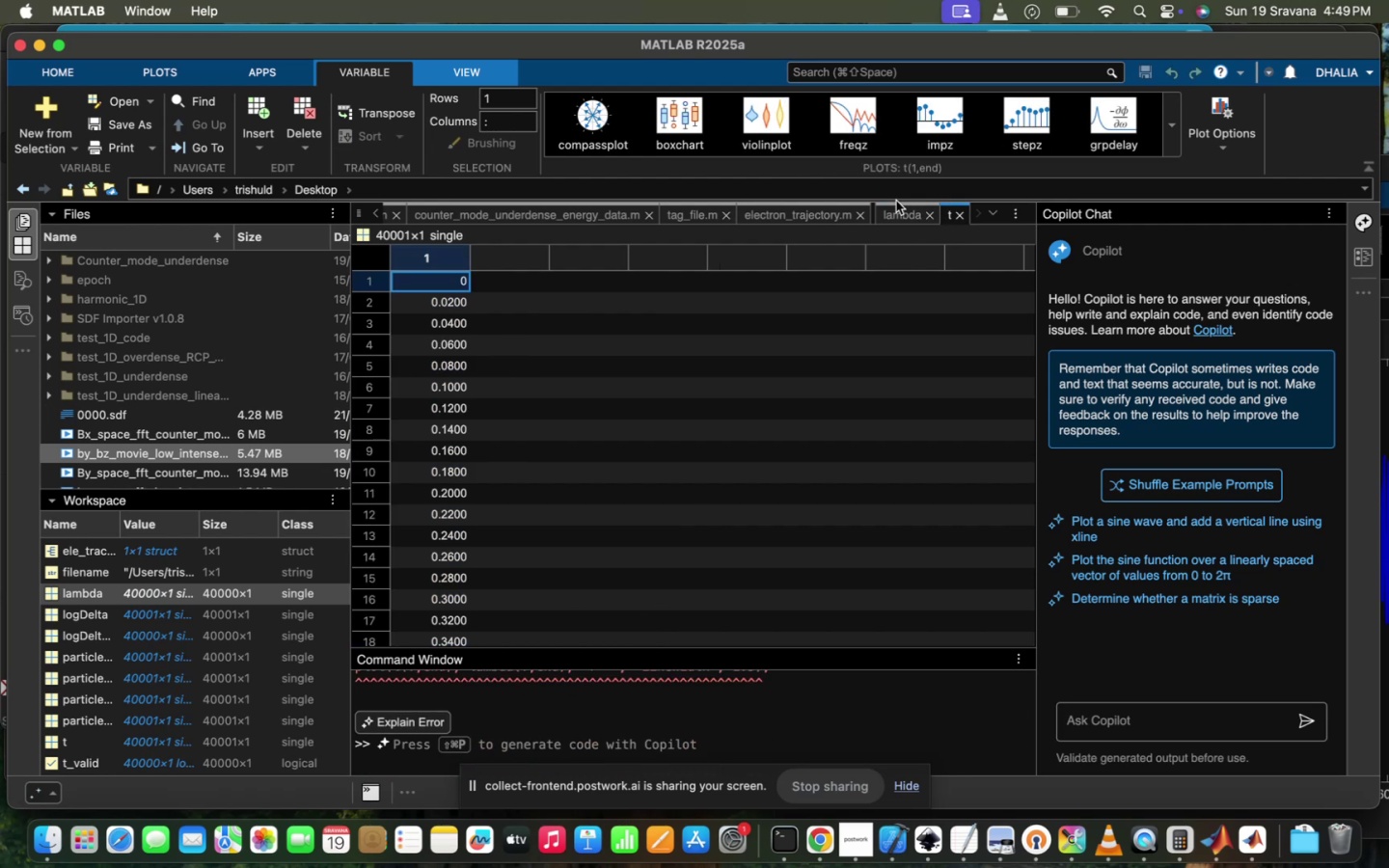 
left_click([897, 205])
 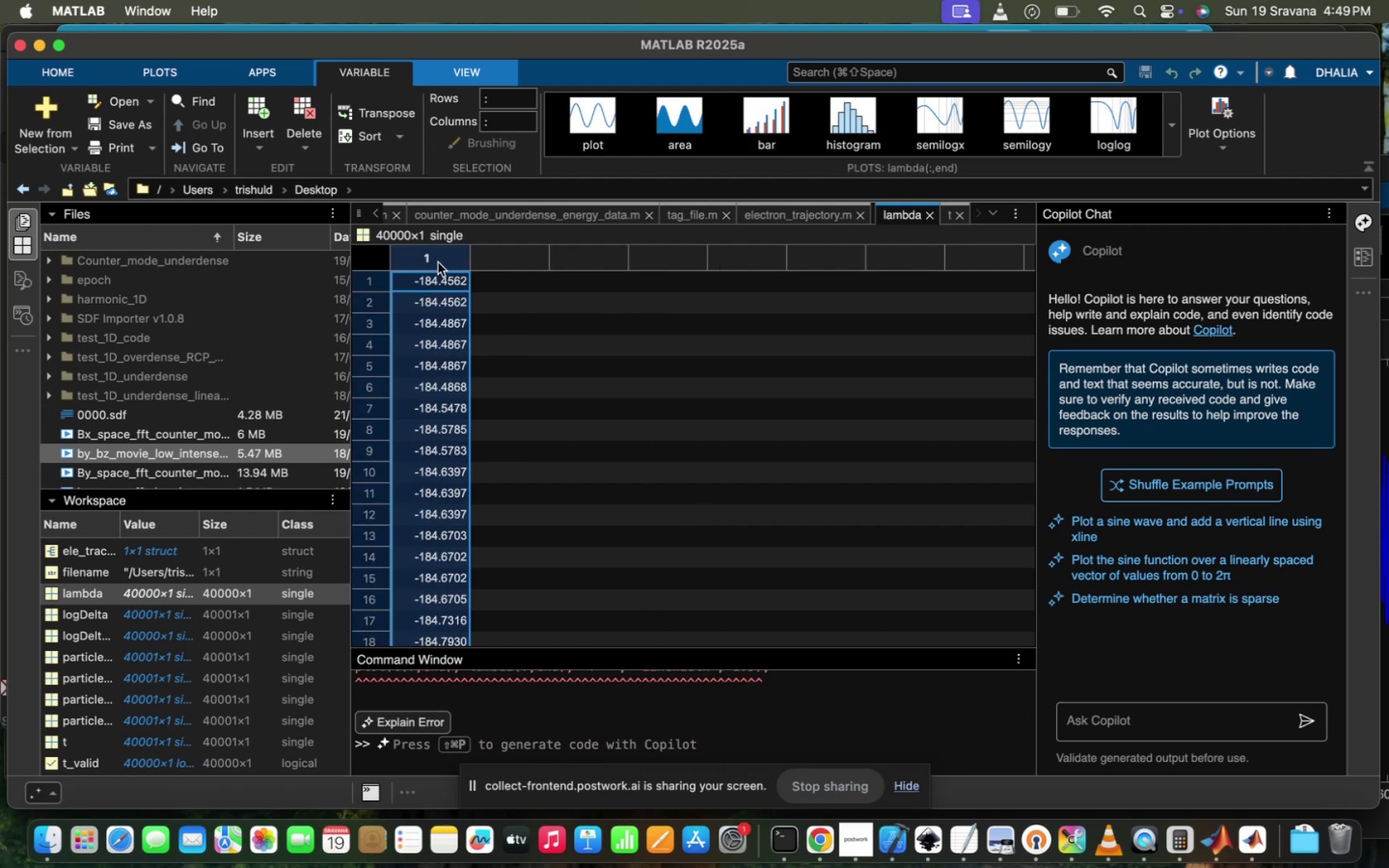 
left_click([438, 262])
 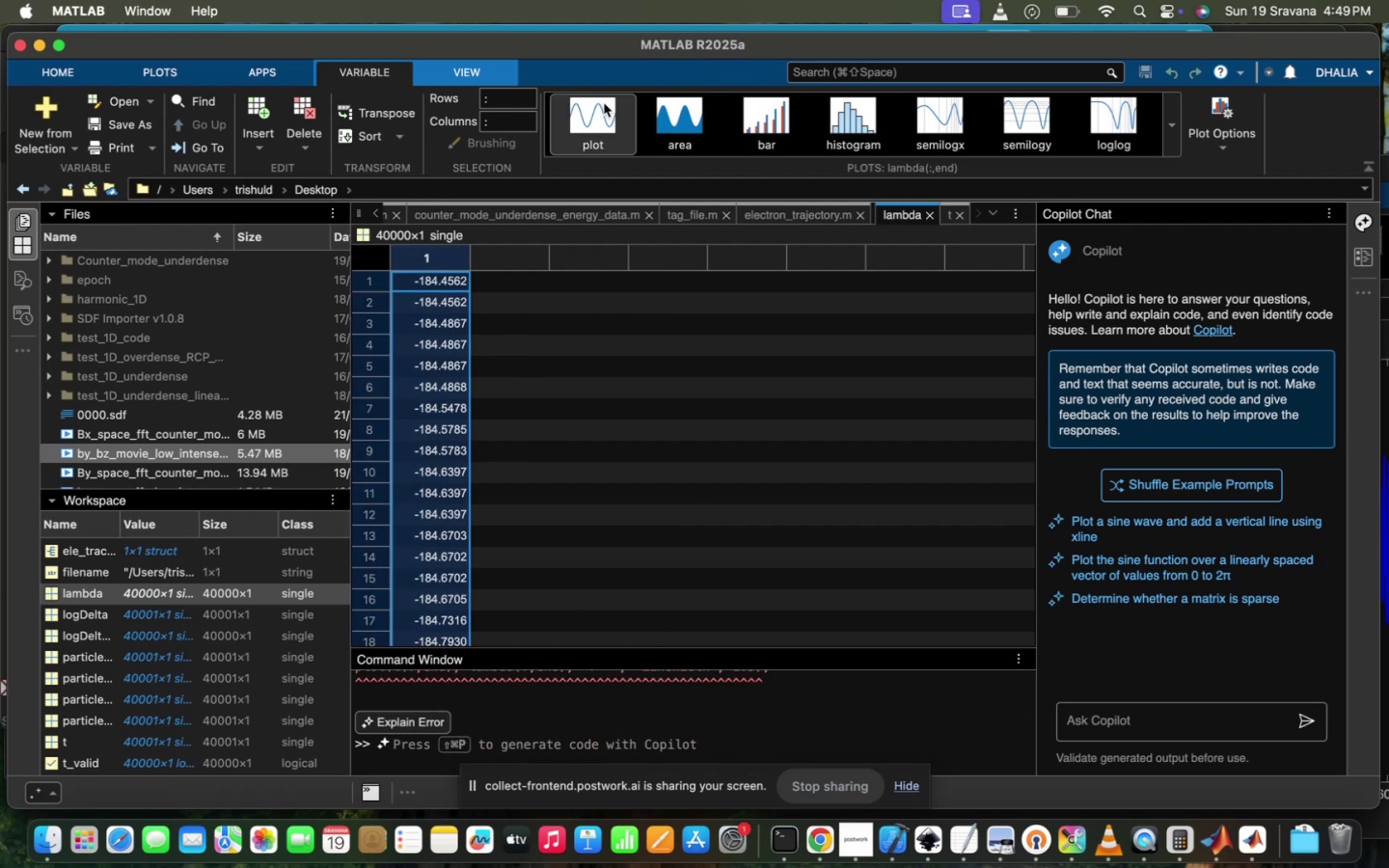 
left_click([603, 103])
 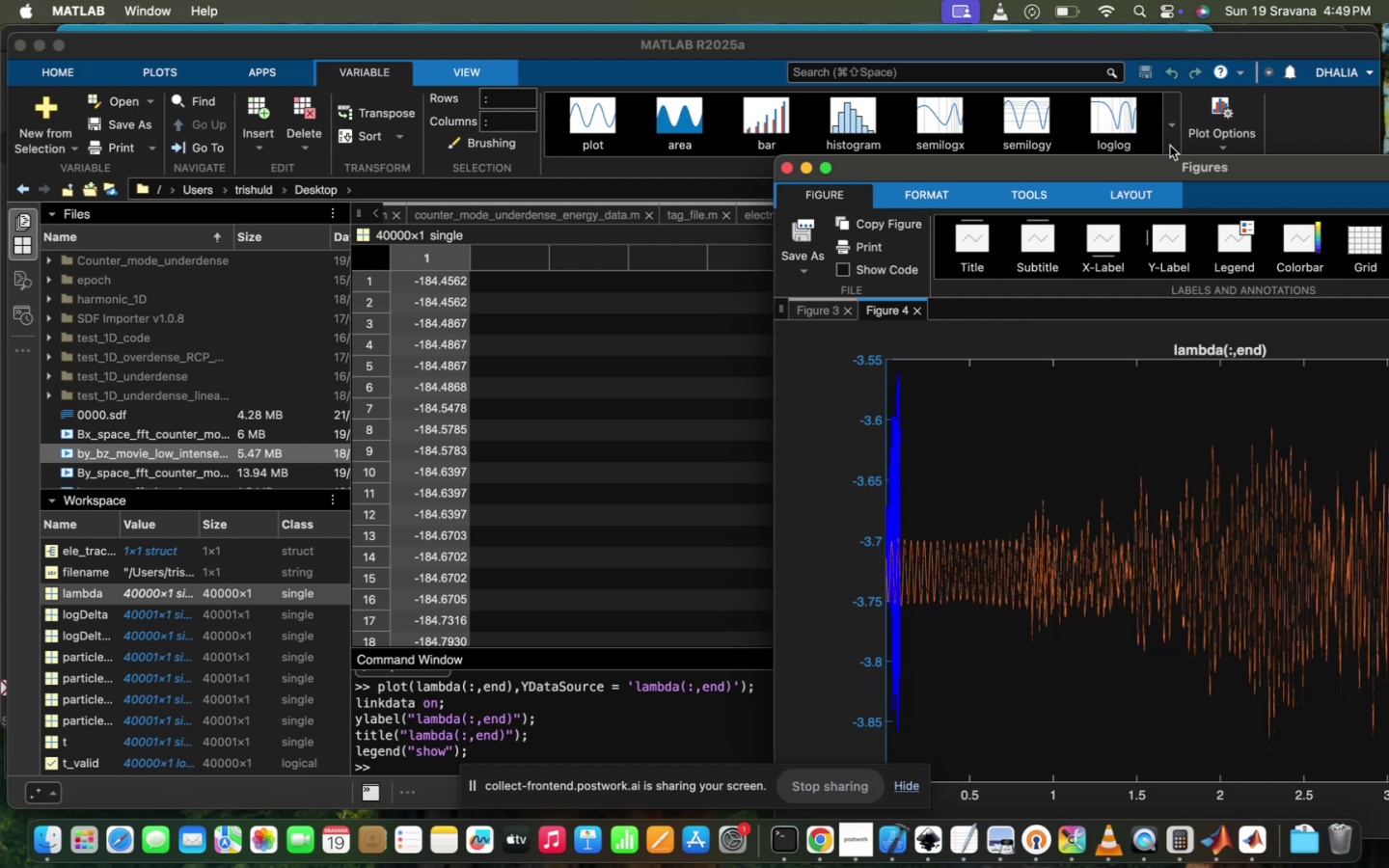 
left_click_drag(start_coordinate=[1129, 171], to_coordinate=[702, 82])
 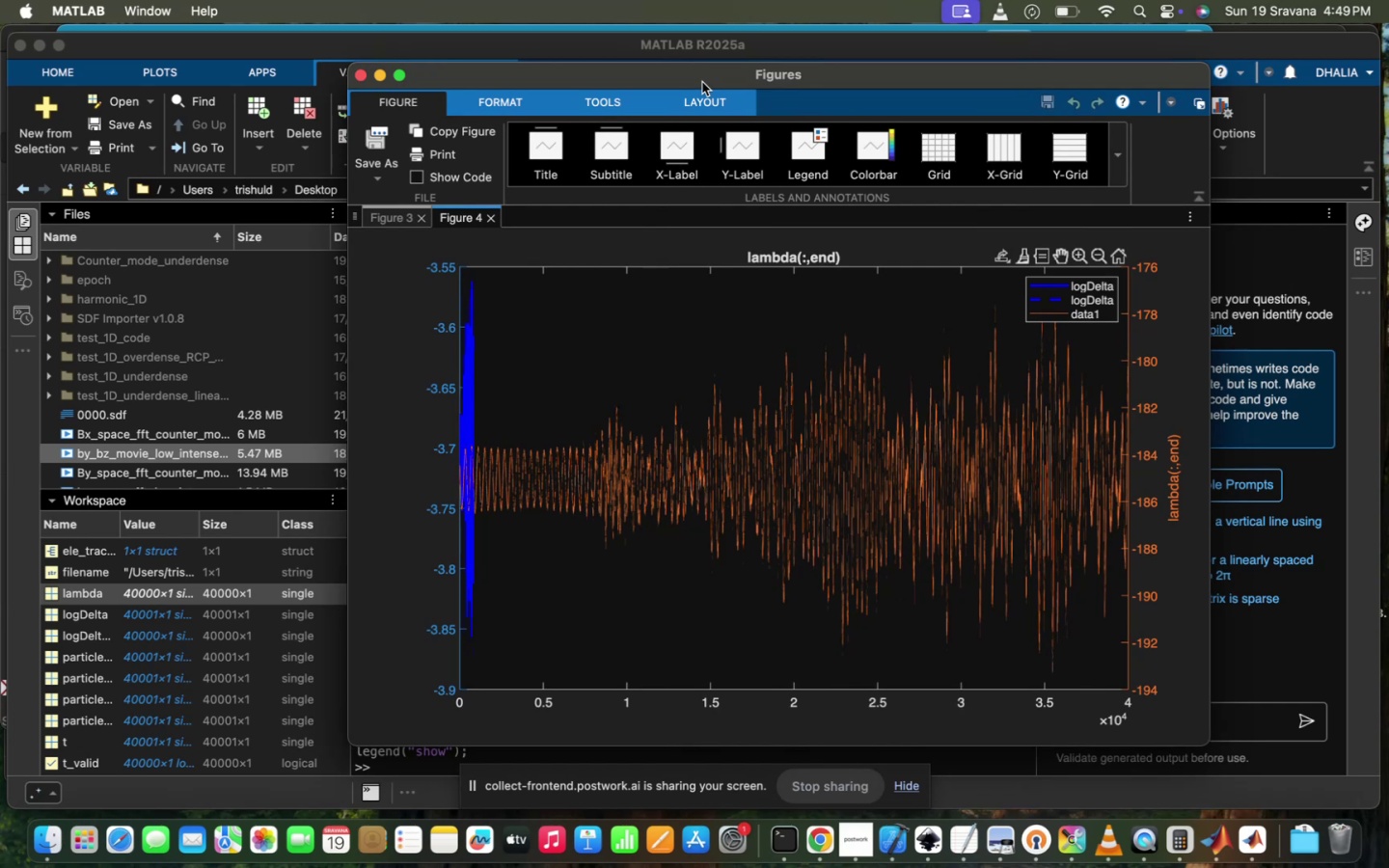 
wait(14.2)
 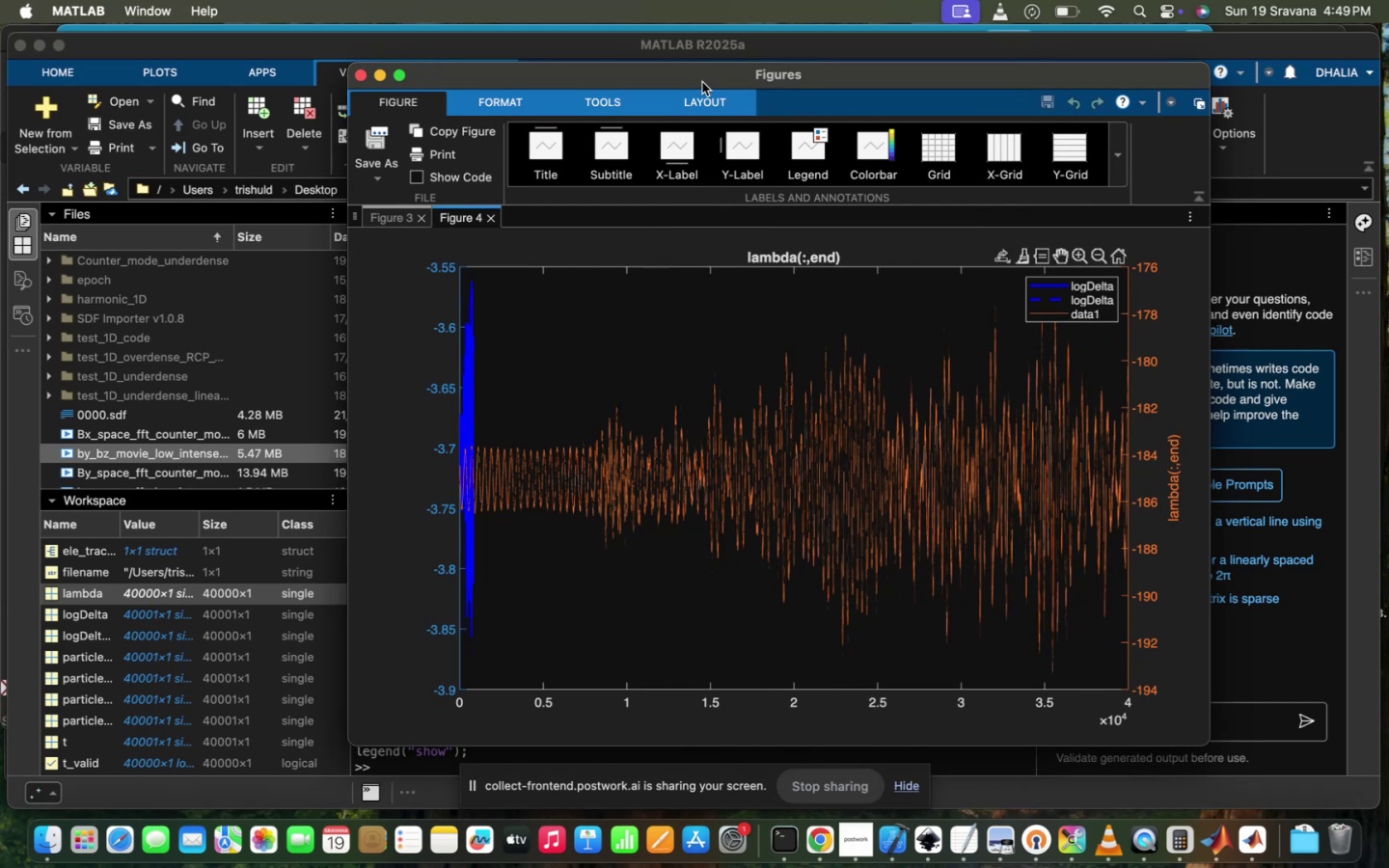 
left_click([495, 755])
 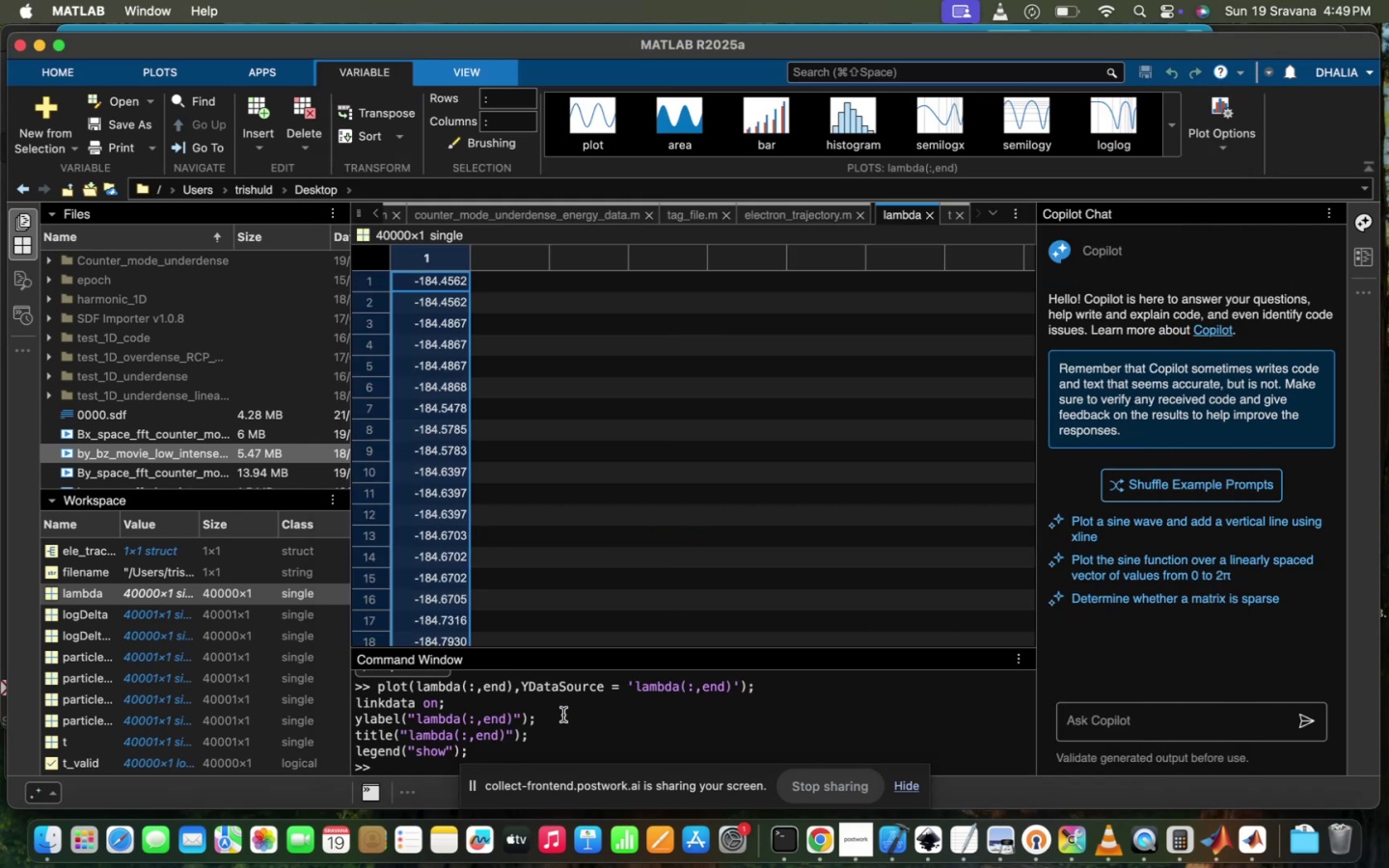 
scroll: coordinate [563, 715], scroll_direction: up, amount: 6.0
 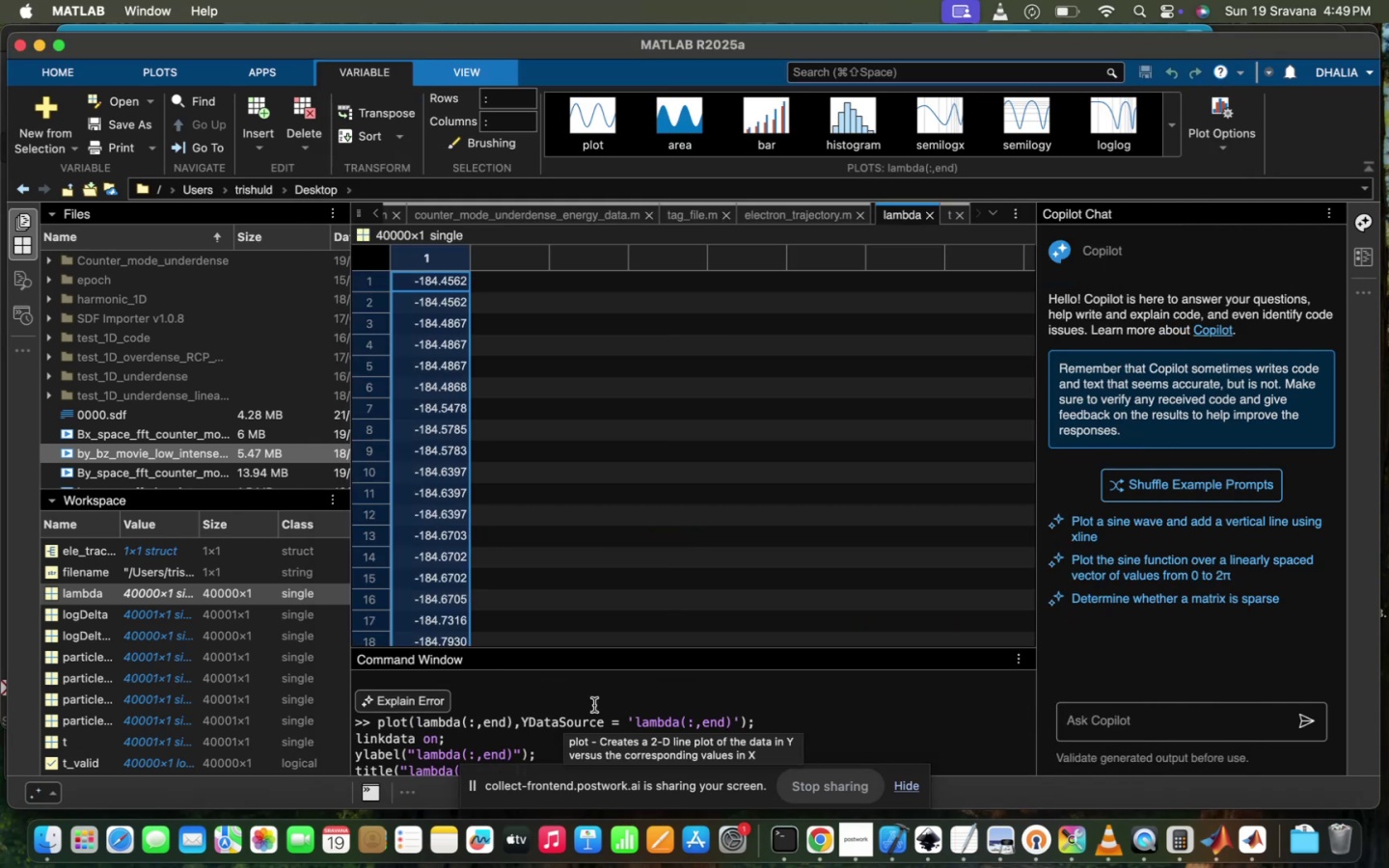 
left_click([594, 705])
 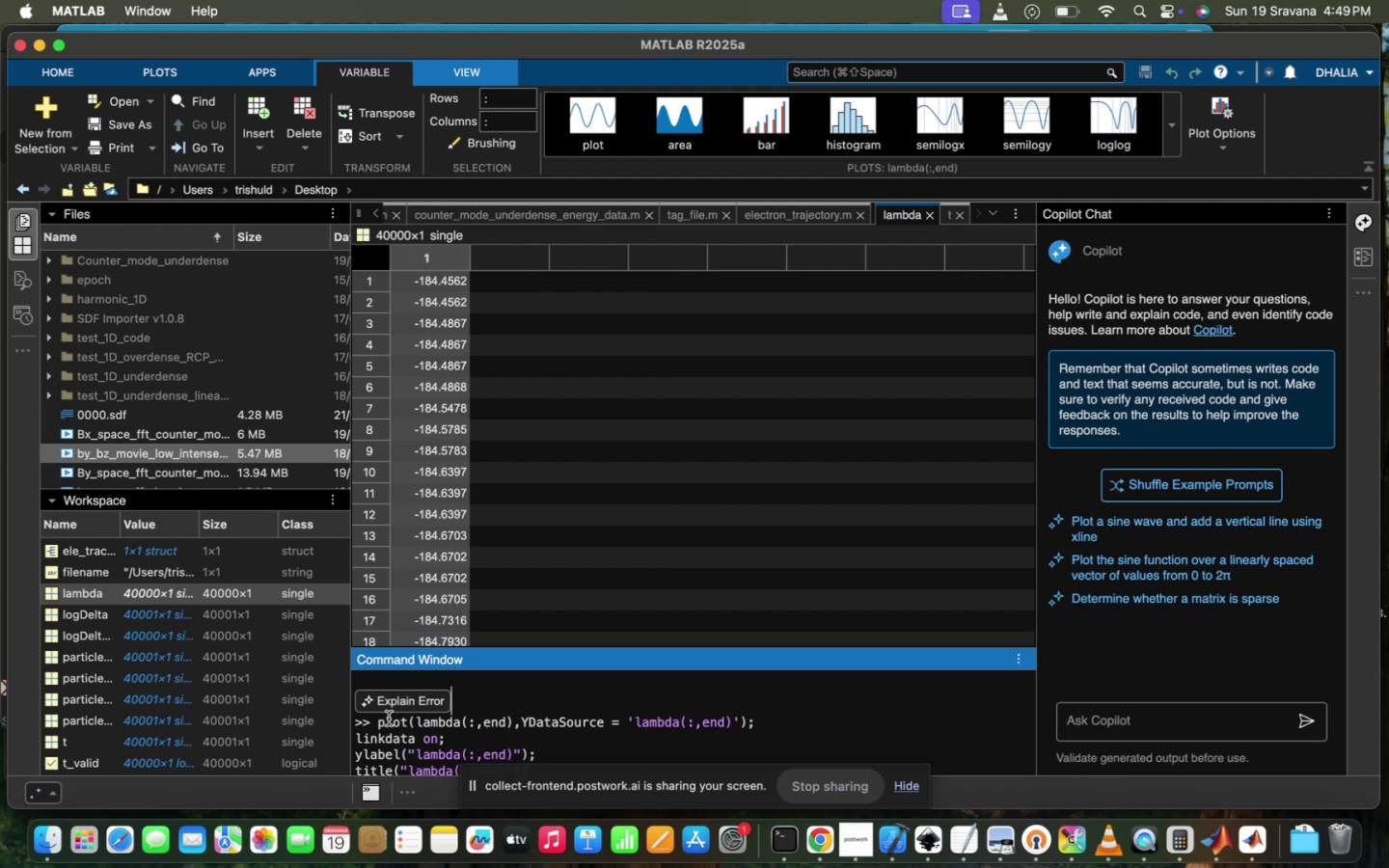 
left_click_drag(start_coordinate=[377, 720], to_coordinate=[784, 716])
 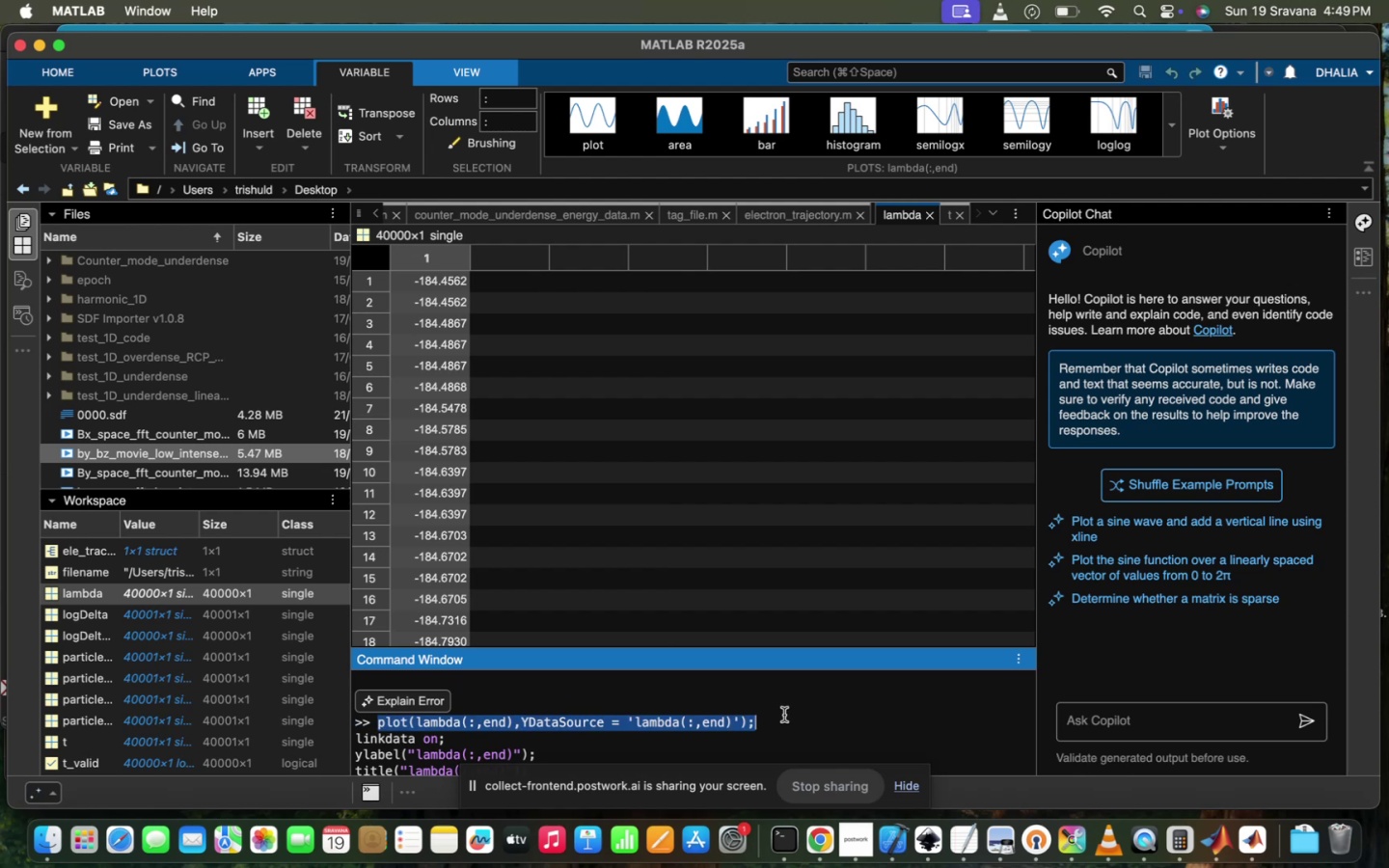 
key(Meta+C)
 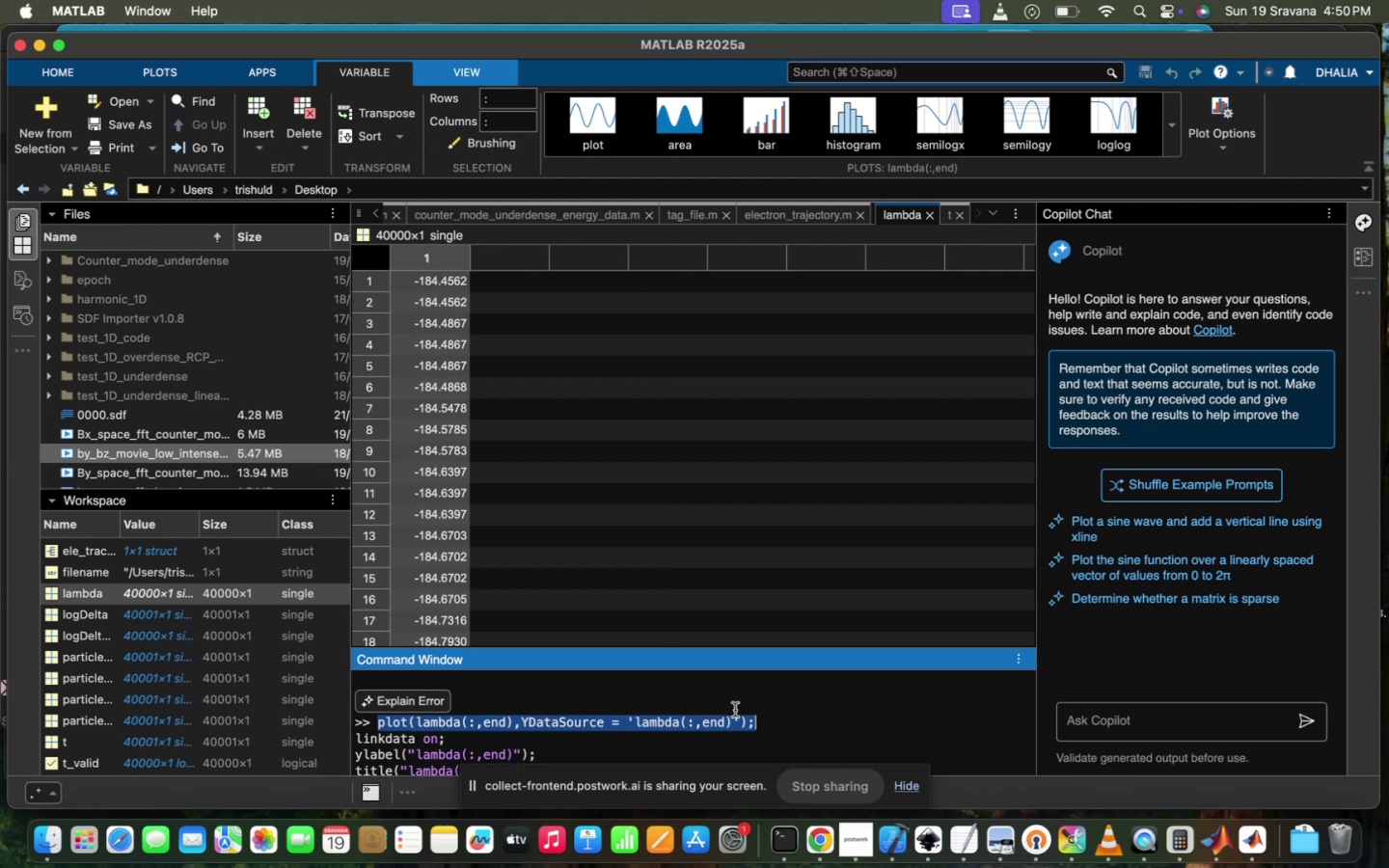 
scroll: coordinate [735, 710], scroll_direction: down, amount: 6.0
 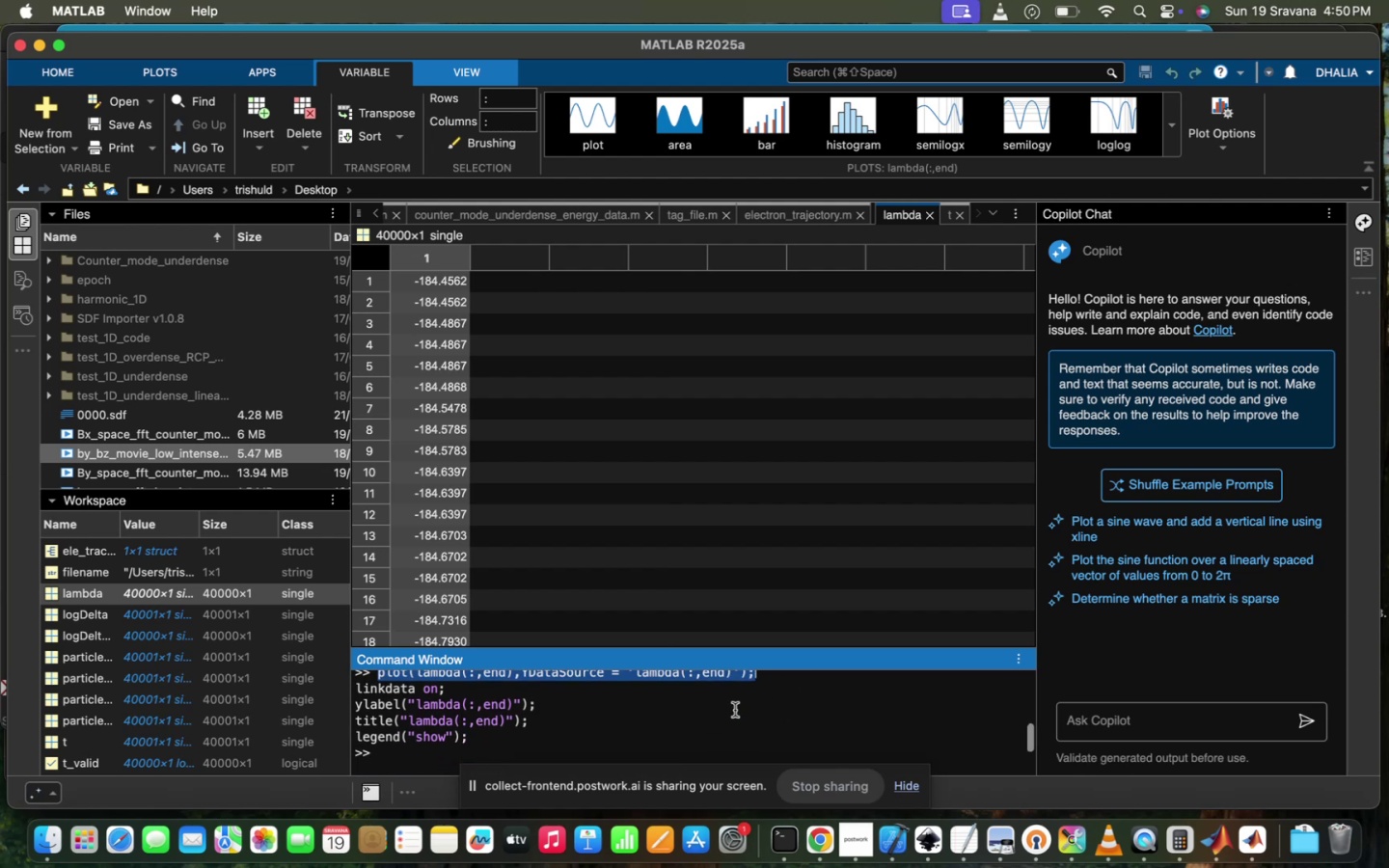 
scroll: coordinate [735, 710], scroll_direction: up, amount: 6.0
 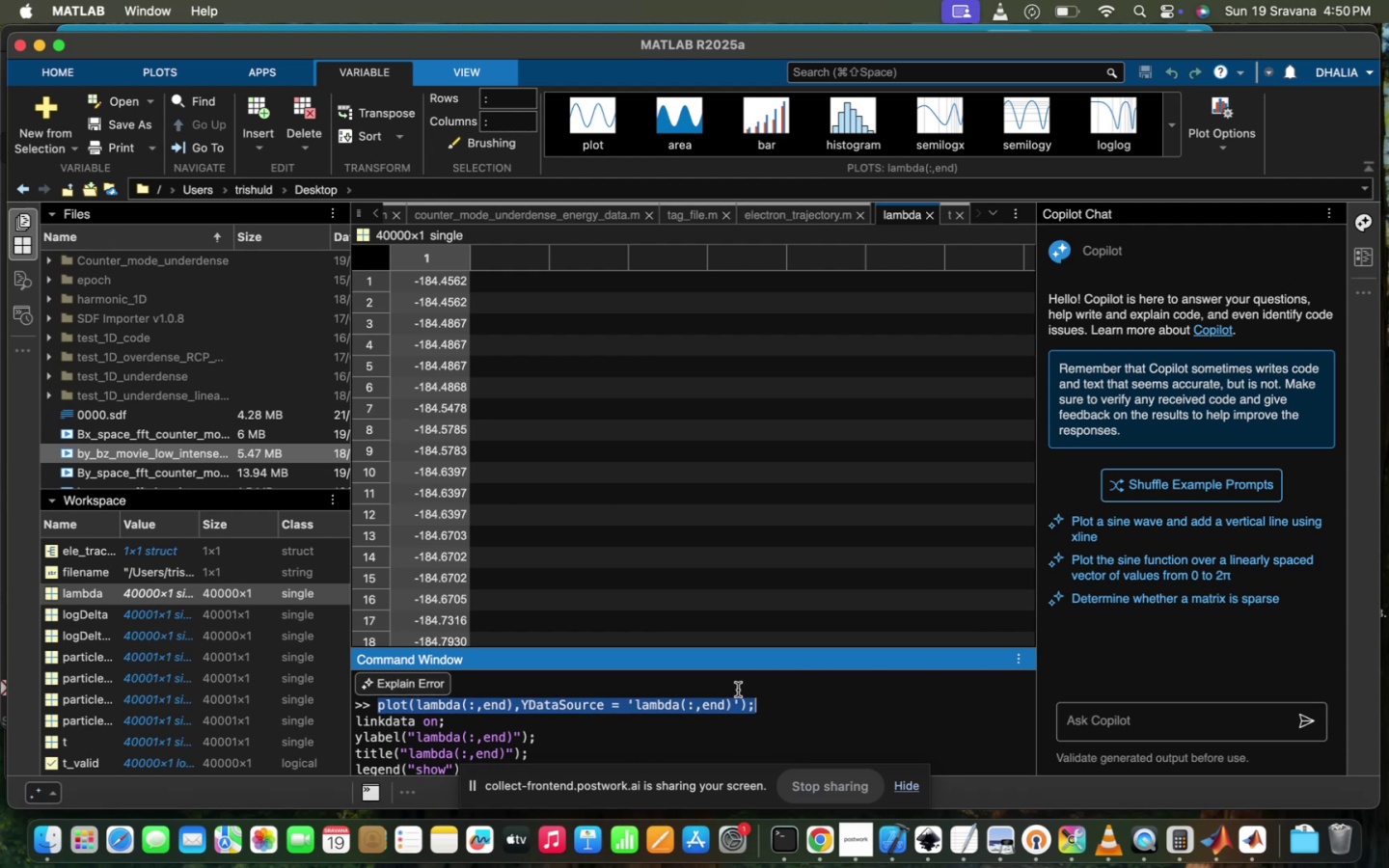 
left_click([931, 214])
 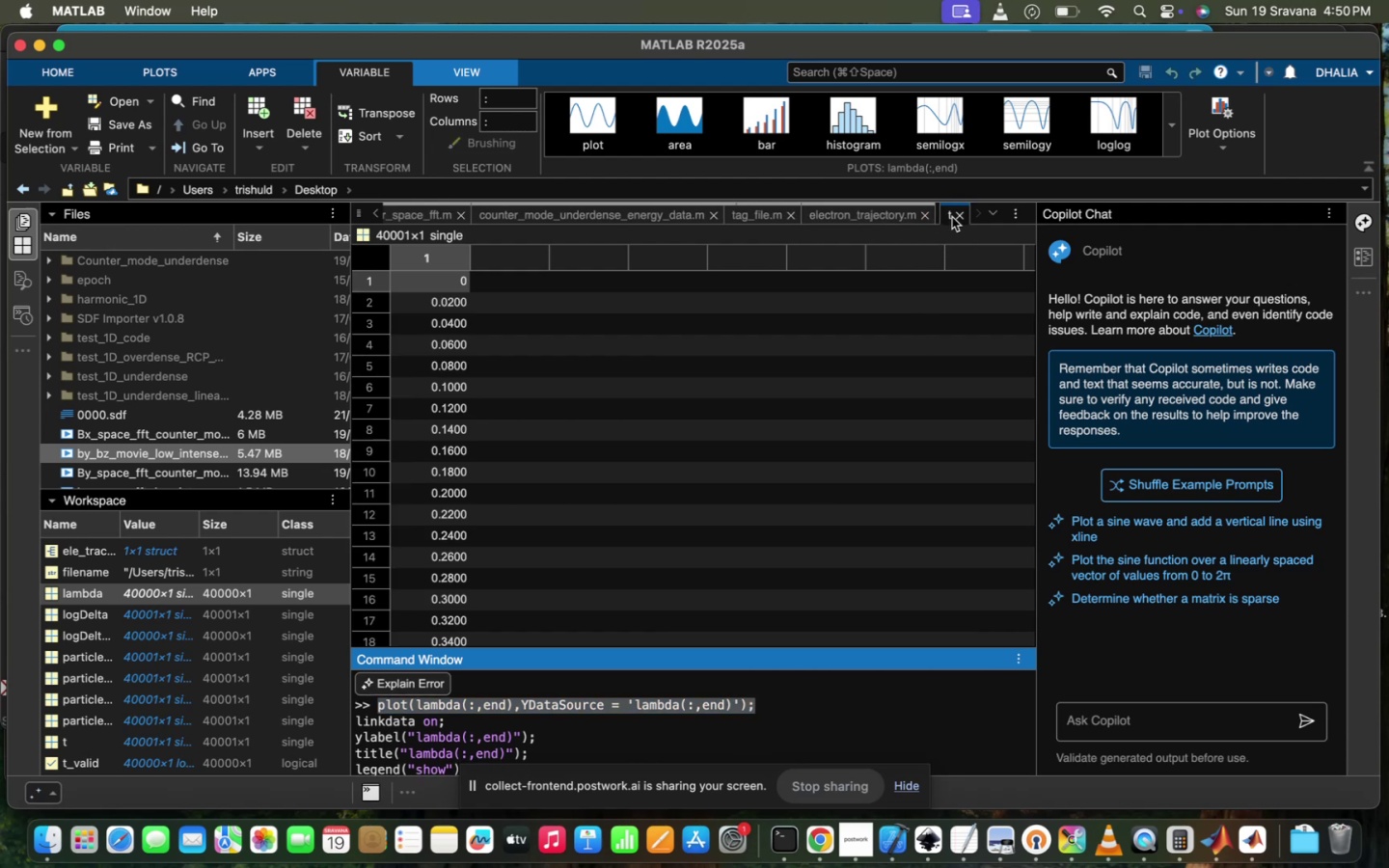 
left_click([963, 216])
 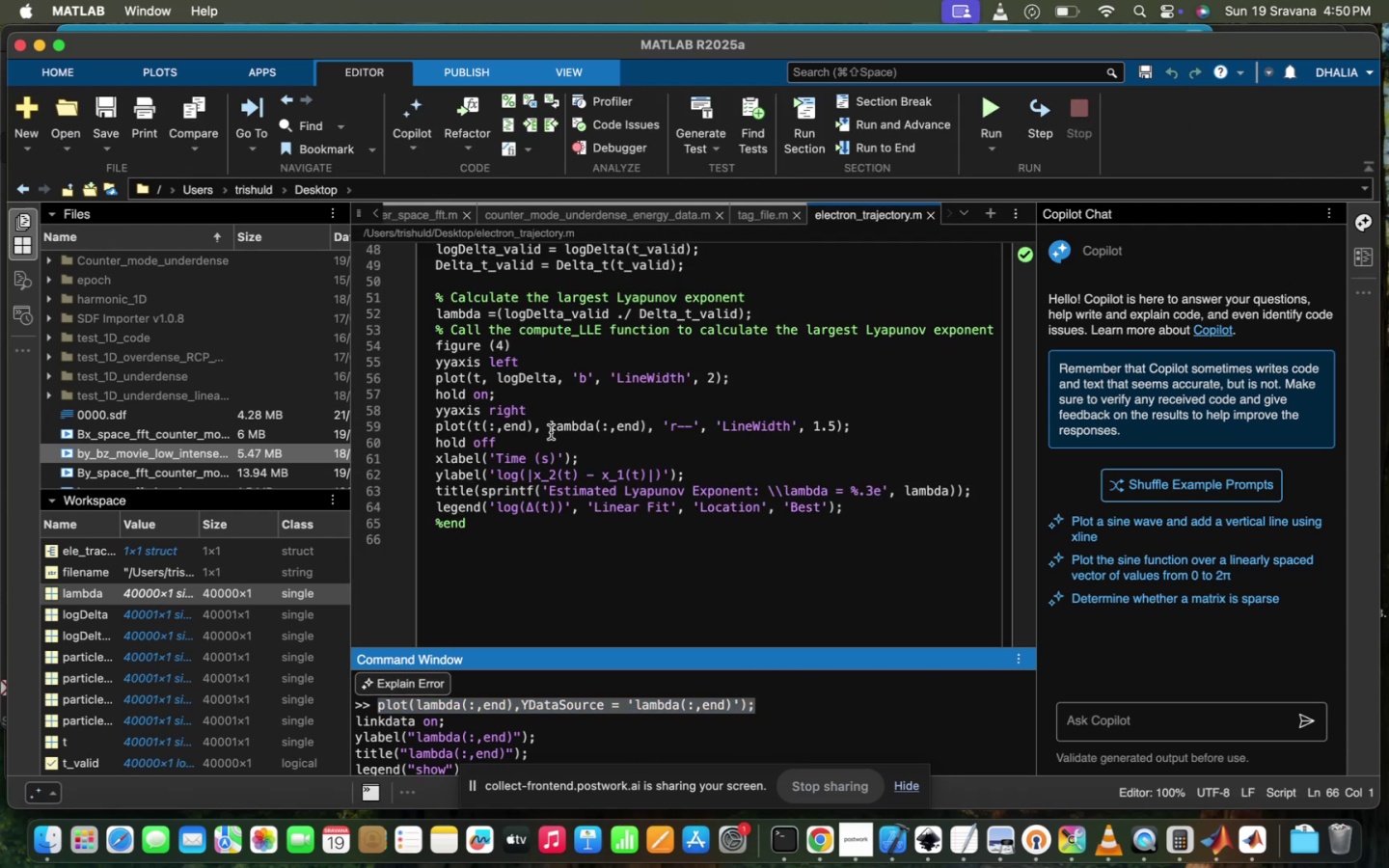 
left_click([588, 426])
 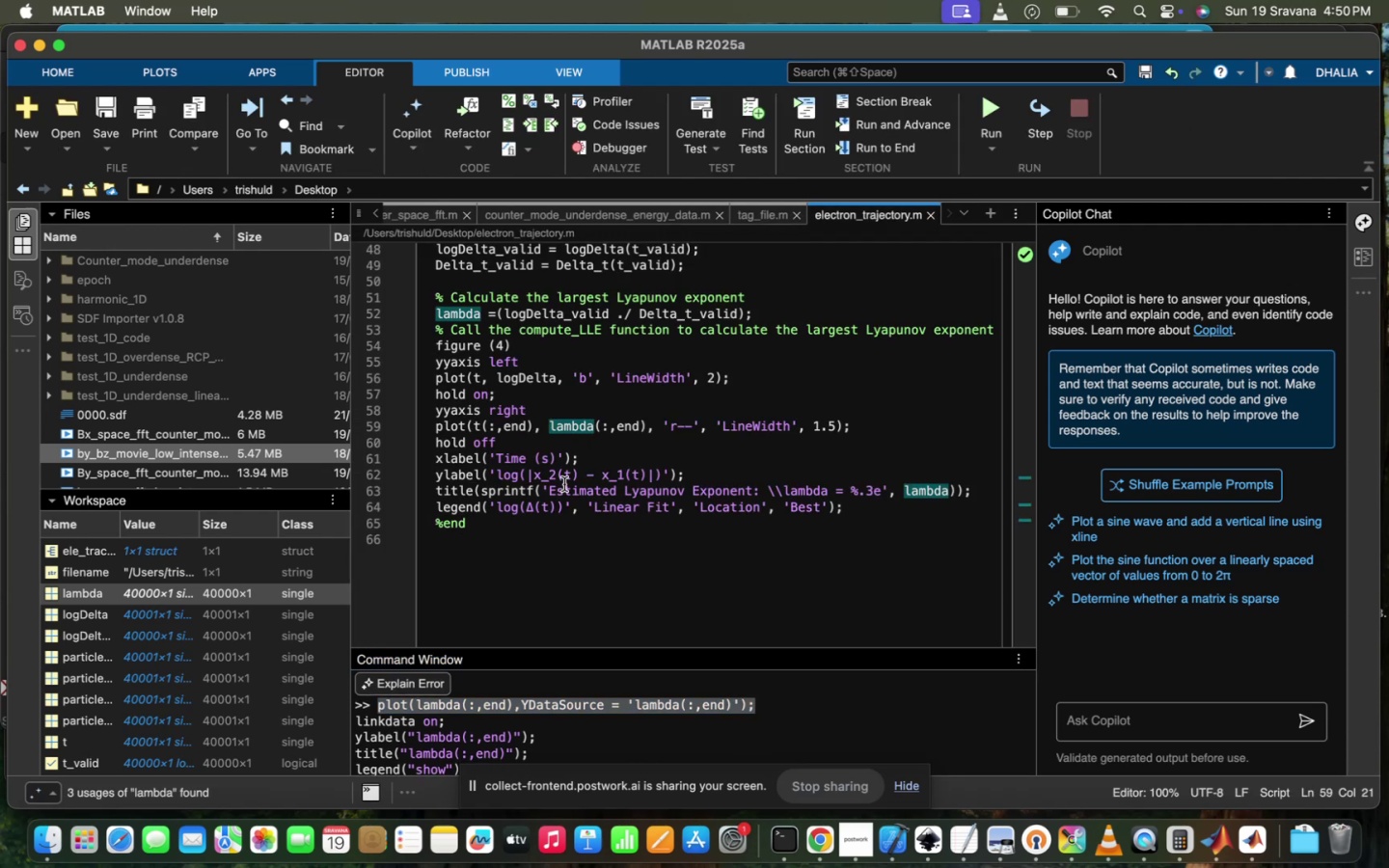 
scroll: coordinate [564, 484], scroll_direction: up, amount: 6.0
 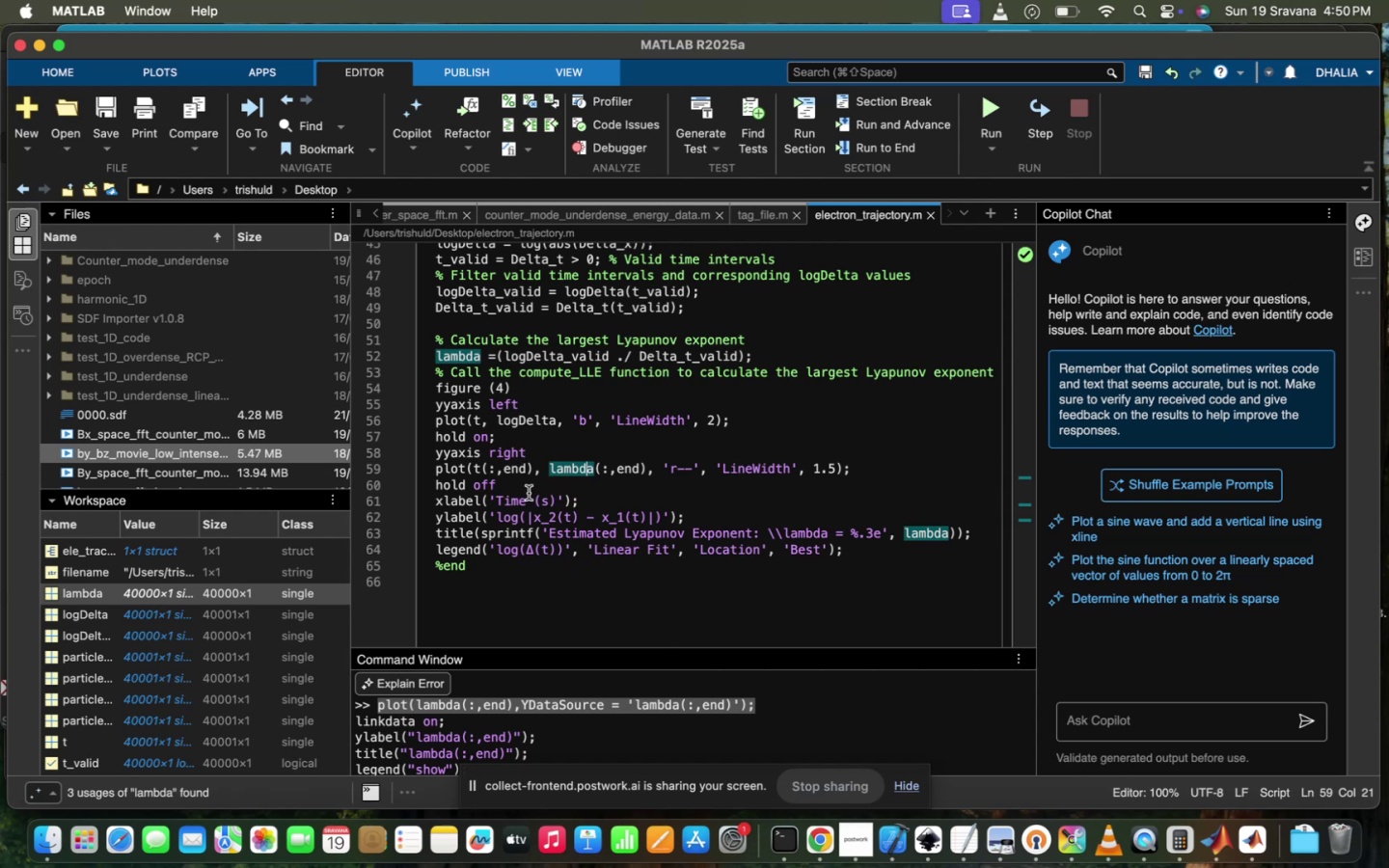 
wait(5.49)
 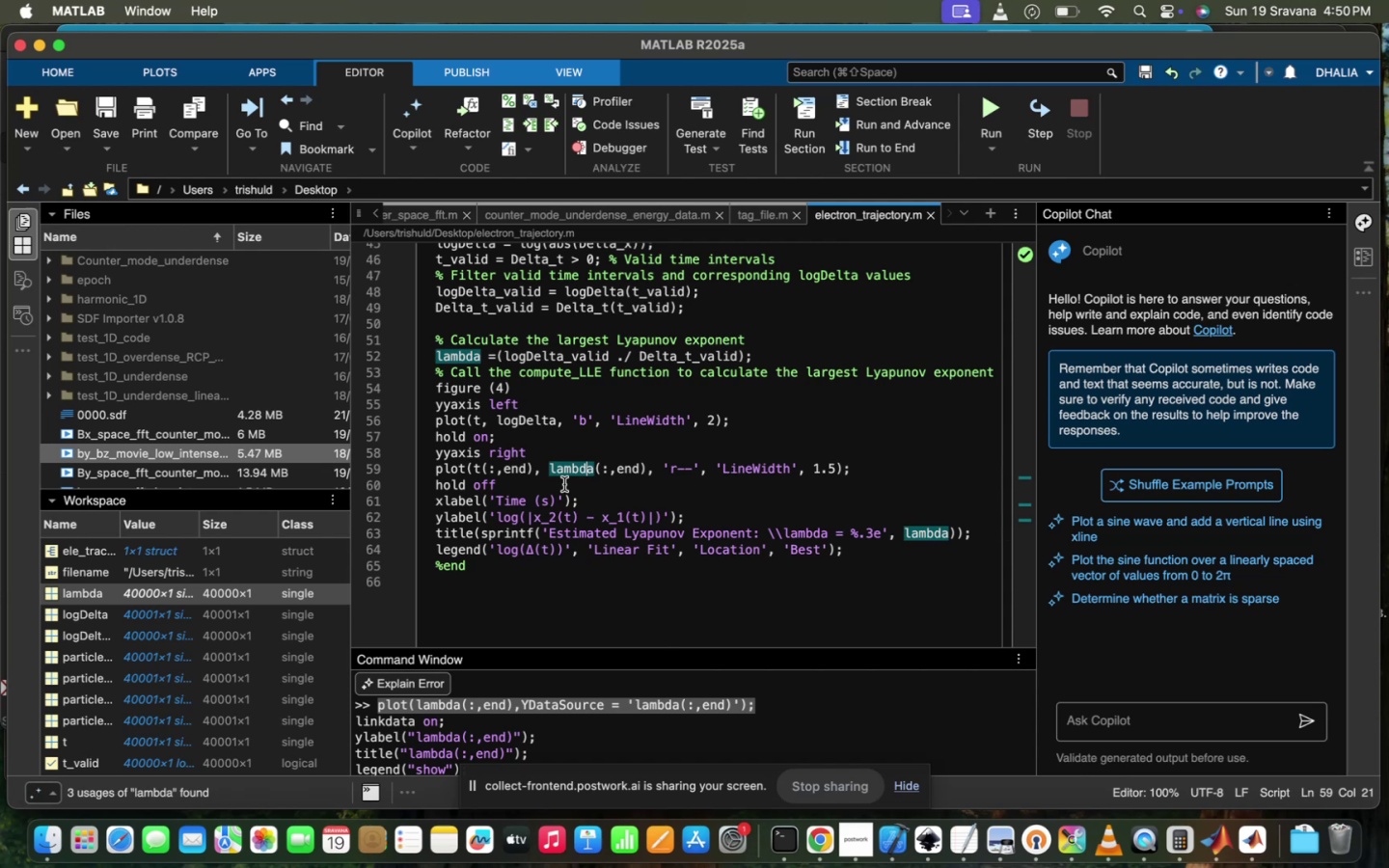 
left_click_drag(start_coordinate=[528, 462], to_coordinate=[475, 468])
 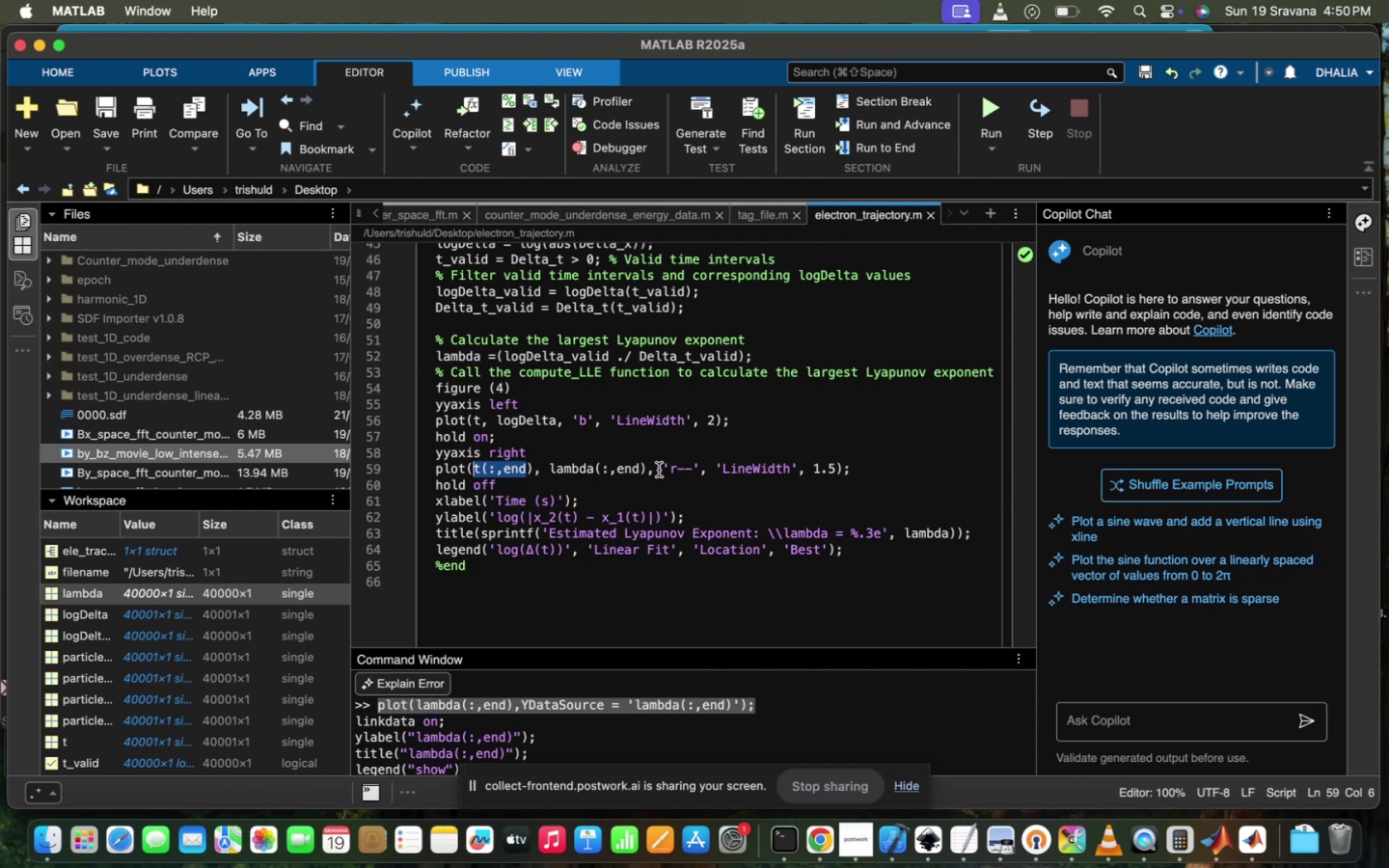 
left_click([659, 470])
 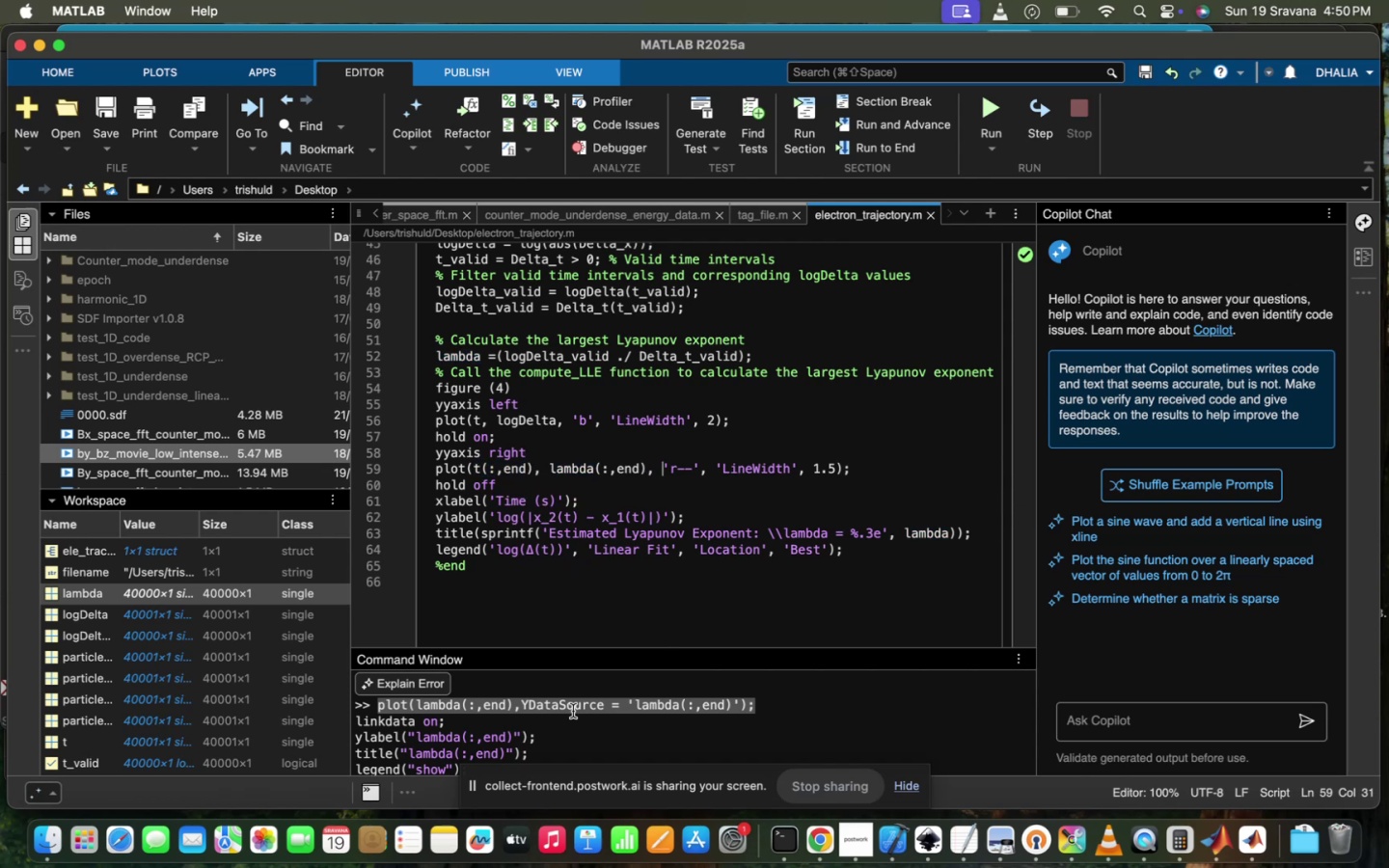 
left_click([561, 738])
 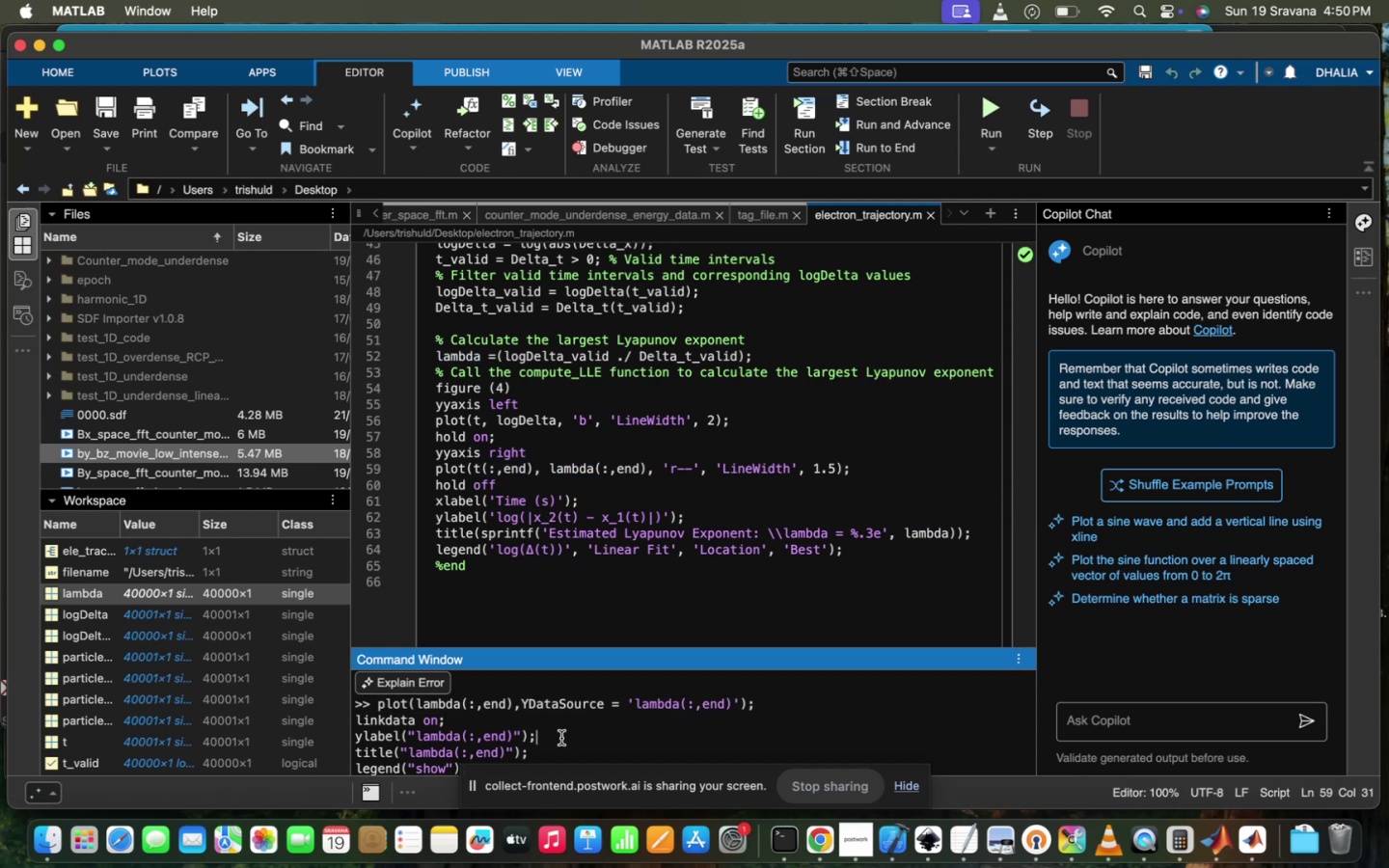 
scroll: coordinate [561, 738], scroll_direction: none, amount: 0.0
 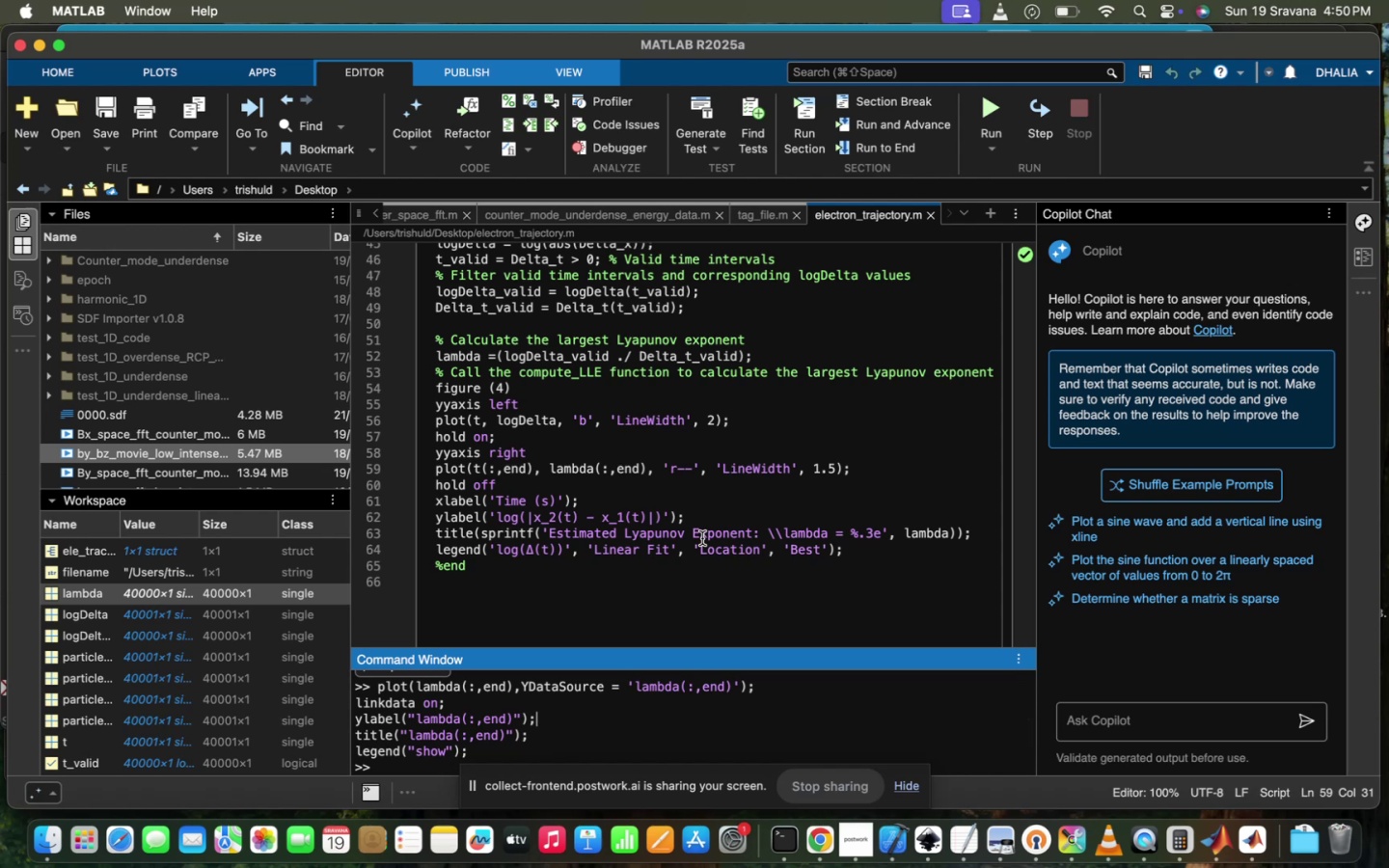 
left_click([609, 464])
 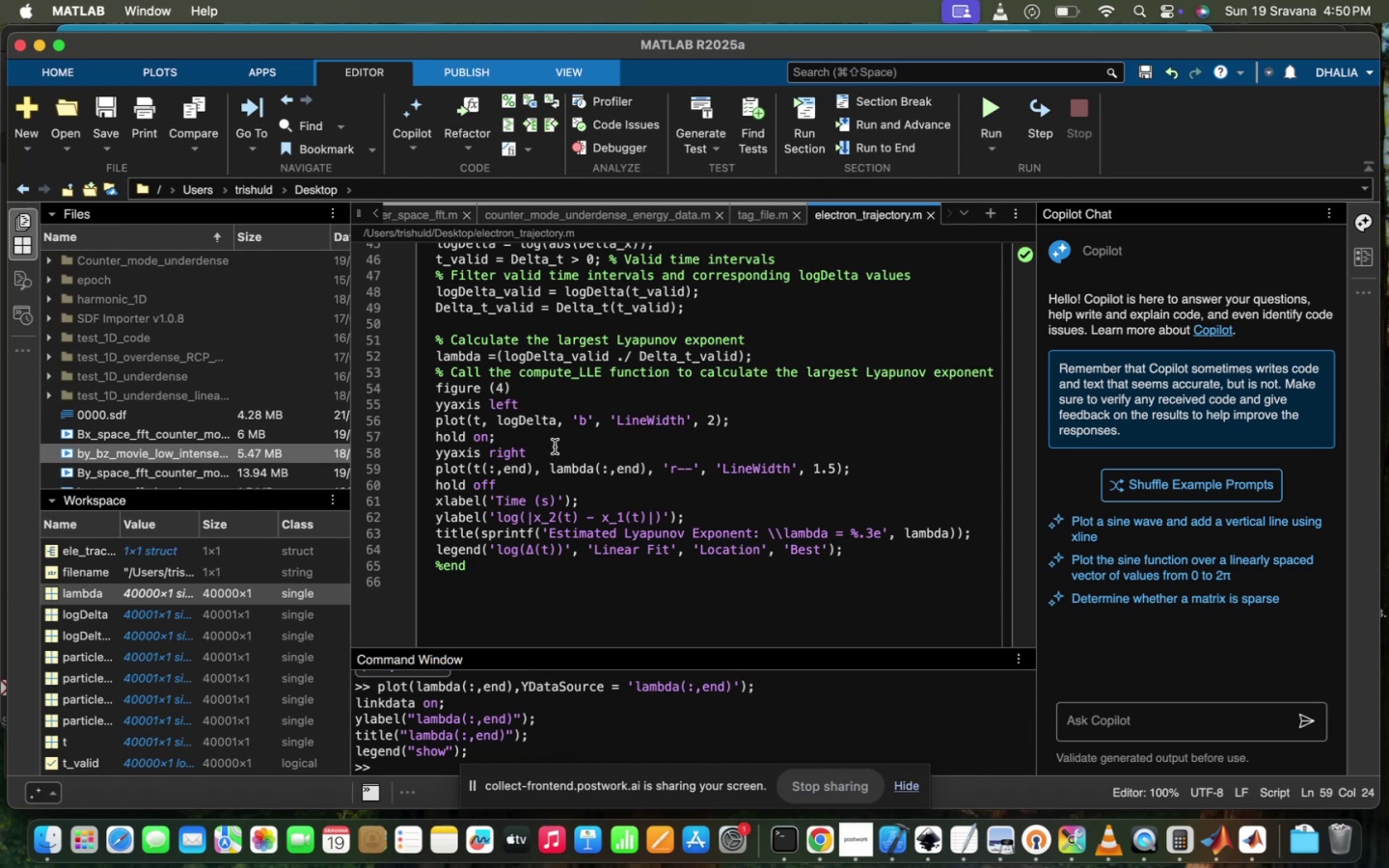 
left_click_drag(start_coordinate=[536, 448], to_coordinate=[395, 455])
 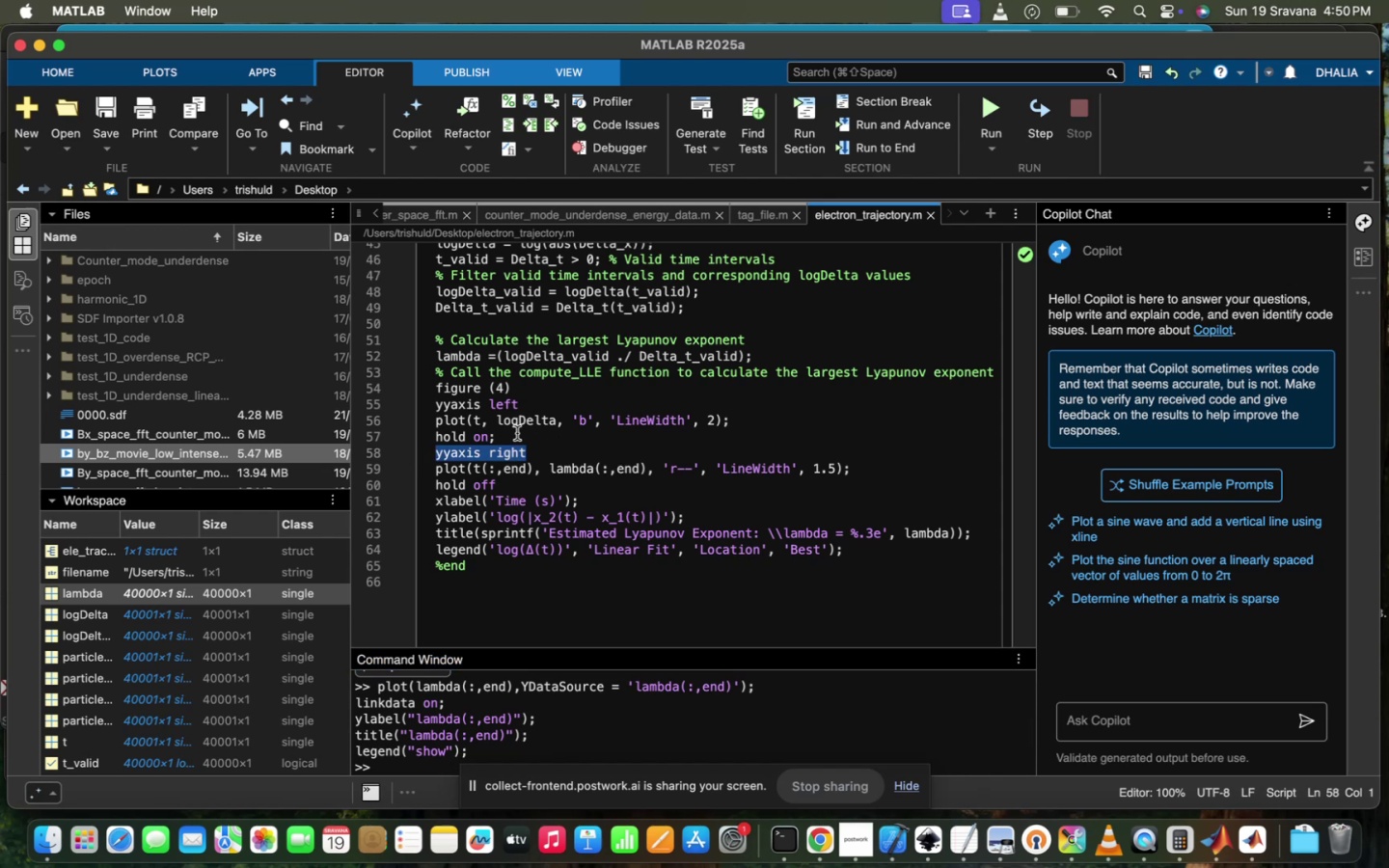 
left_click_drag(start_coordinate=[512, 435], to_coordinate=[418, 431])
 